 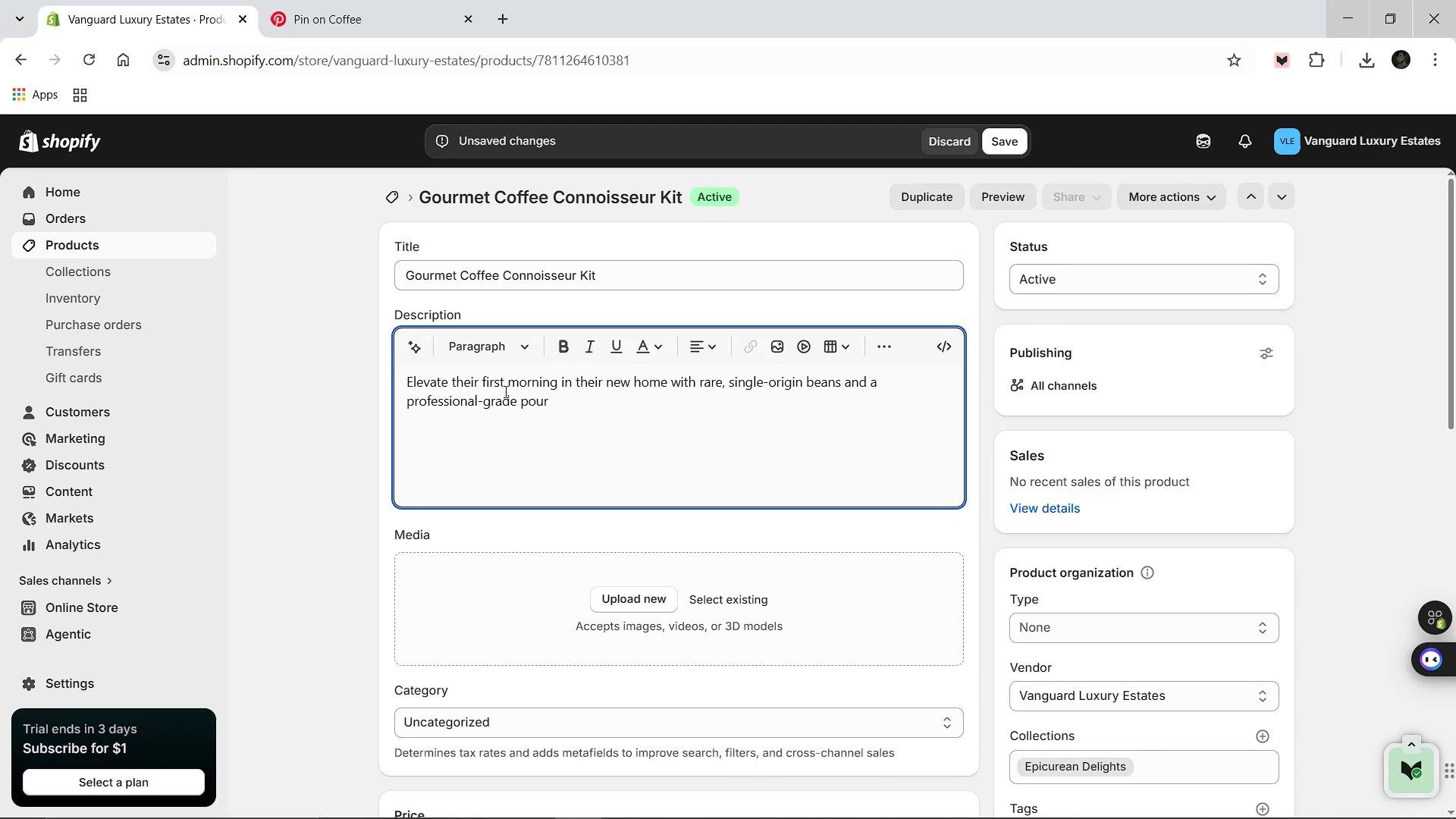 
hold_key(key=ShiftLeft, duration=0.31)
 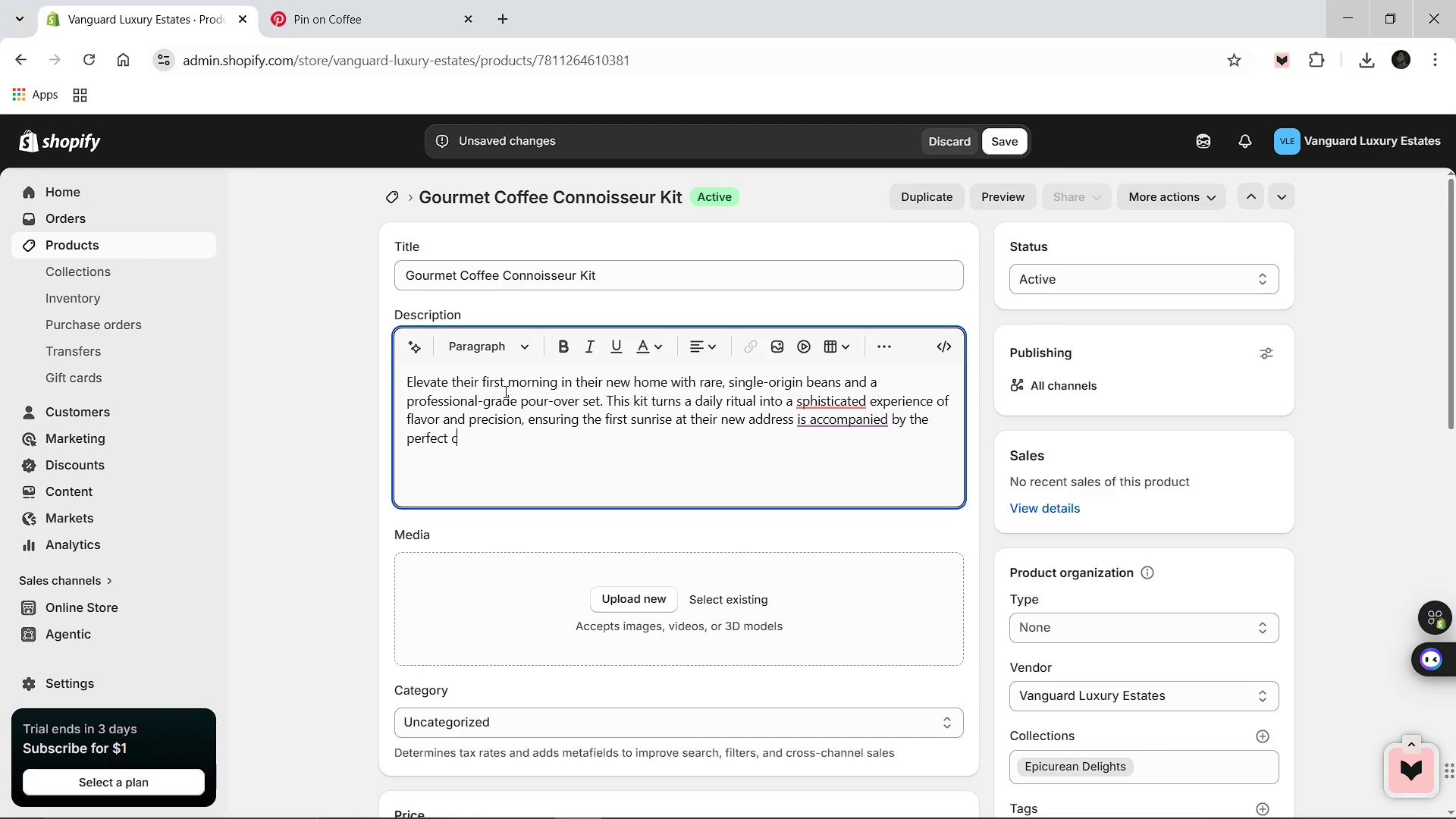 
wait(58.5)
 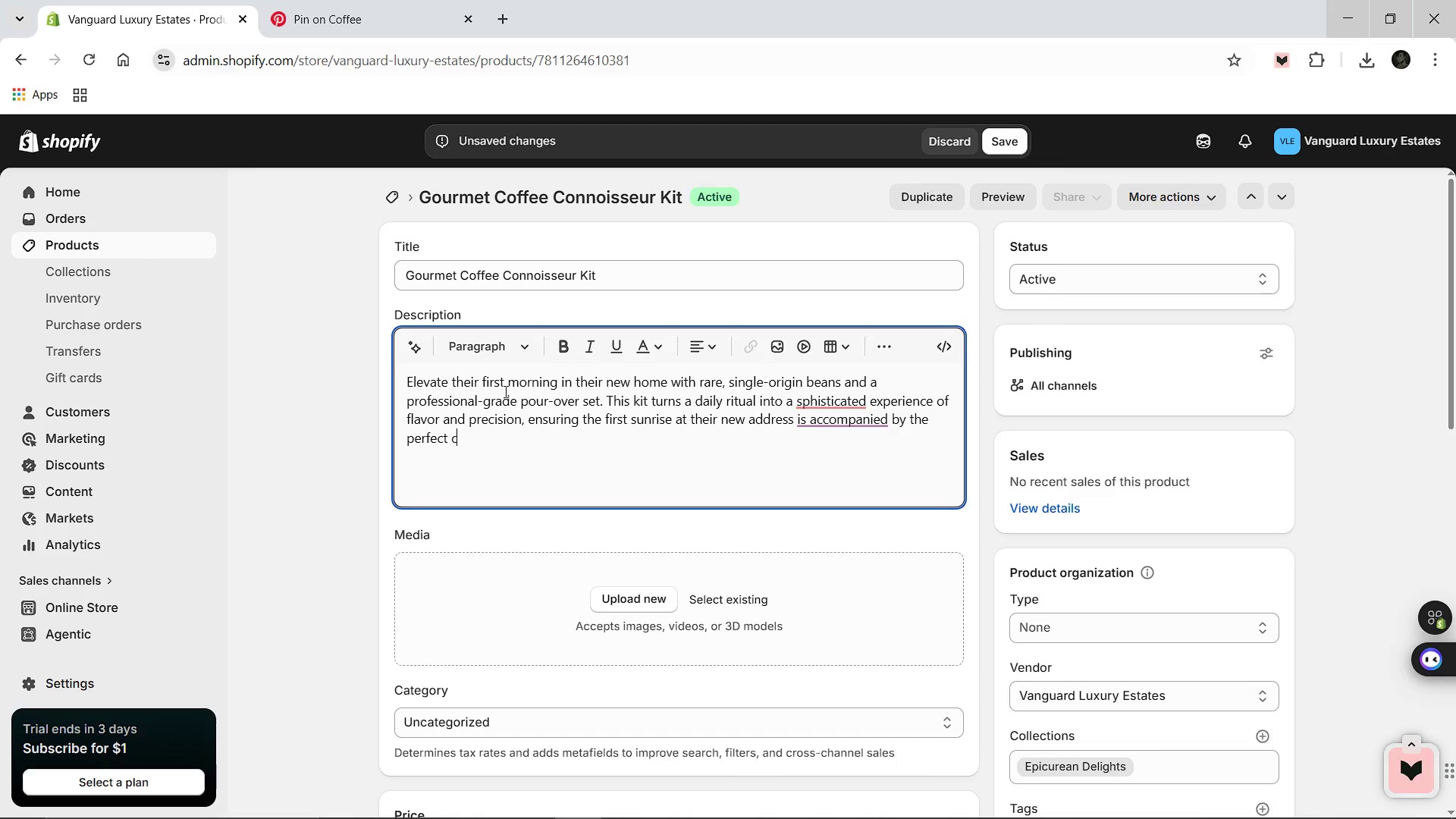 
left_click([463, 296])
 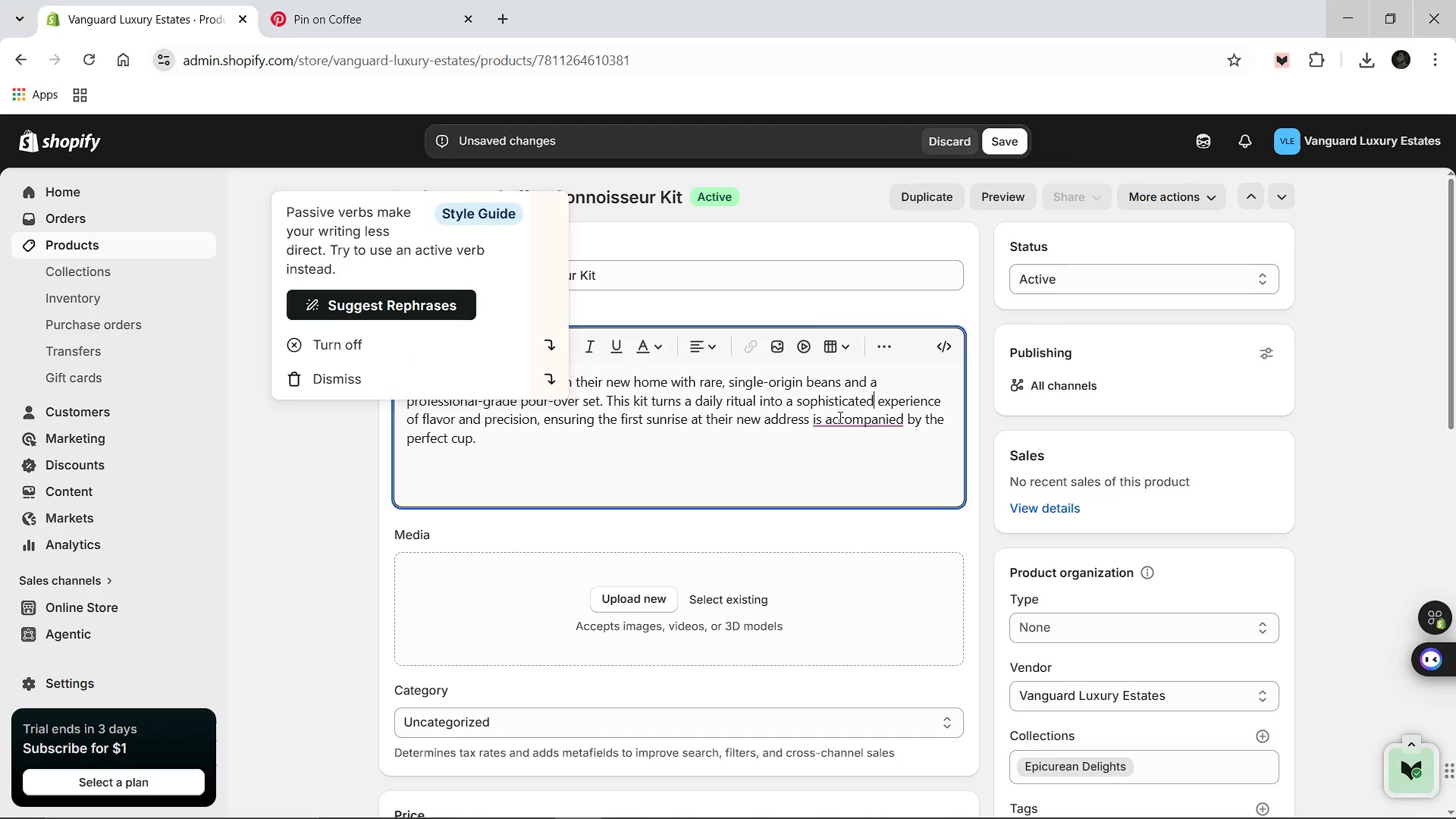 
left_click([758, 442])
 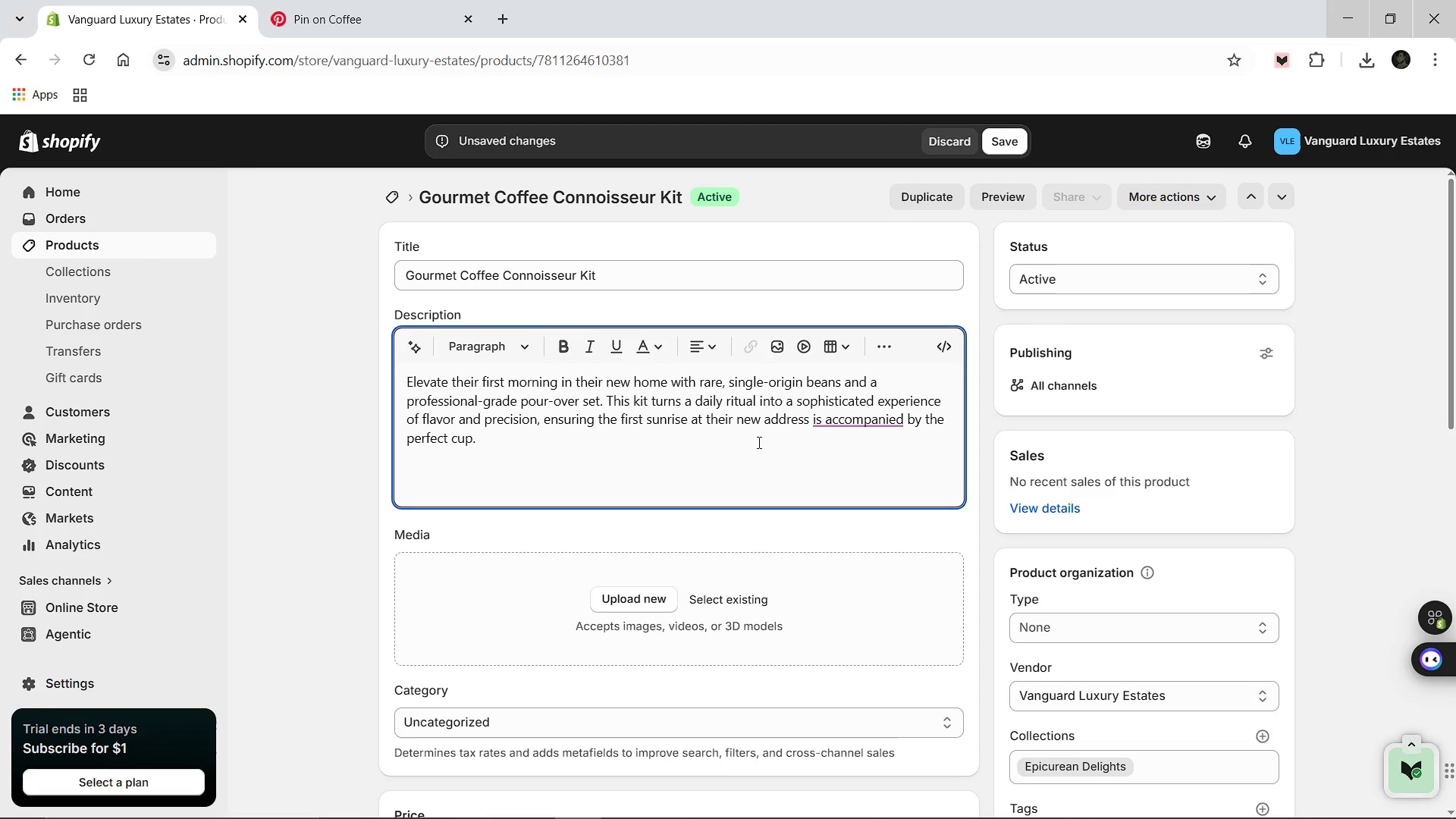 
scroll: coordinate [751, 446], scroll_direction: down, amount: 2.0
 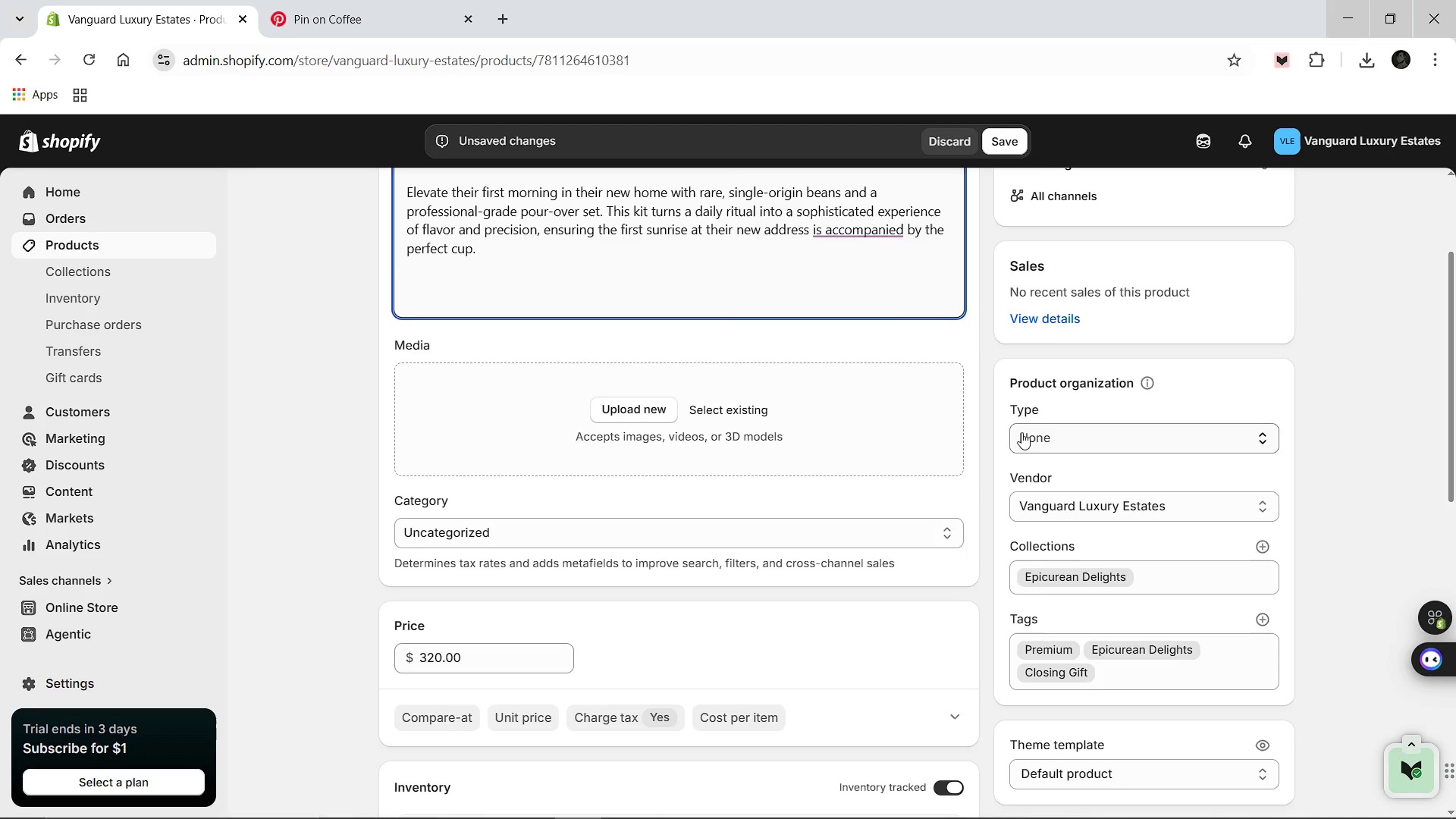 
left_click([1026, 436])
 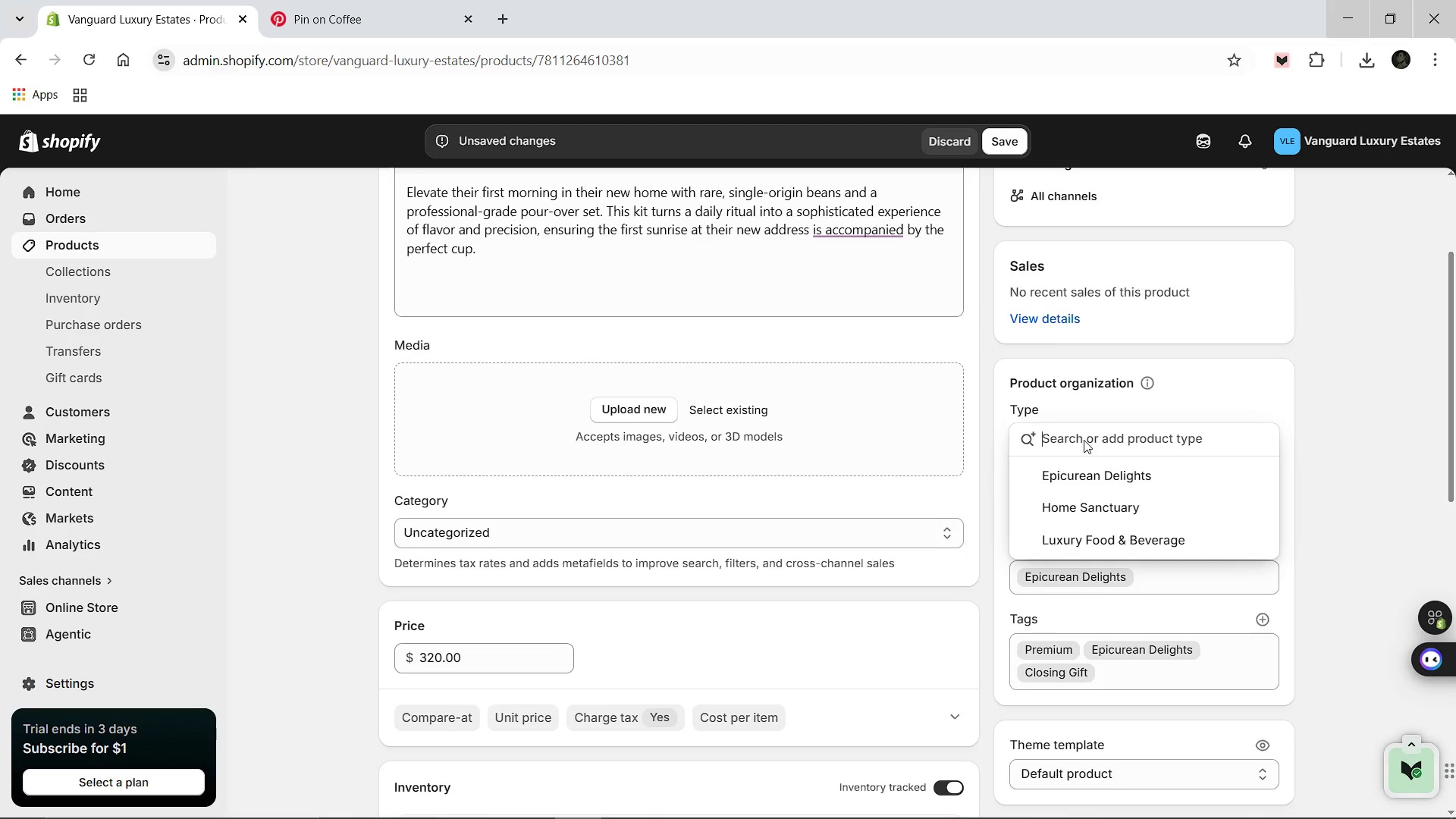 
left_click([1086, 473])
 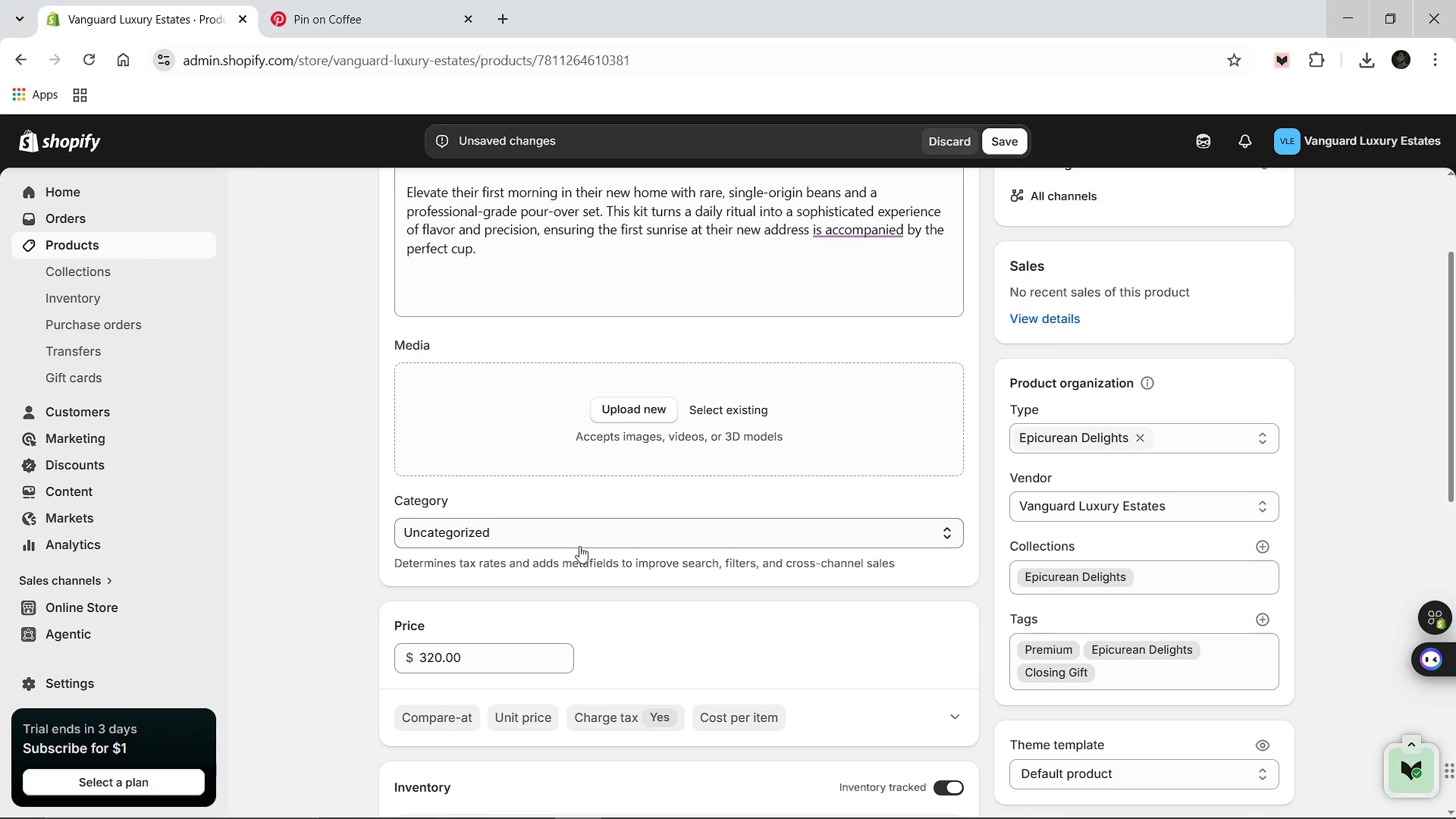 
scroll: coordinate [580, 545], scroll_direction: down, amount: 7.0
 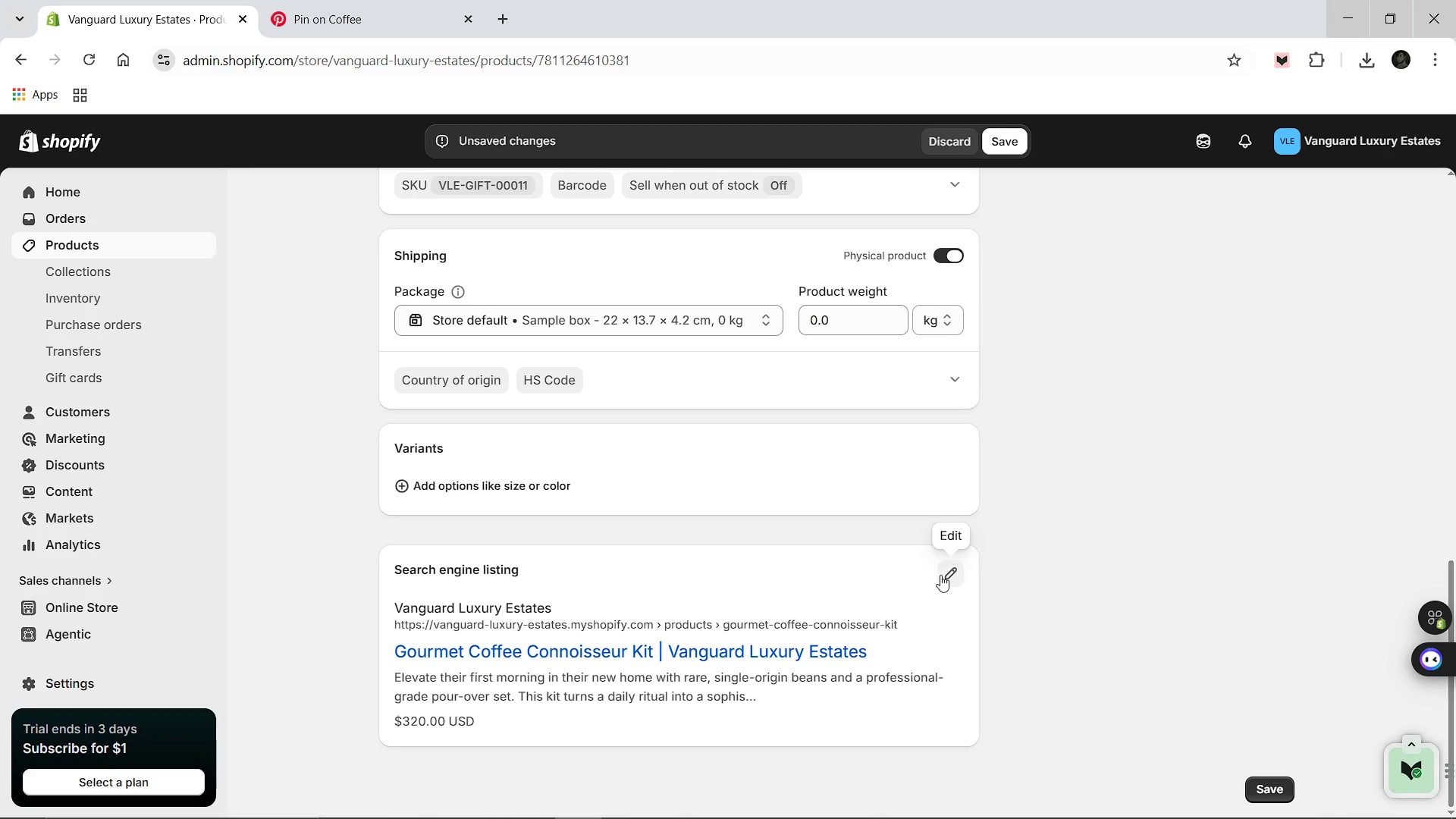 
left_click([944, 575])
 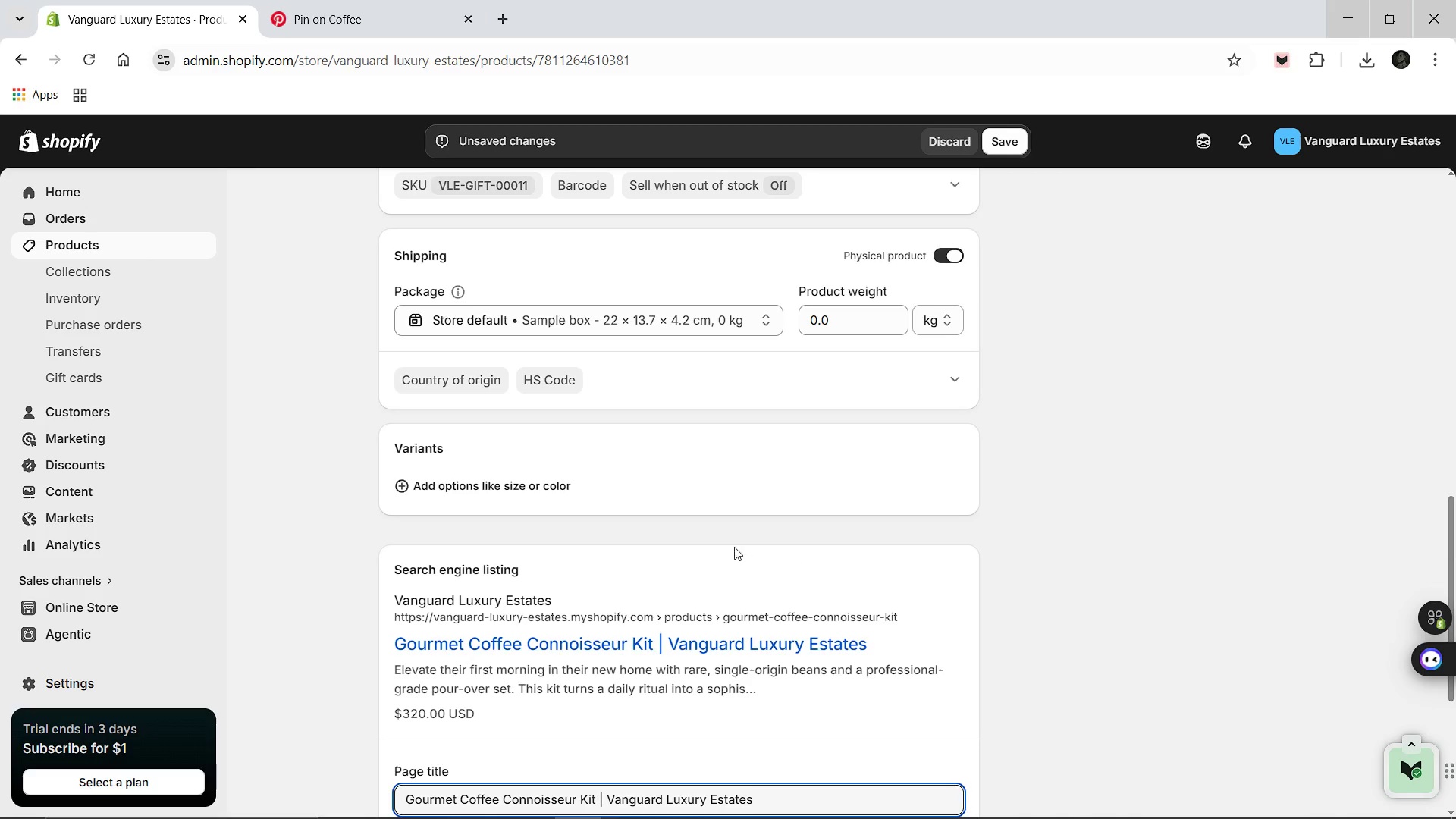 
scroll: coordinate [685, 563], scroll_direction: down, amount: 4.0
 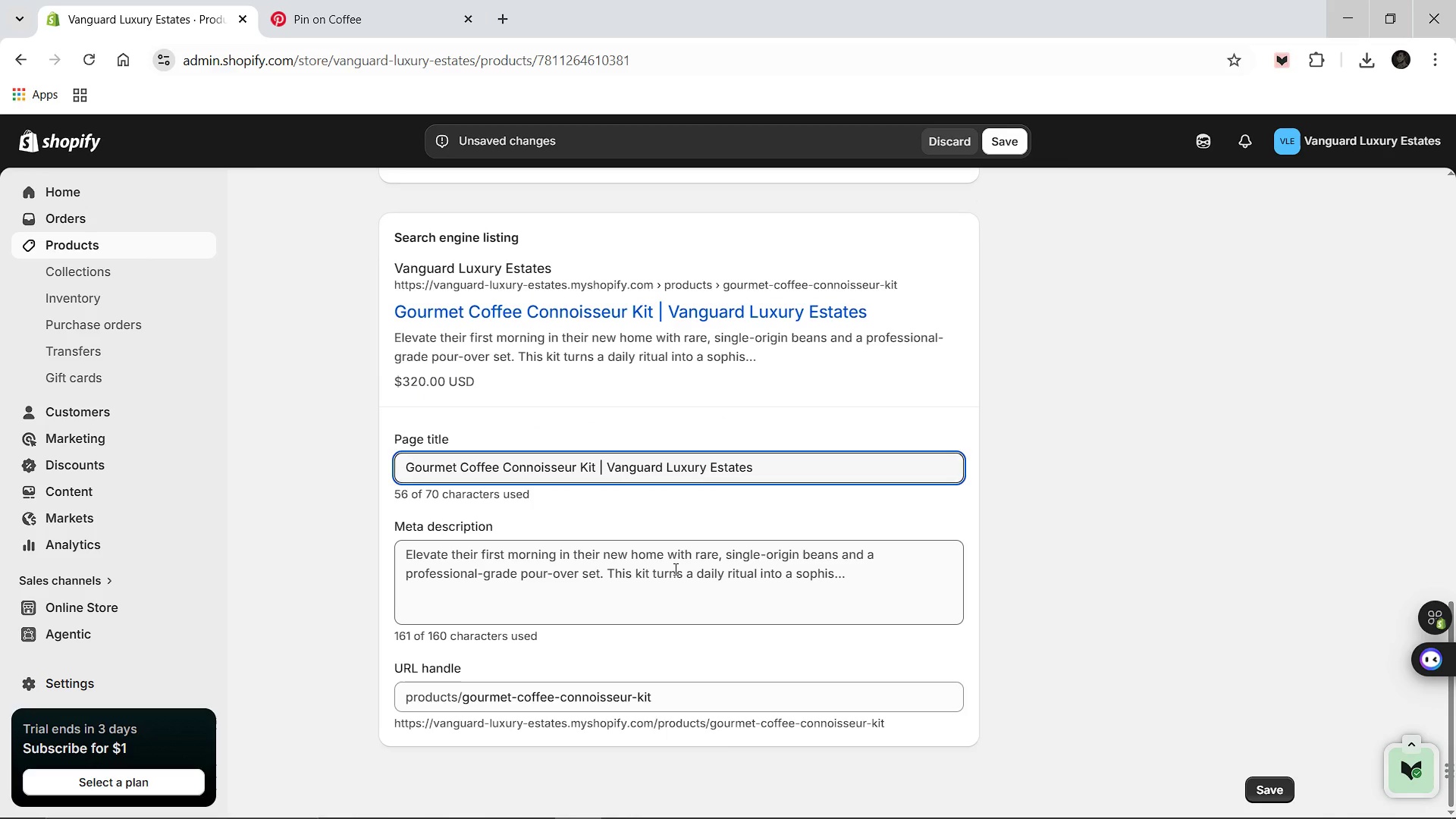 
left_click([674, 569])
 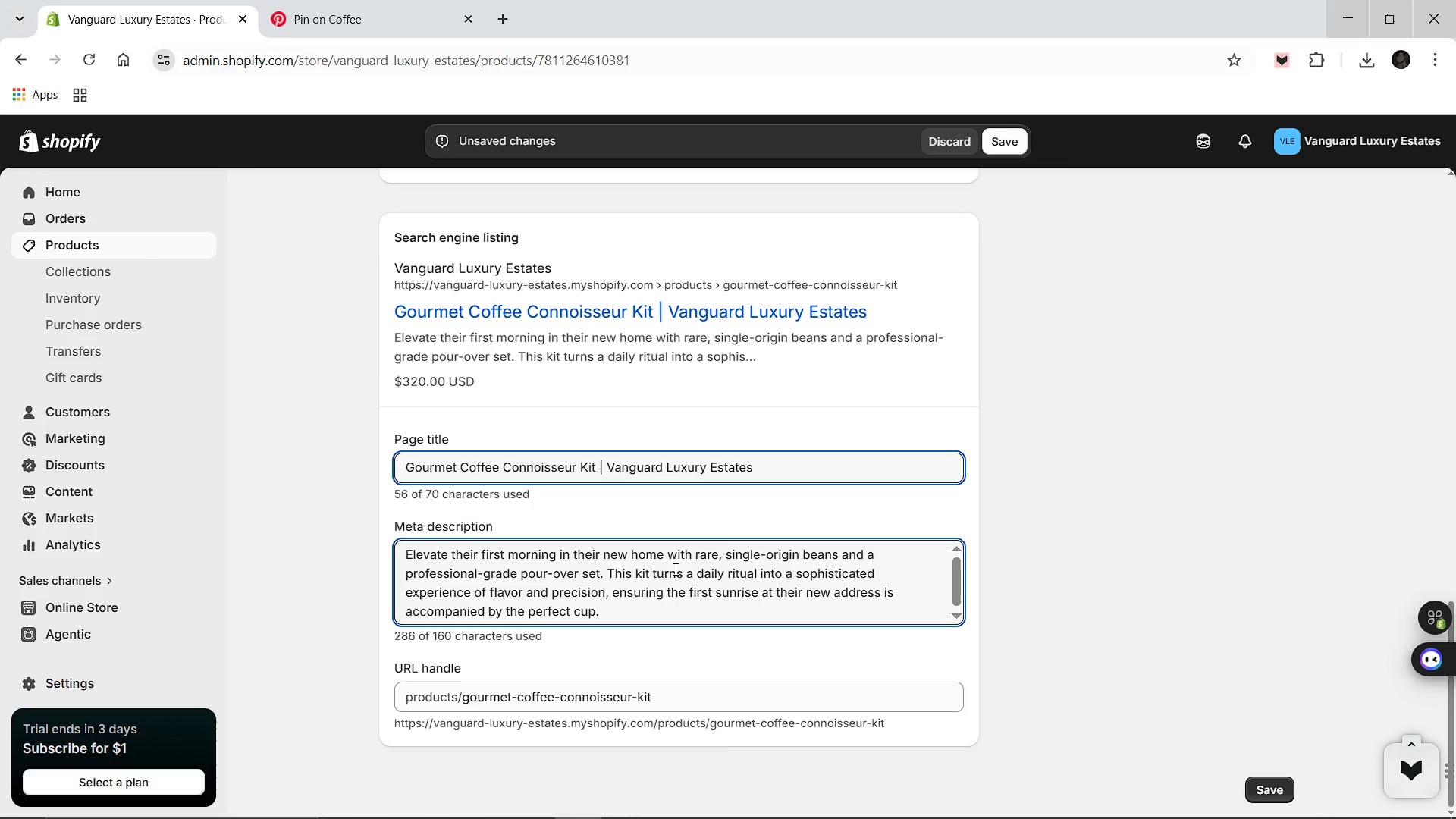 
key(Control+A)
 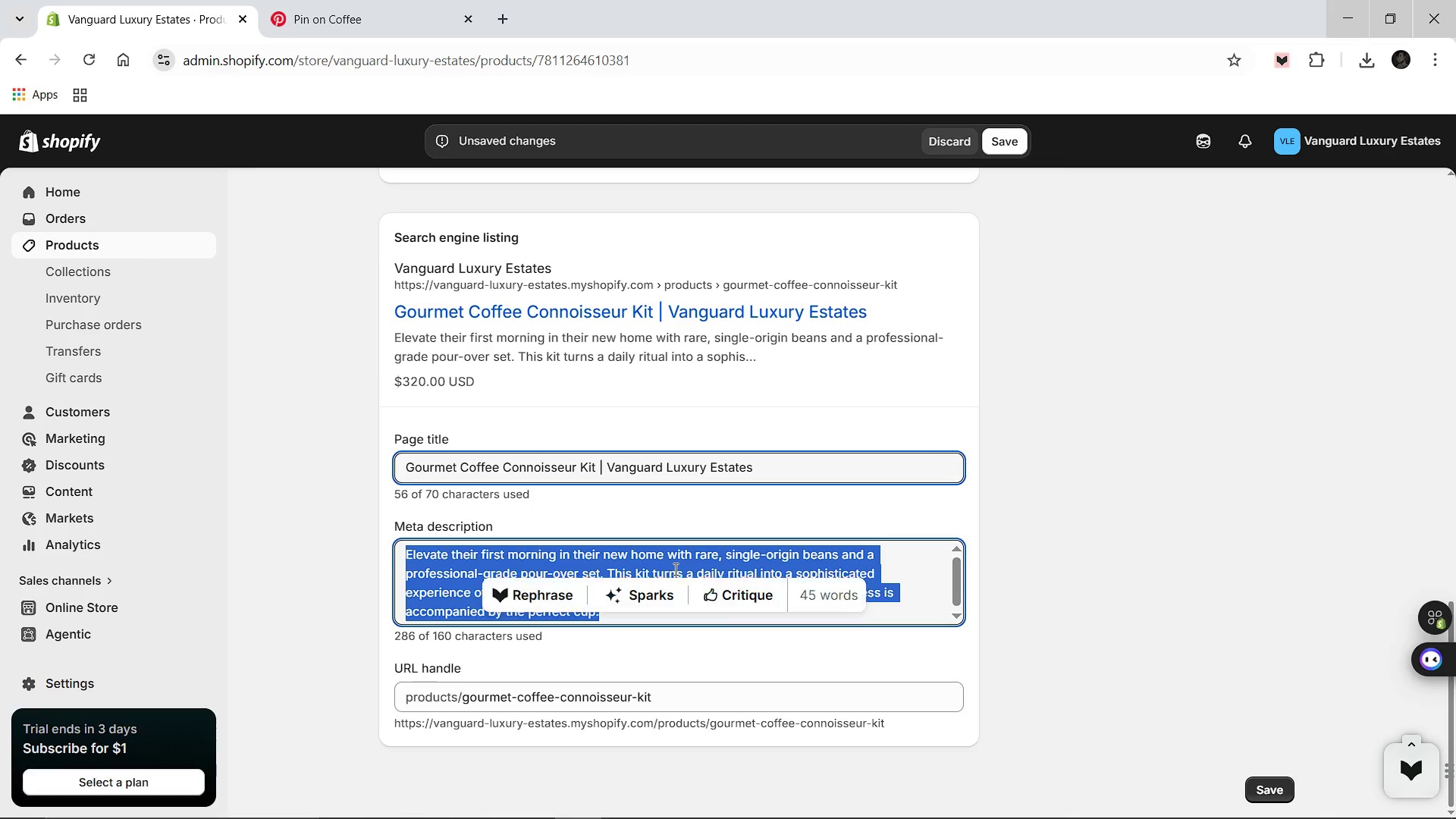 
type(Single-orgin coffee)
 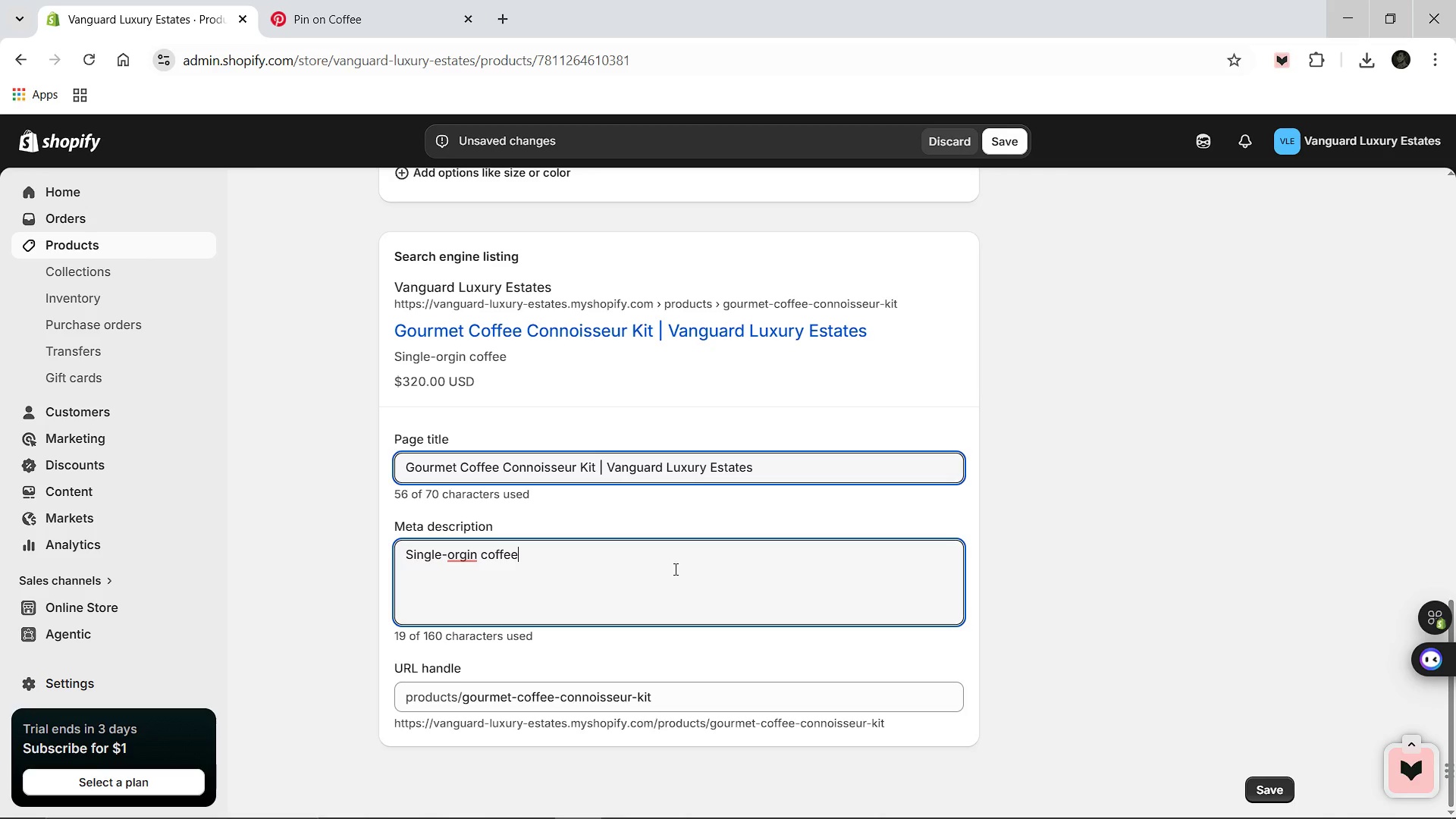 
hold_key(key=ArrowLeft, duration=0.66)
 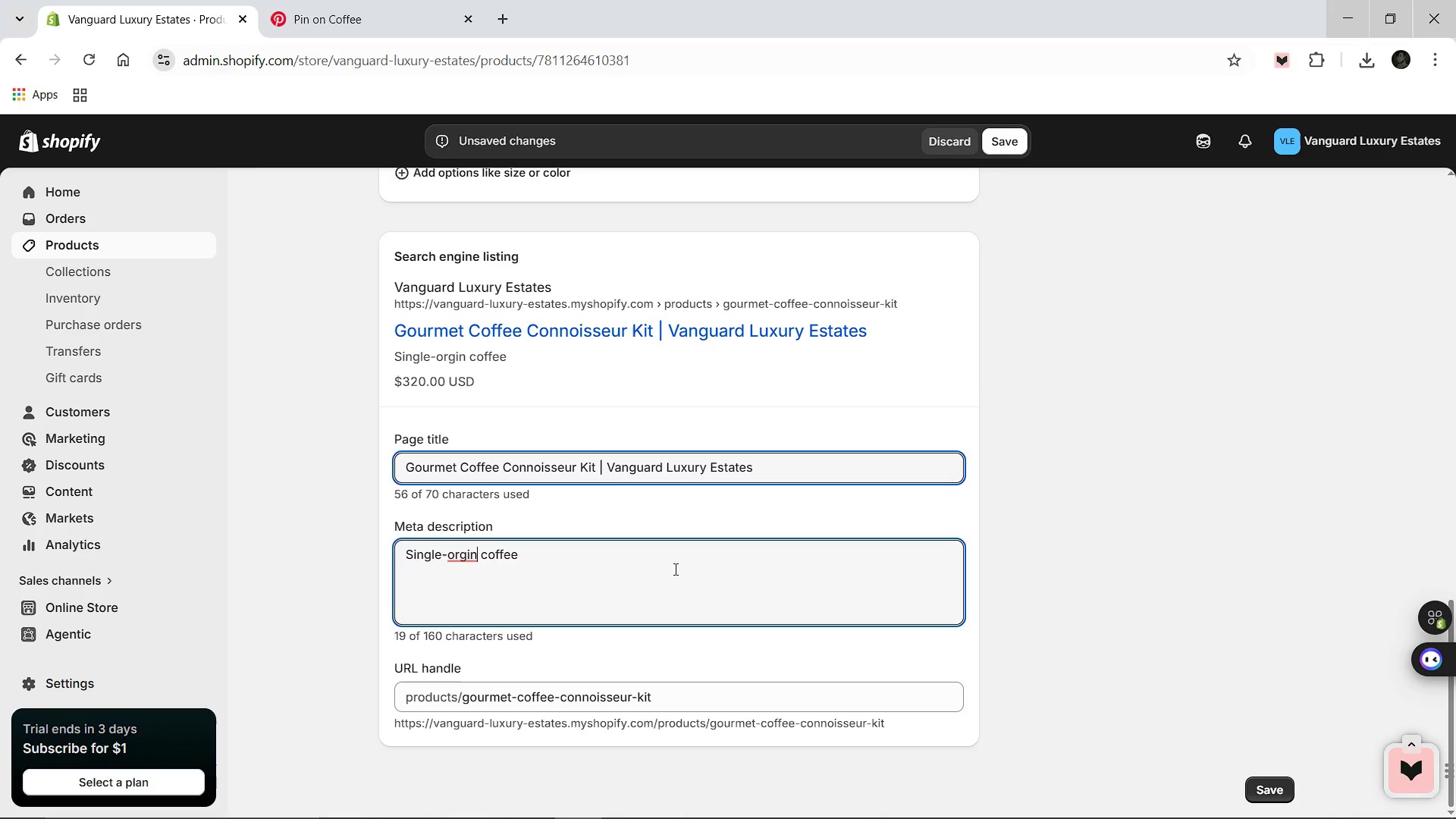 
key(ArrowLeft)
 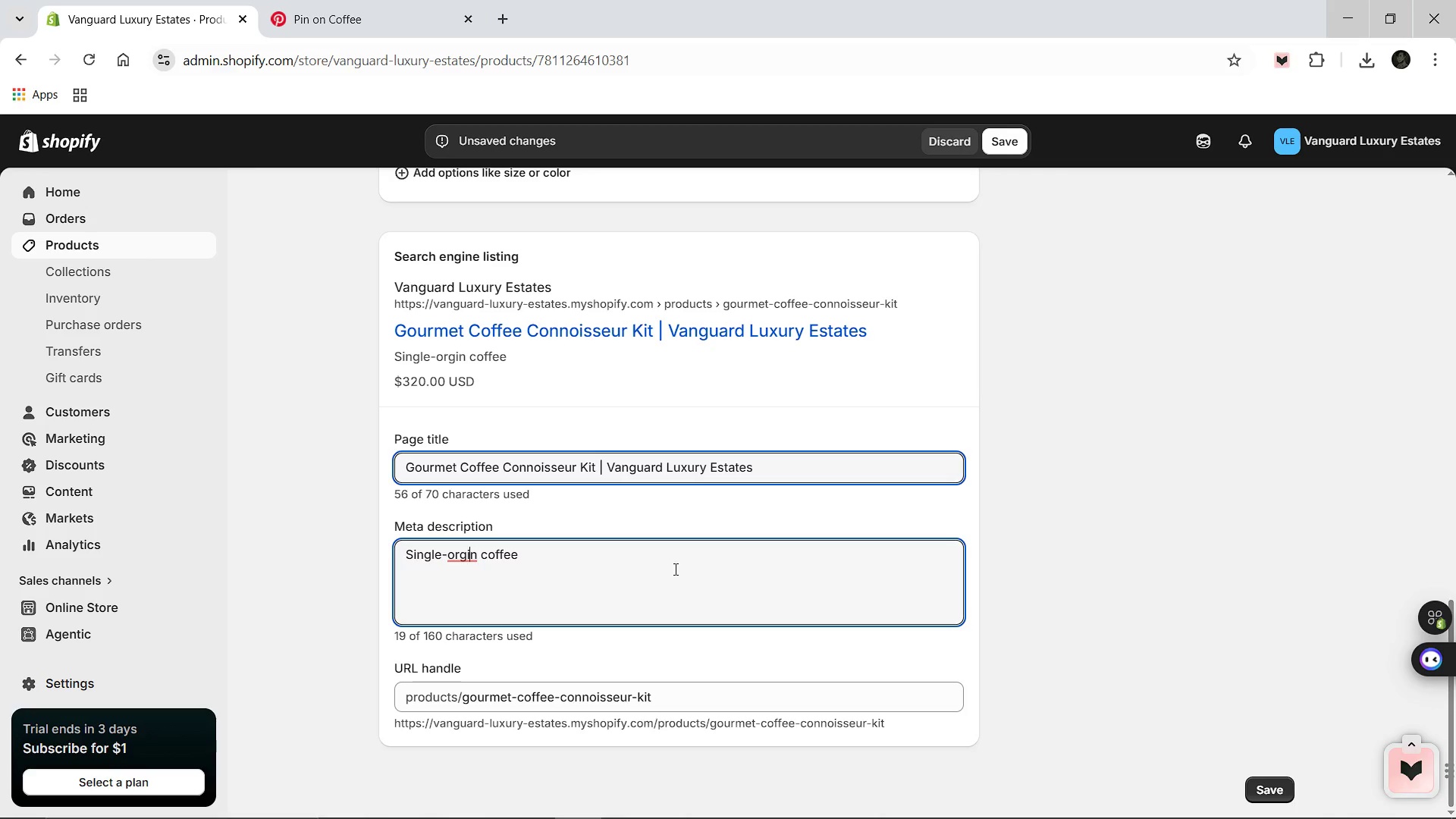 
key(ArrowLeft)
 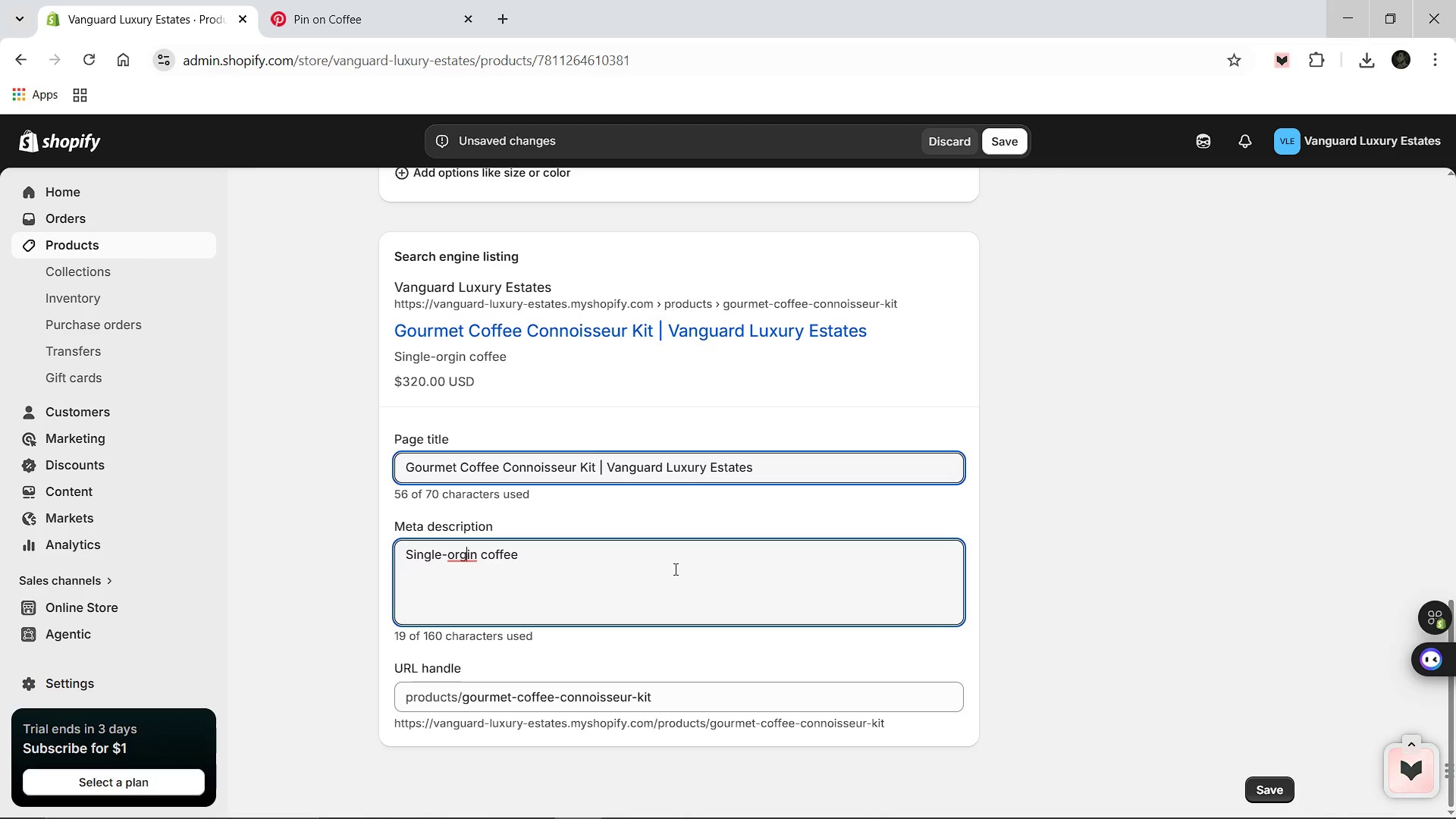 
key(ArrowLeft)
 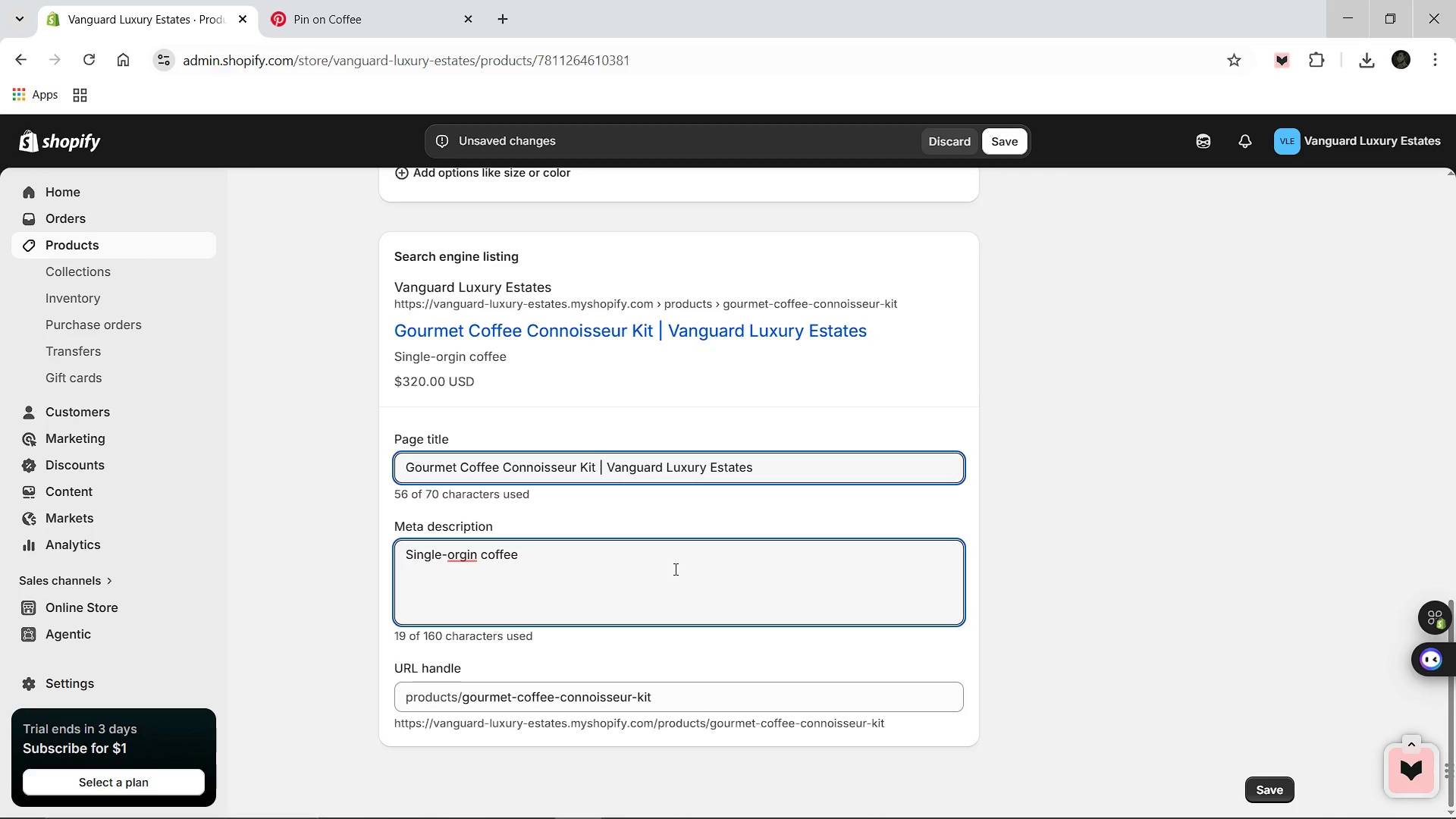 
key(ArrowLeft)
 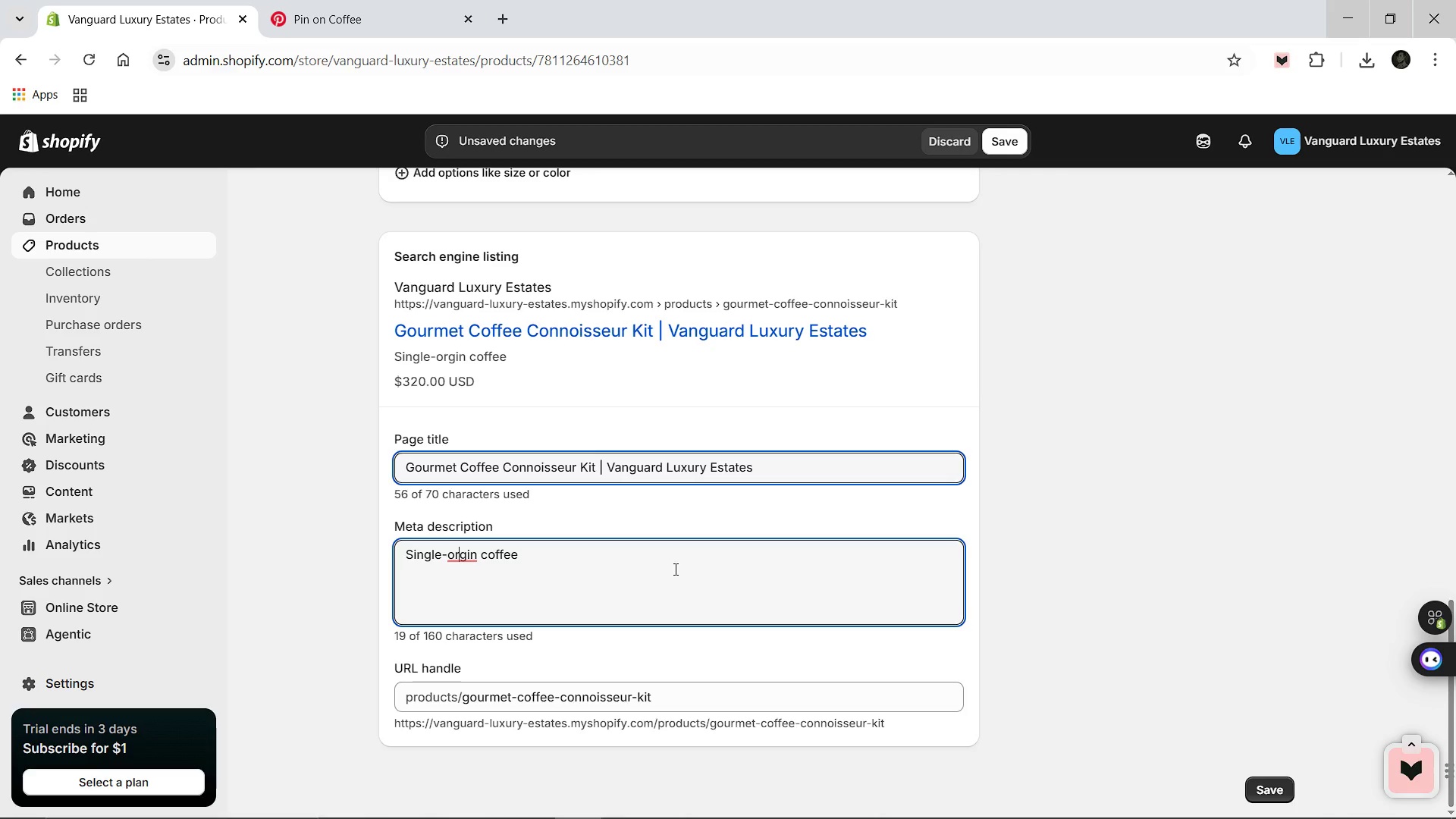 
type(i beans and pour-over kit for a premium morning ritual )
key(Backspace)
key(Backspace)
type(l. A thoughtful boutique gift for agents.)
 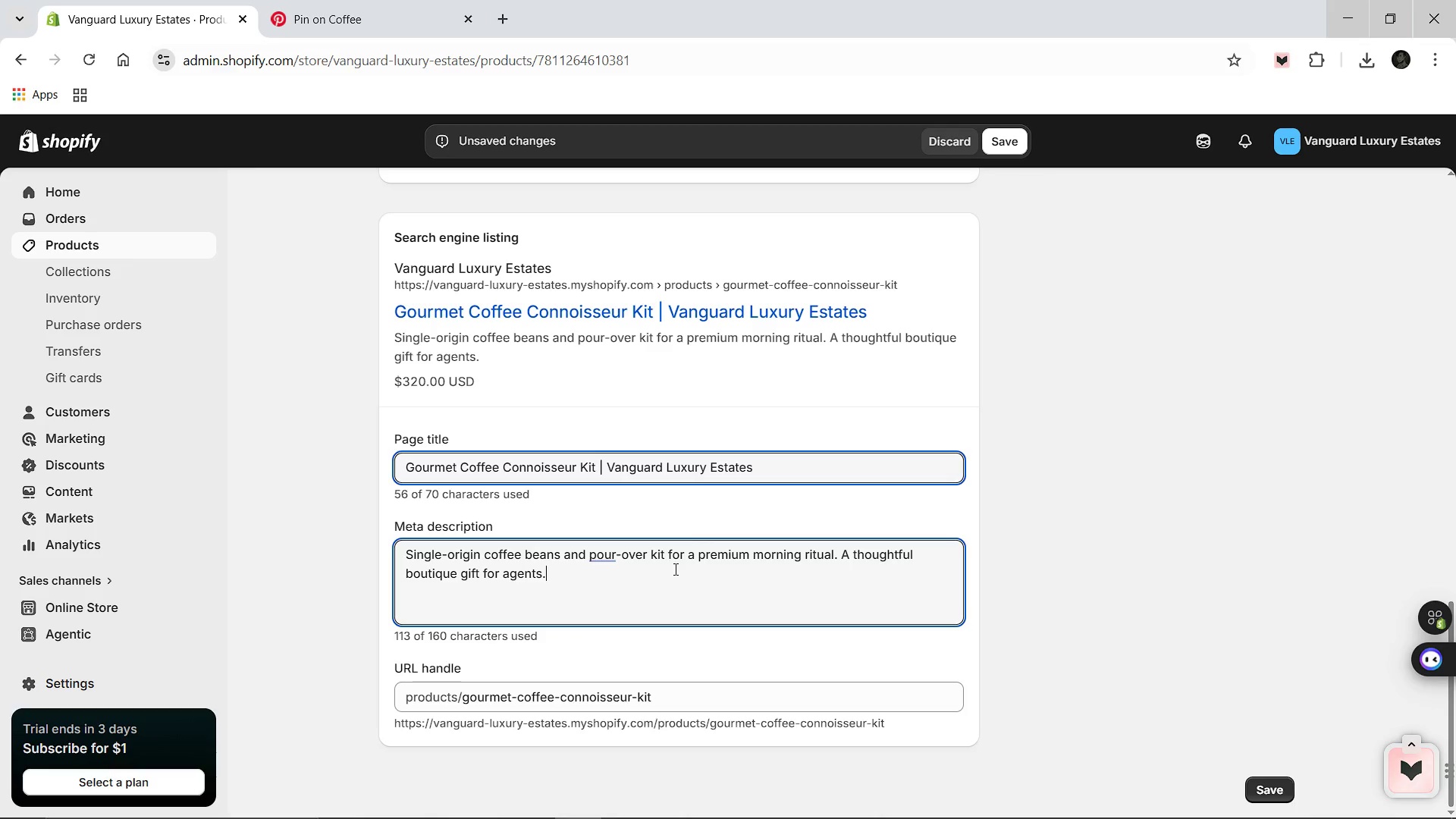 
hold_key(key=ArrowRight, duration=0.83)
 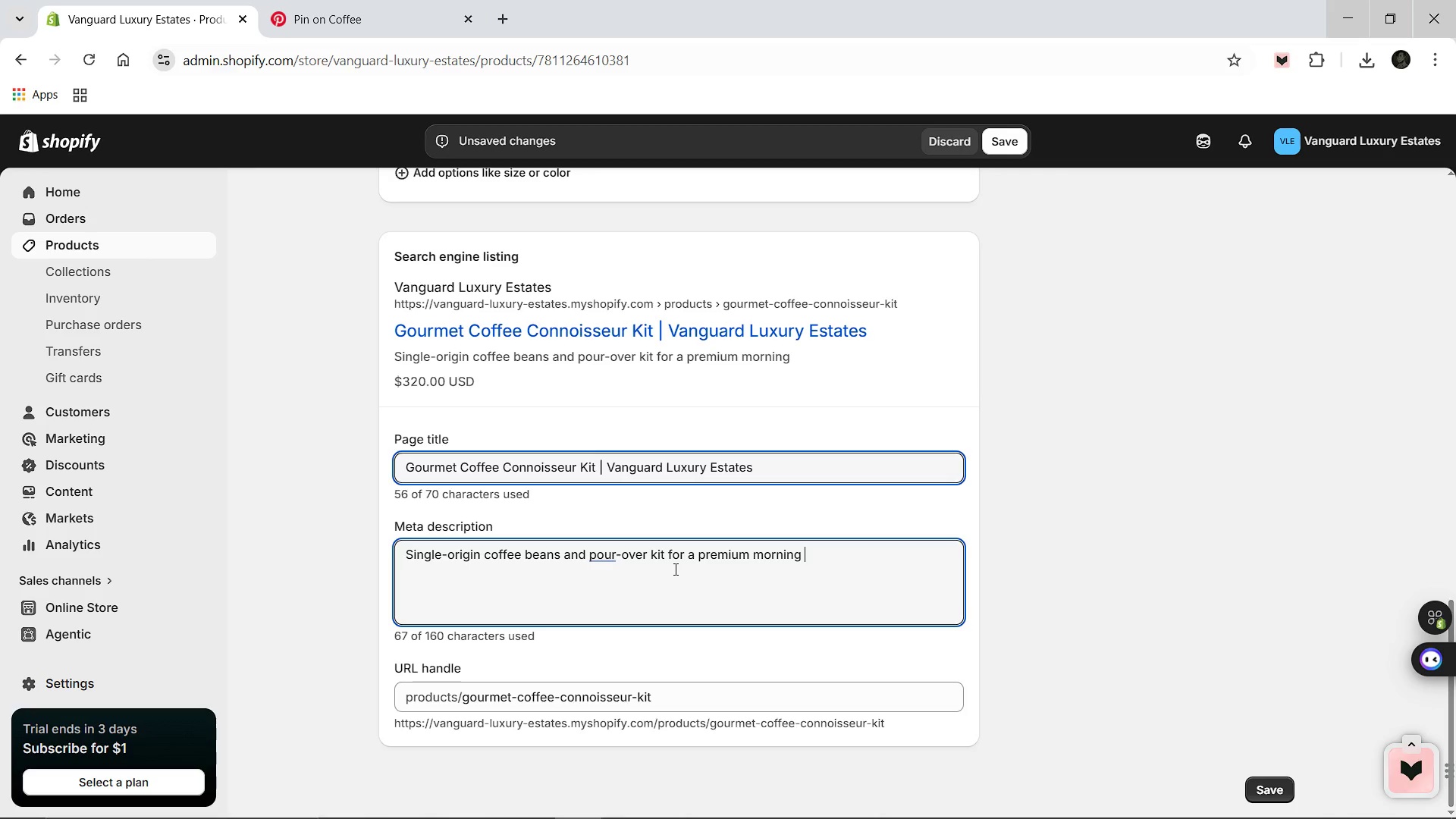 
scroll: coordinate [674, 569], scroll_direction: down, amount: 1.0
 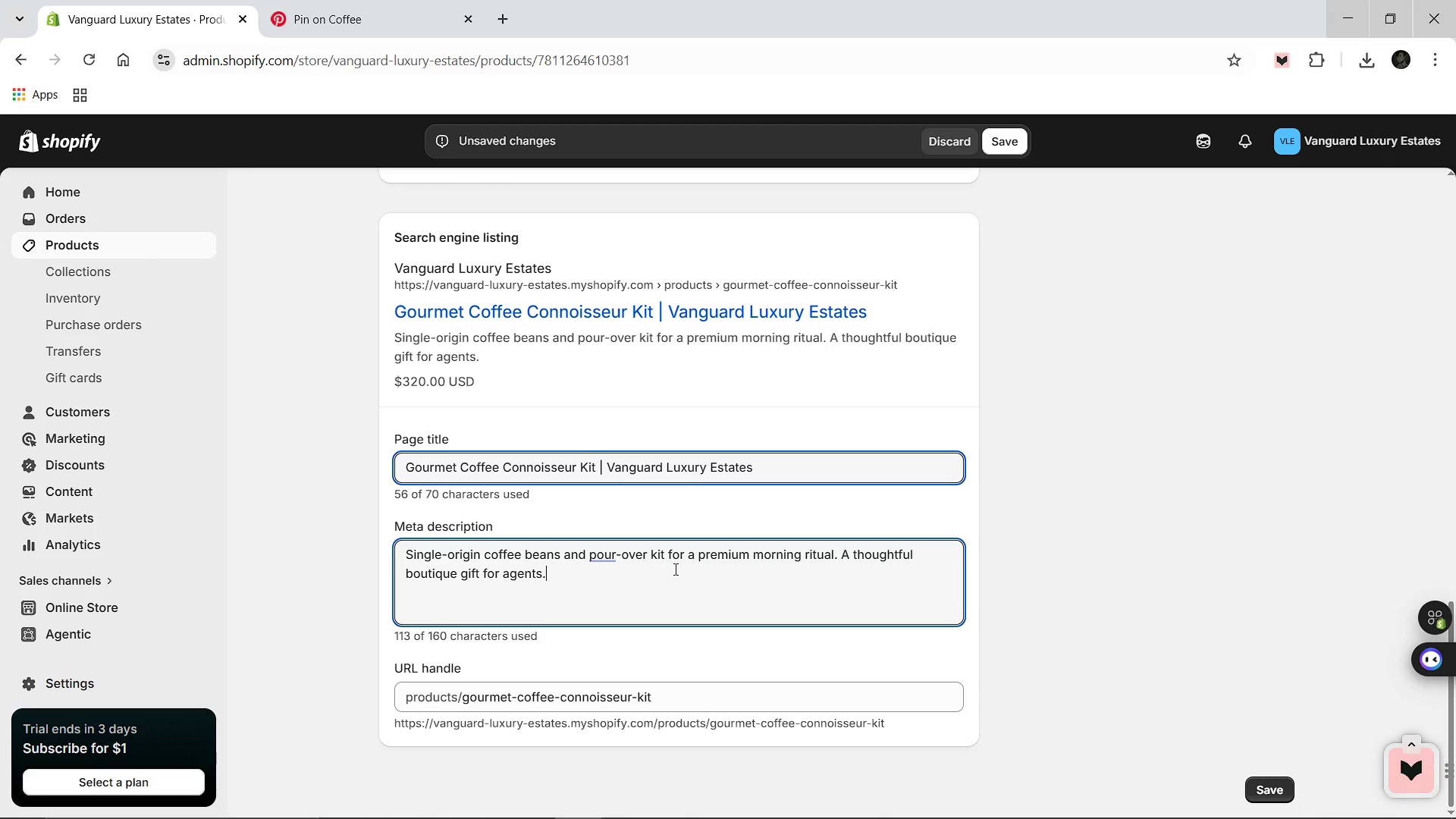 
scroll: coordinate [674, 569], scroll_direction: up, amount: 1.0
 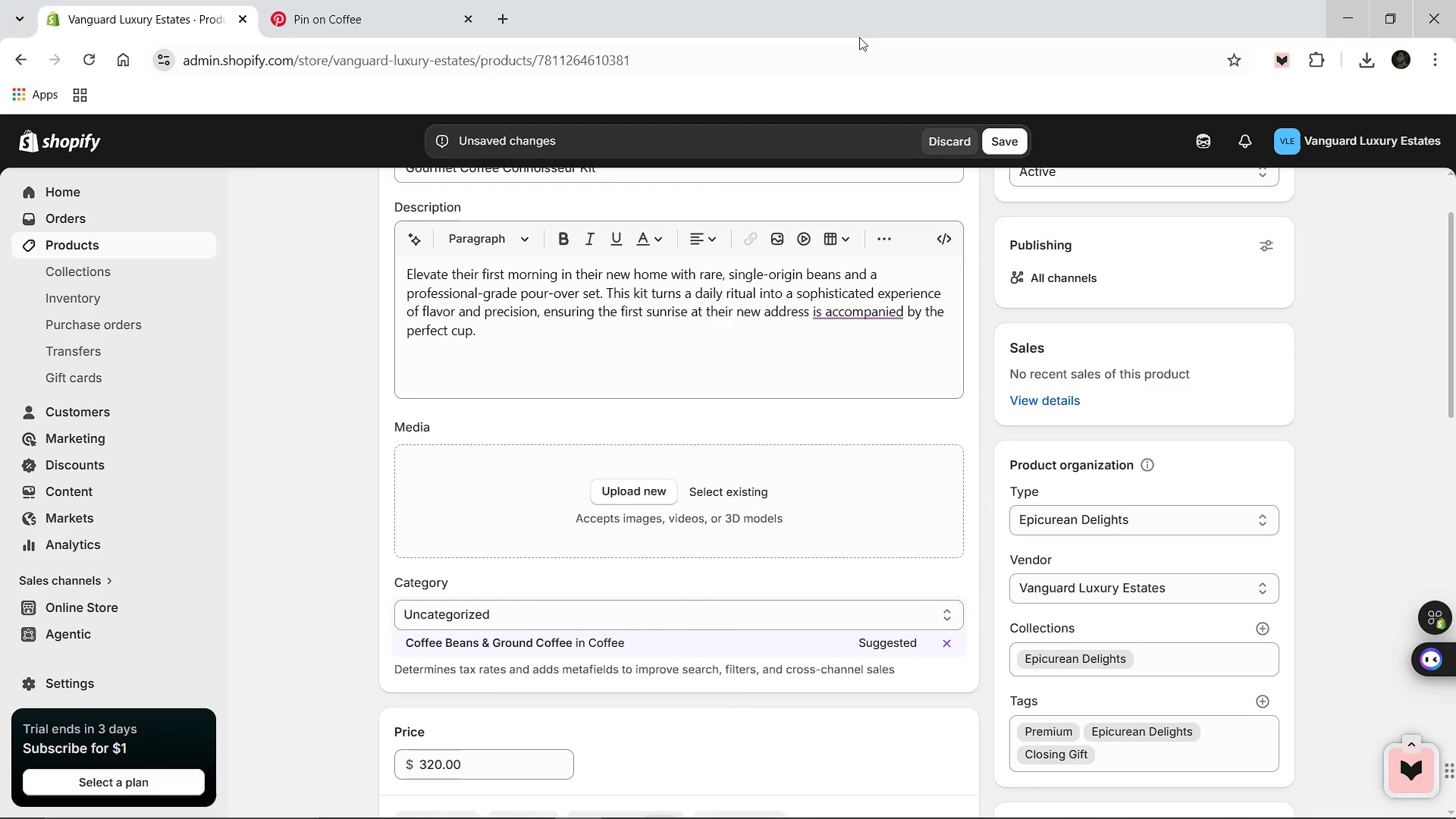 
left_click([1366, 61])
 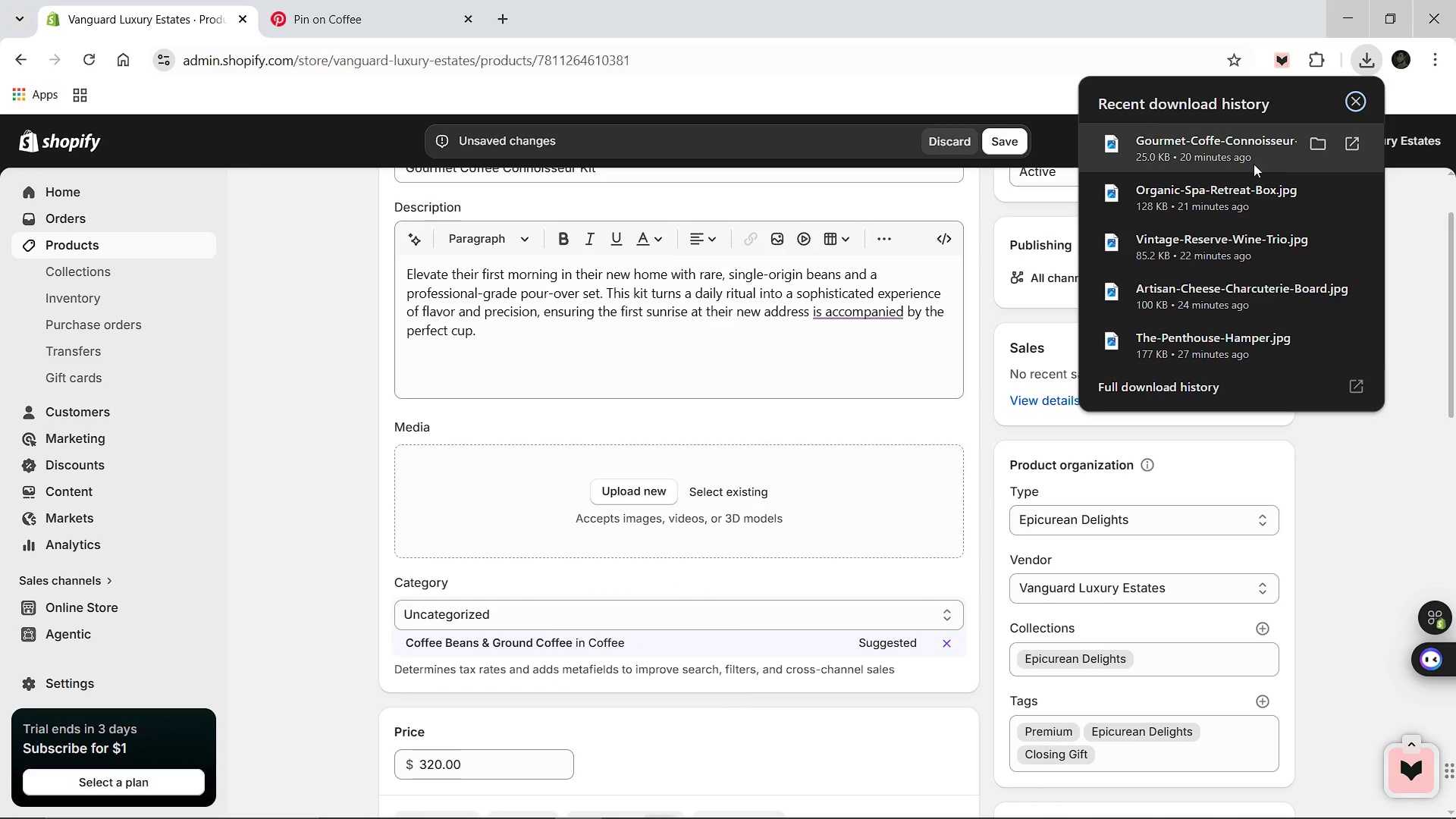 
left_click_drag(start_coordinate=[1254, 164], to_coordinate=[777, 463])
 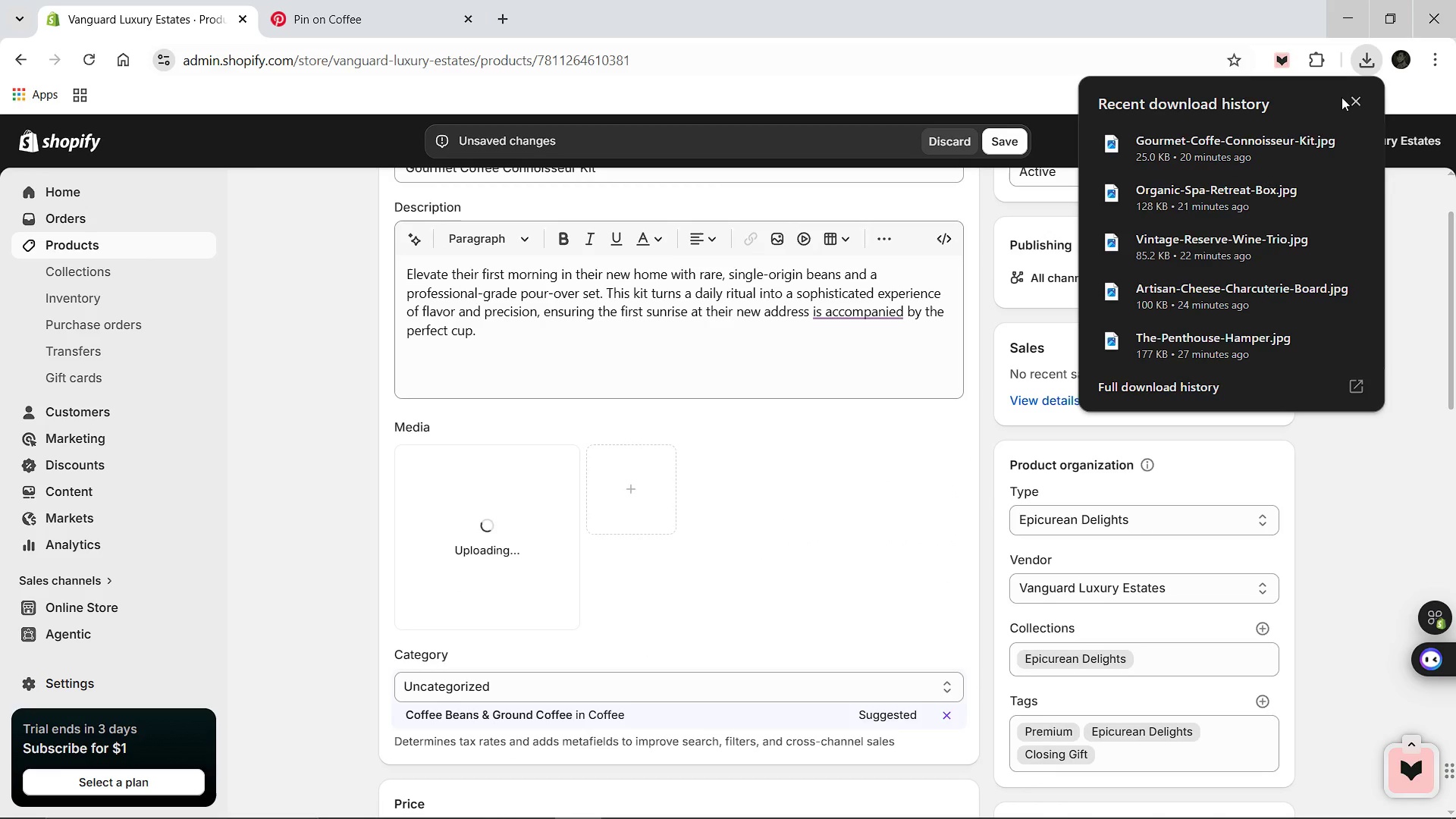 
left_click([1351, 96])
 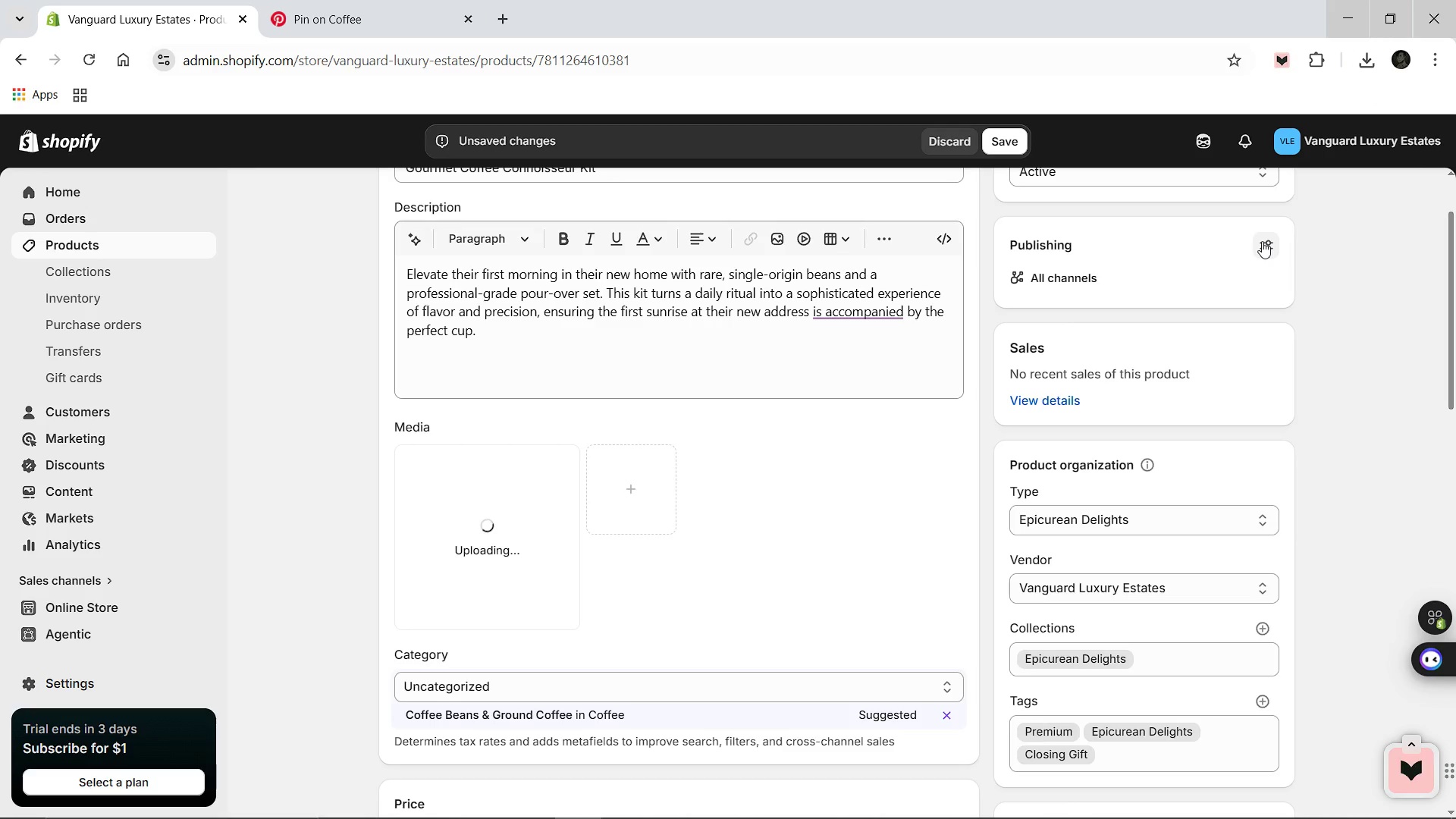 
scroll: coordinate [1260, 244], scroll_direction: down, amount: 1.0
 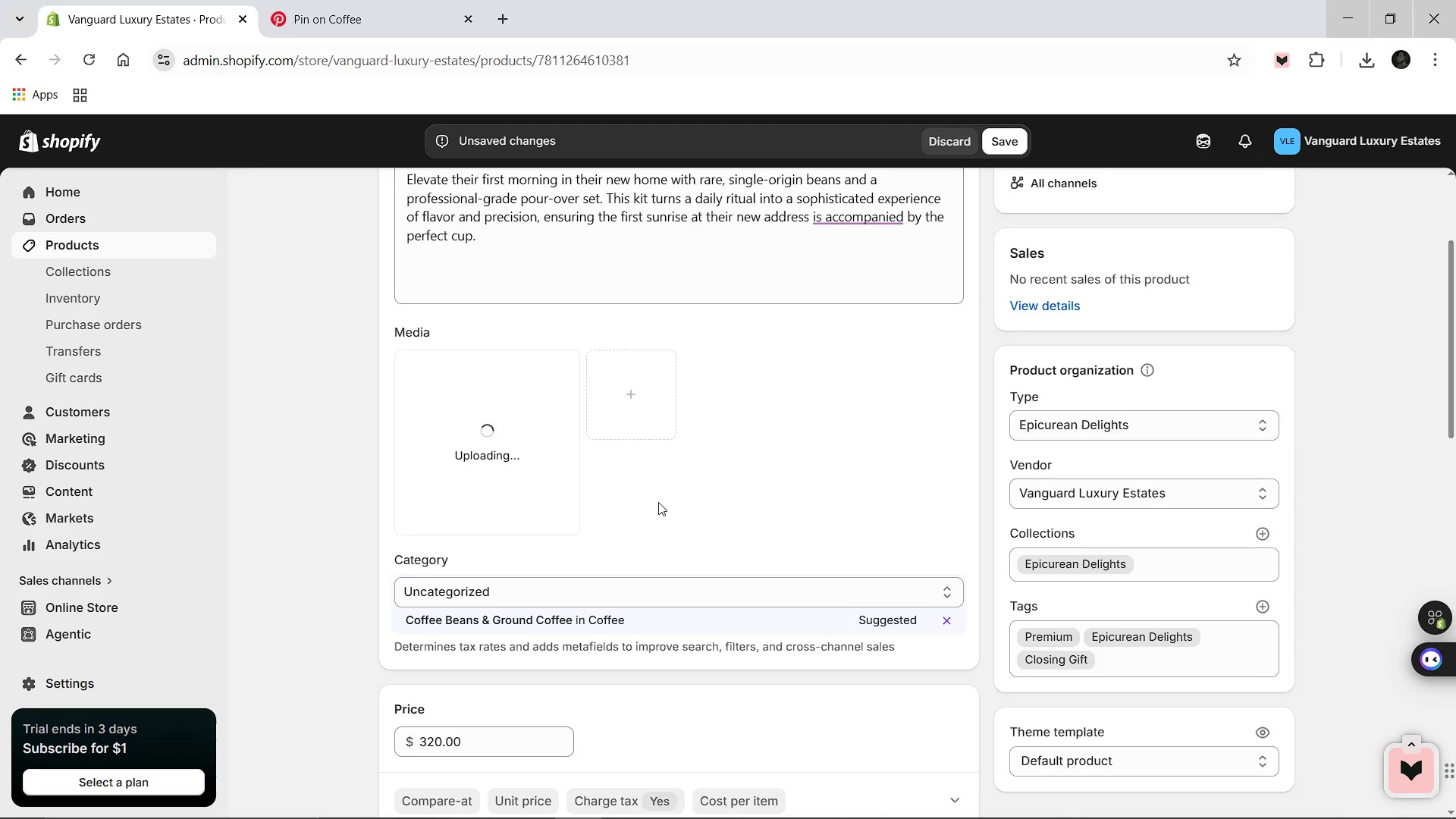 
wait(7.89)
 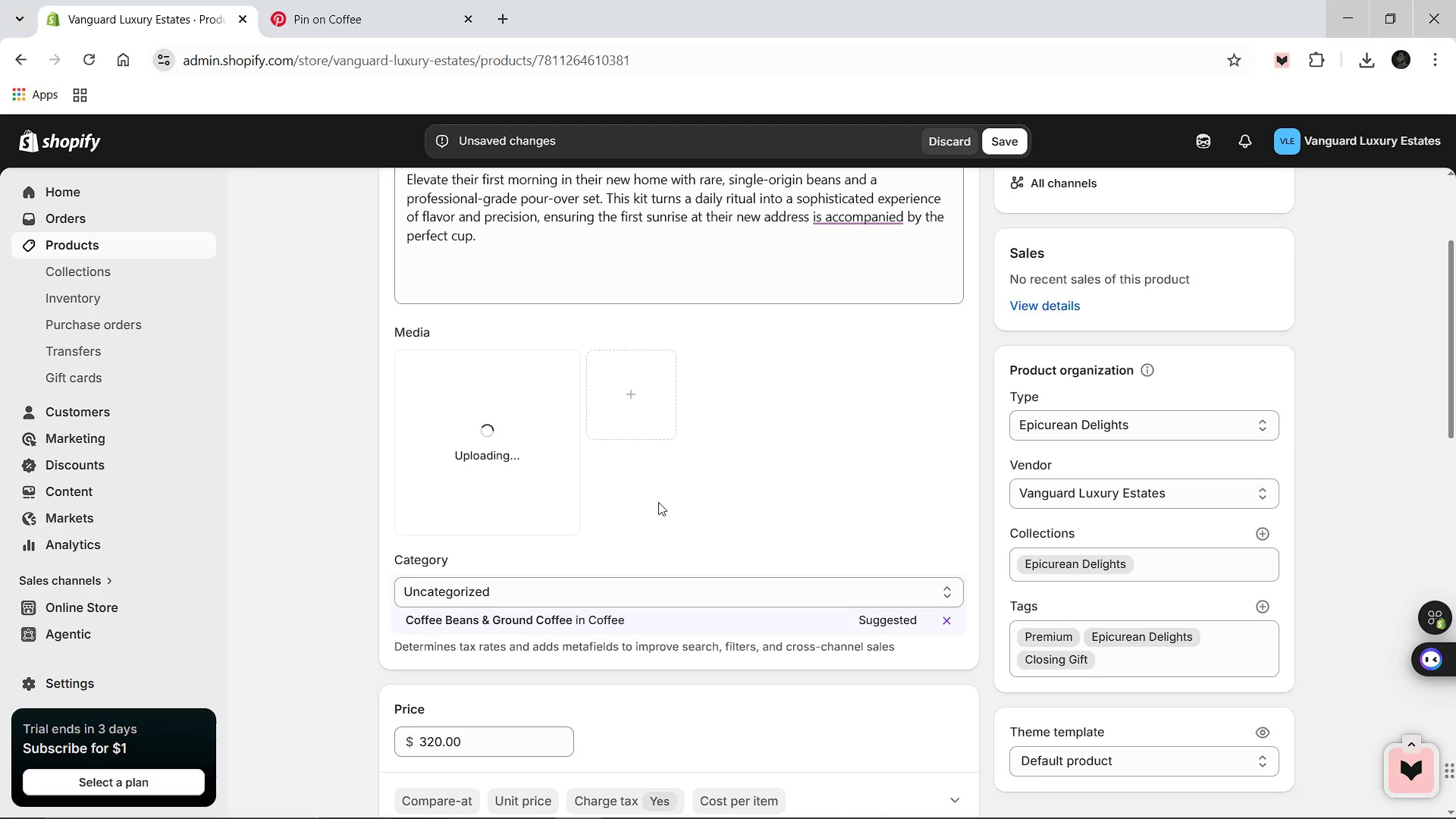 
left_click([418, 492])
 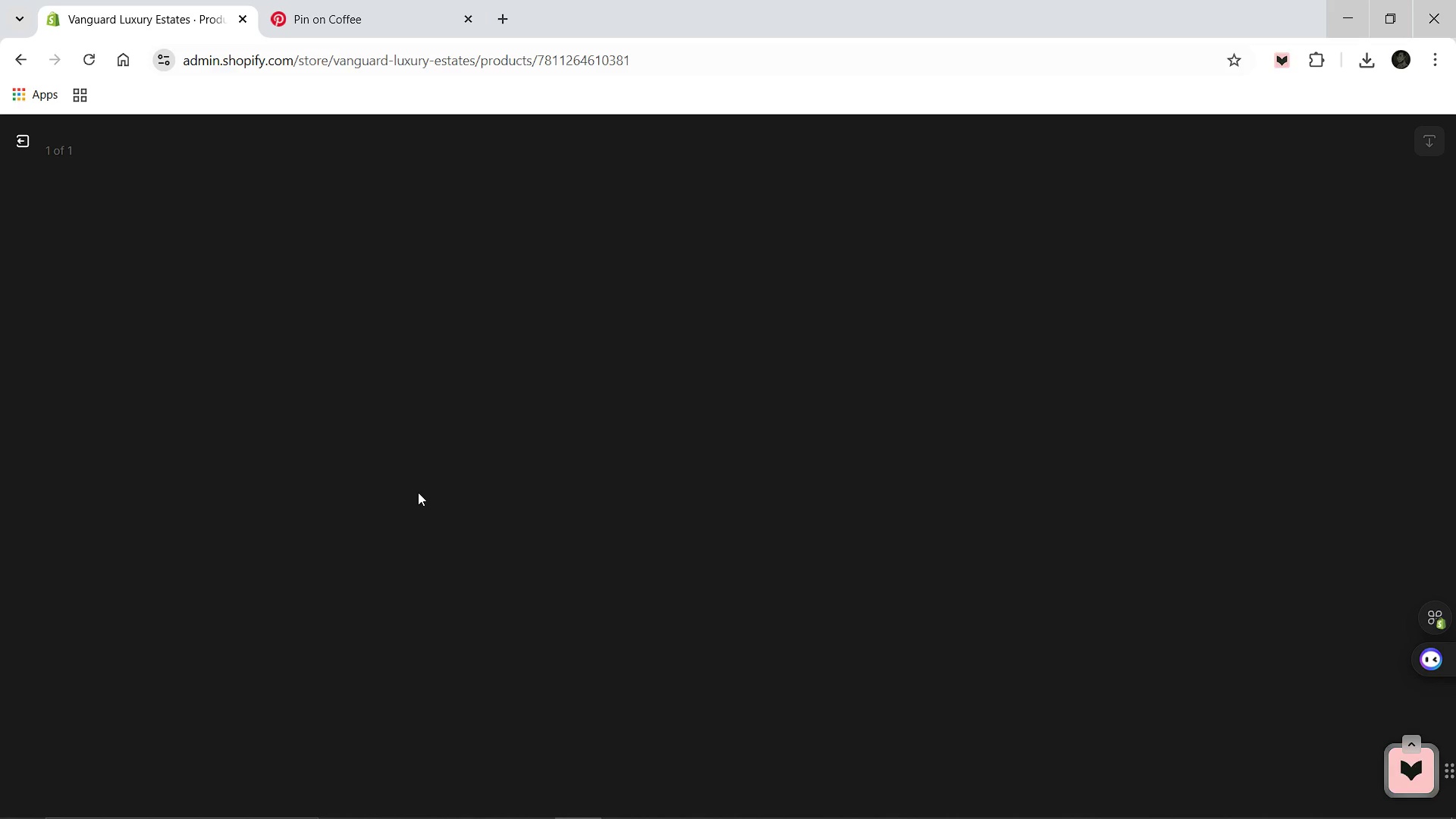 
wait(7.27)
 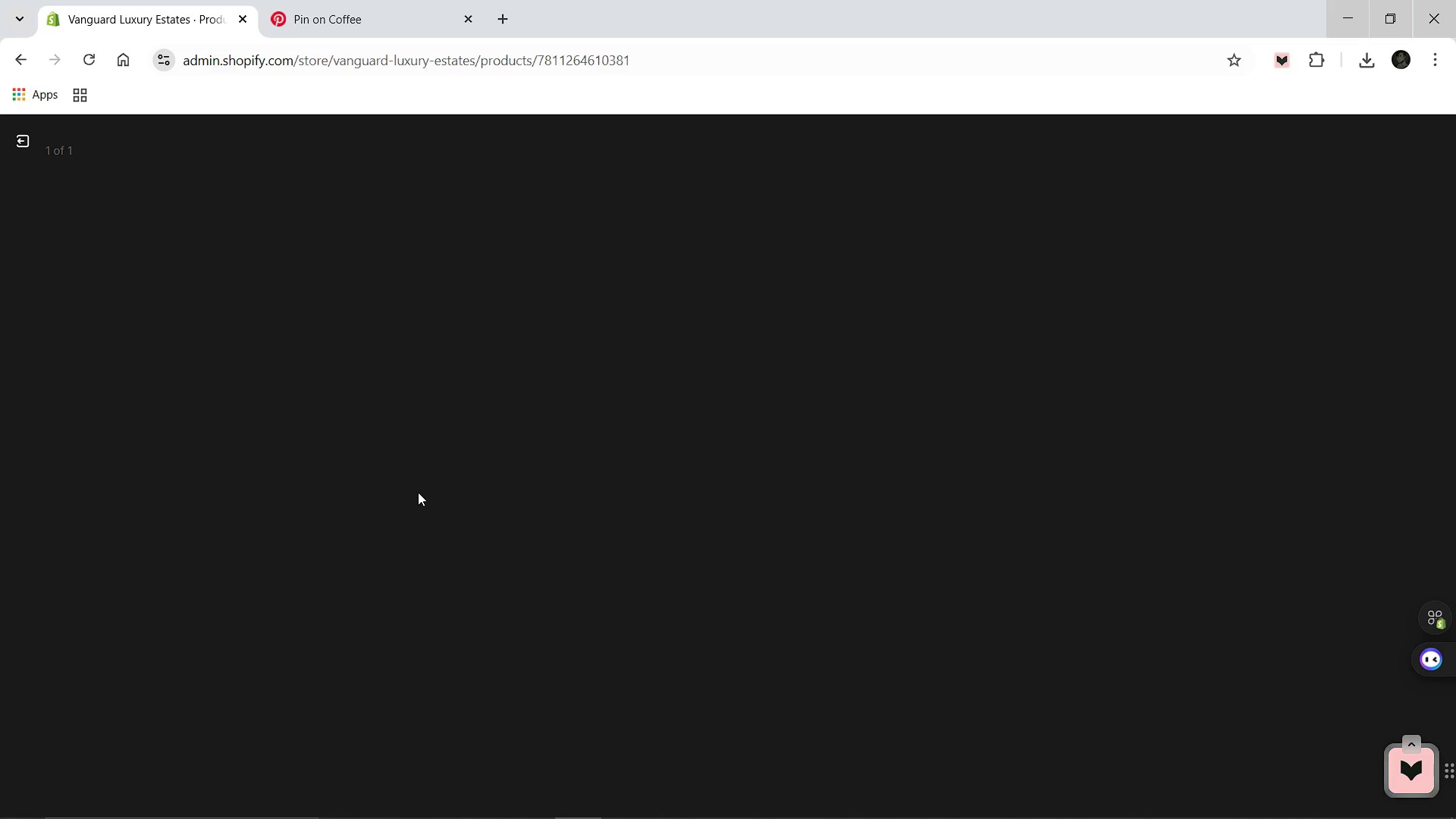 
left_click([1246, 347])
 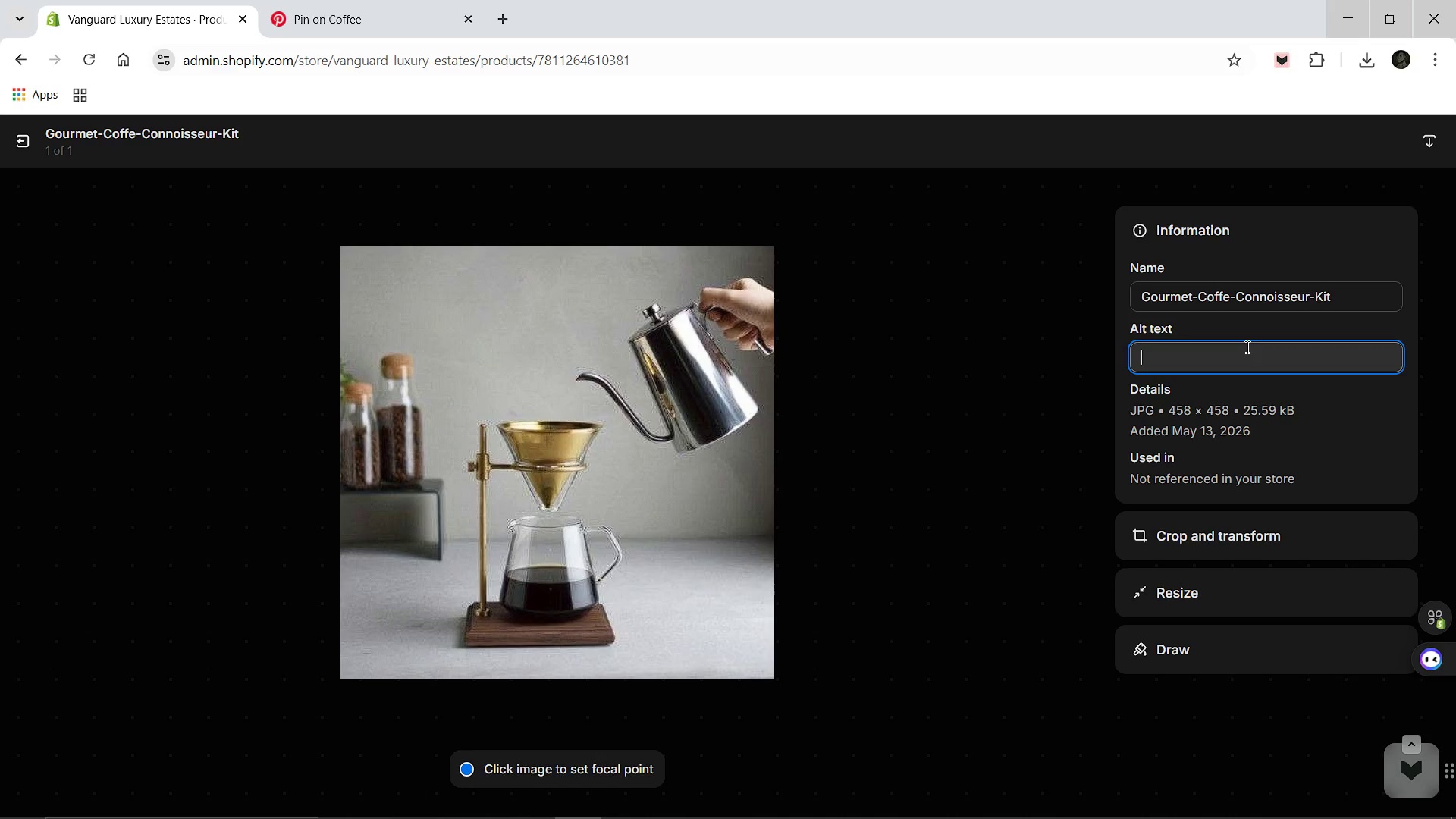 
type(A matte black pour-over coffee dripper sitting atop a minimalist glass carafe.)
 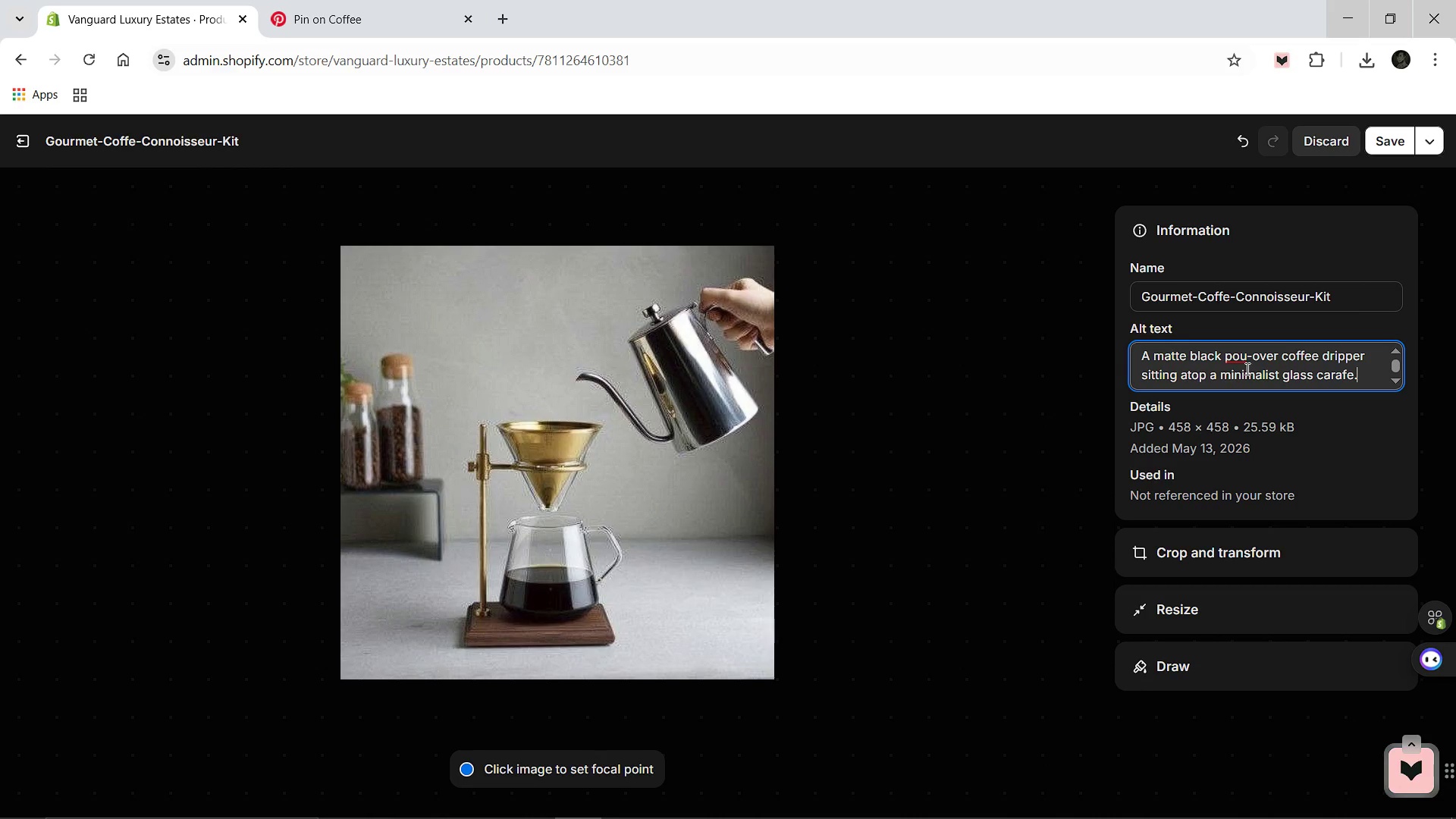 
left_click([1248, 359])
 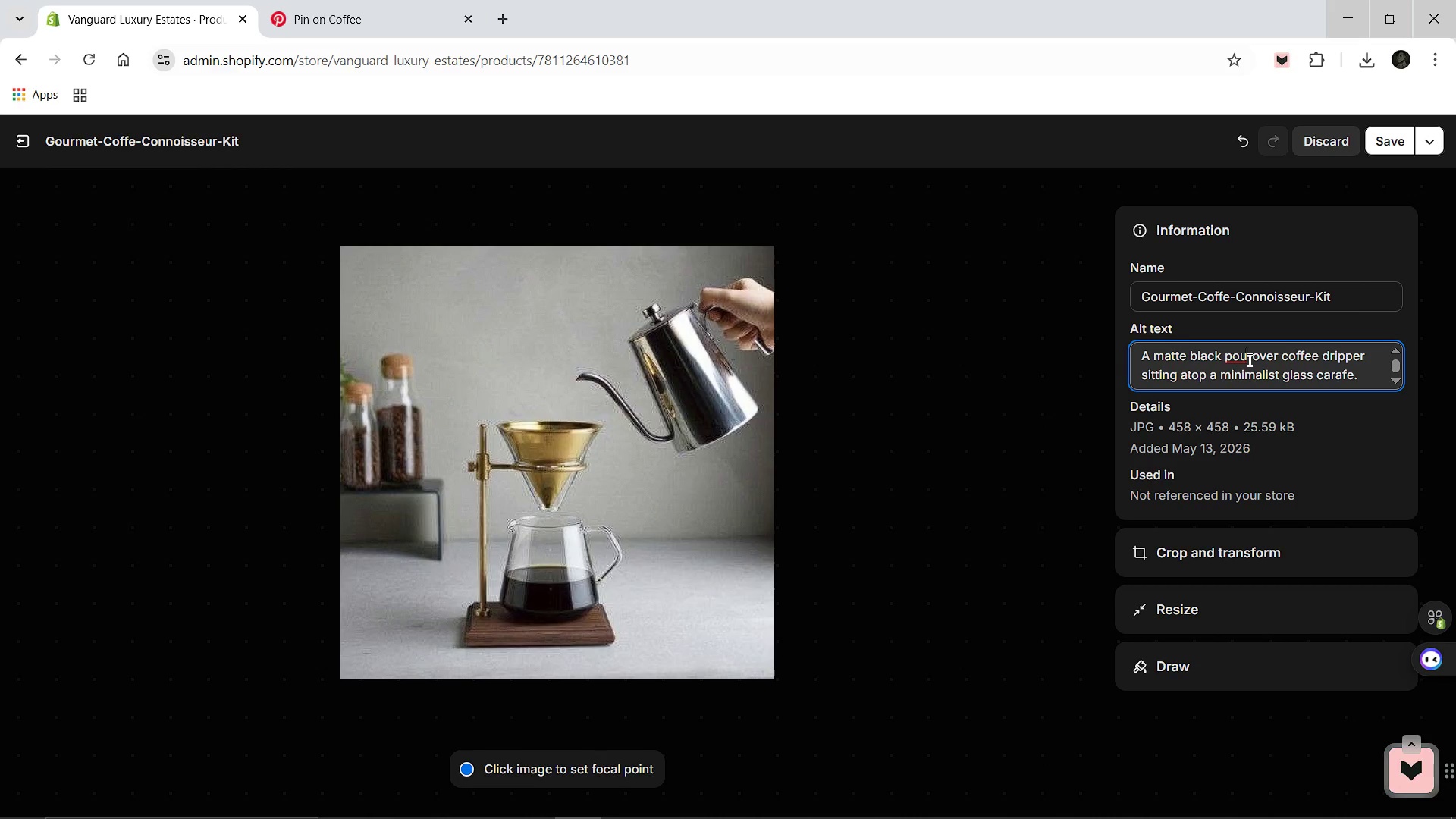 
key(R)
 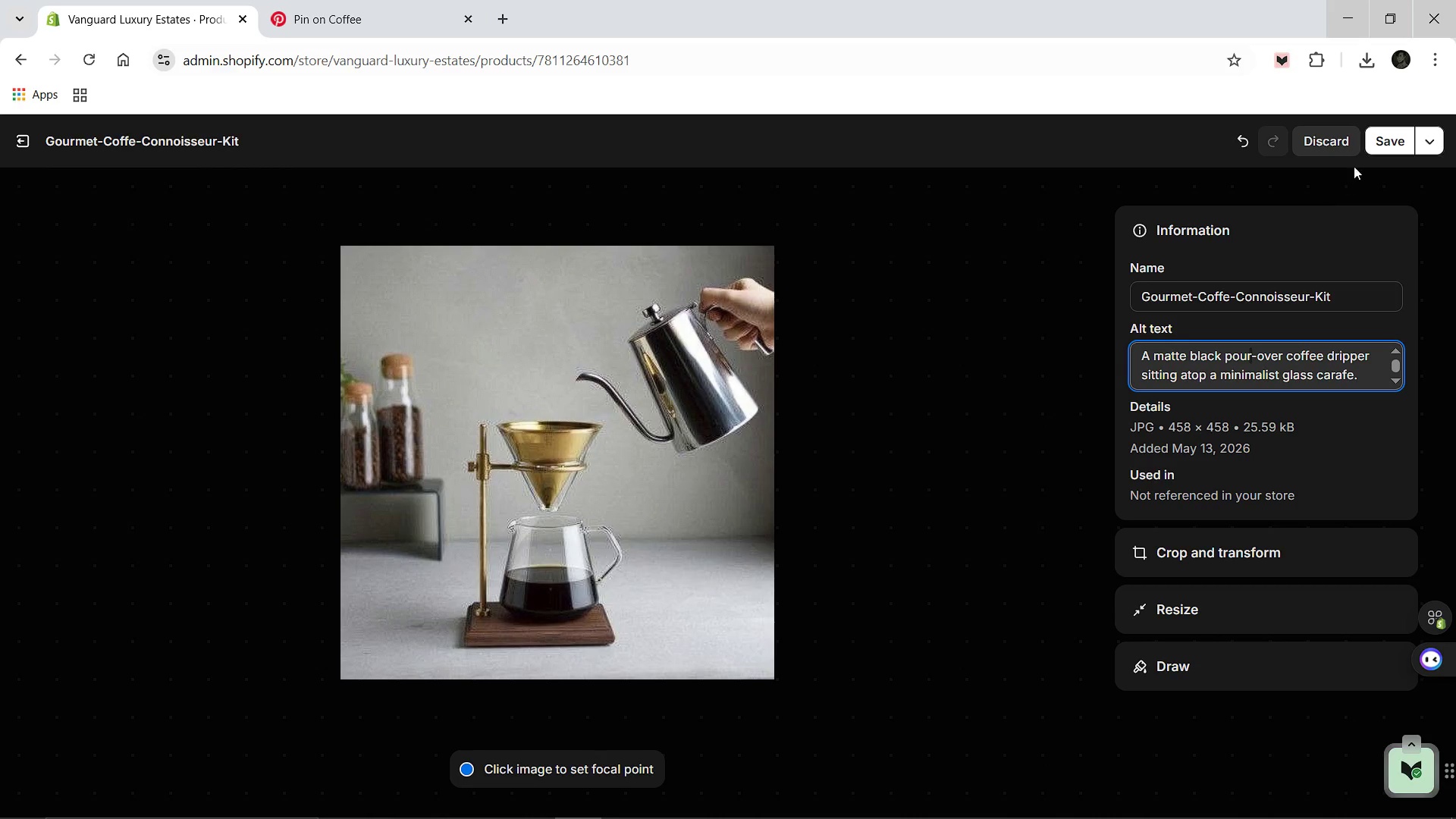 
left_click([1376, 143])
 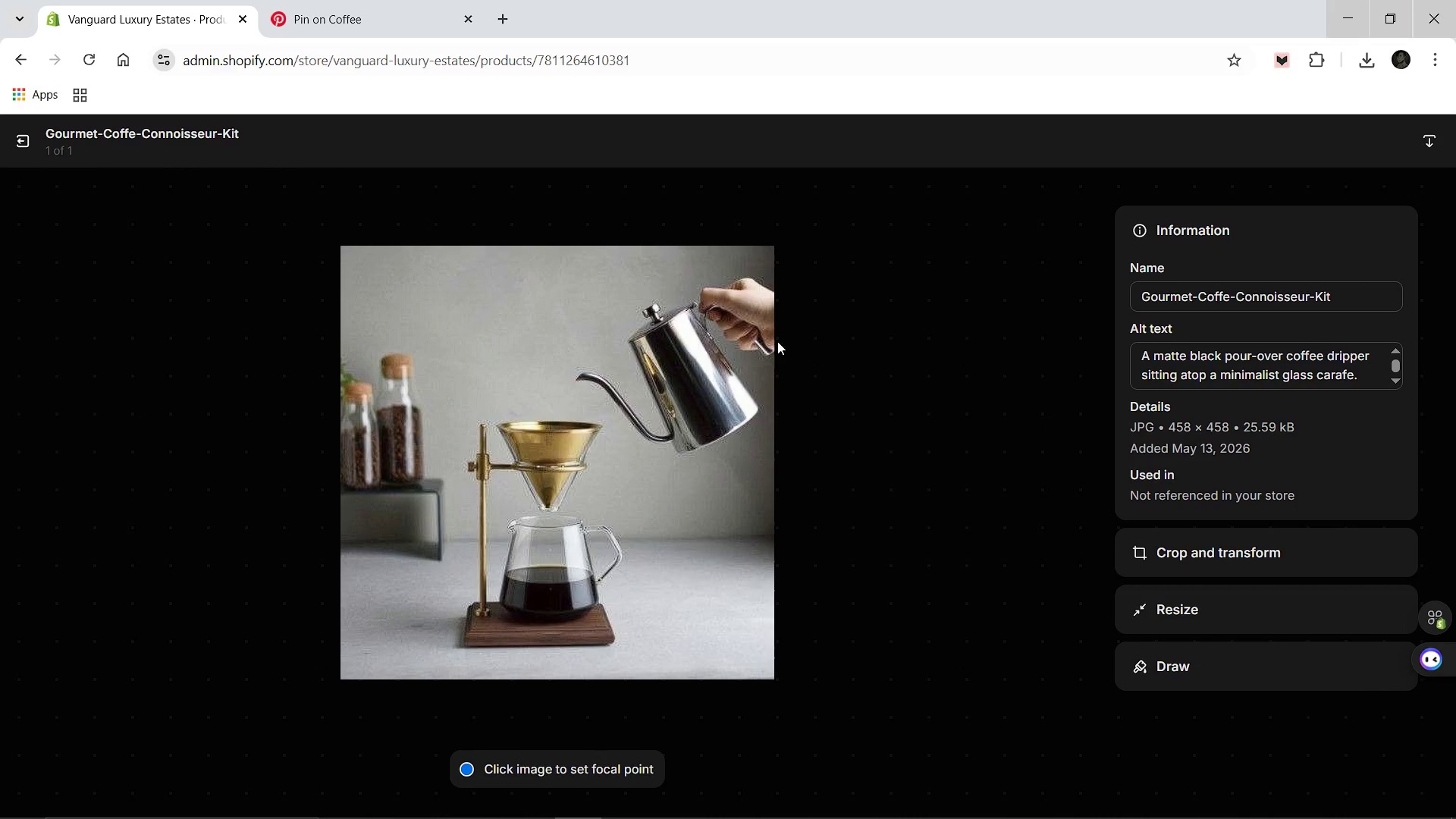 
wait(5.69)
 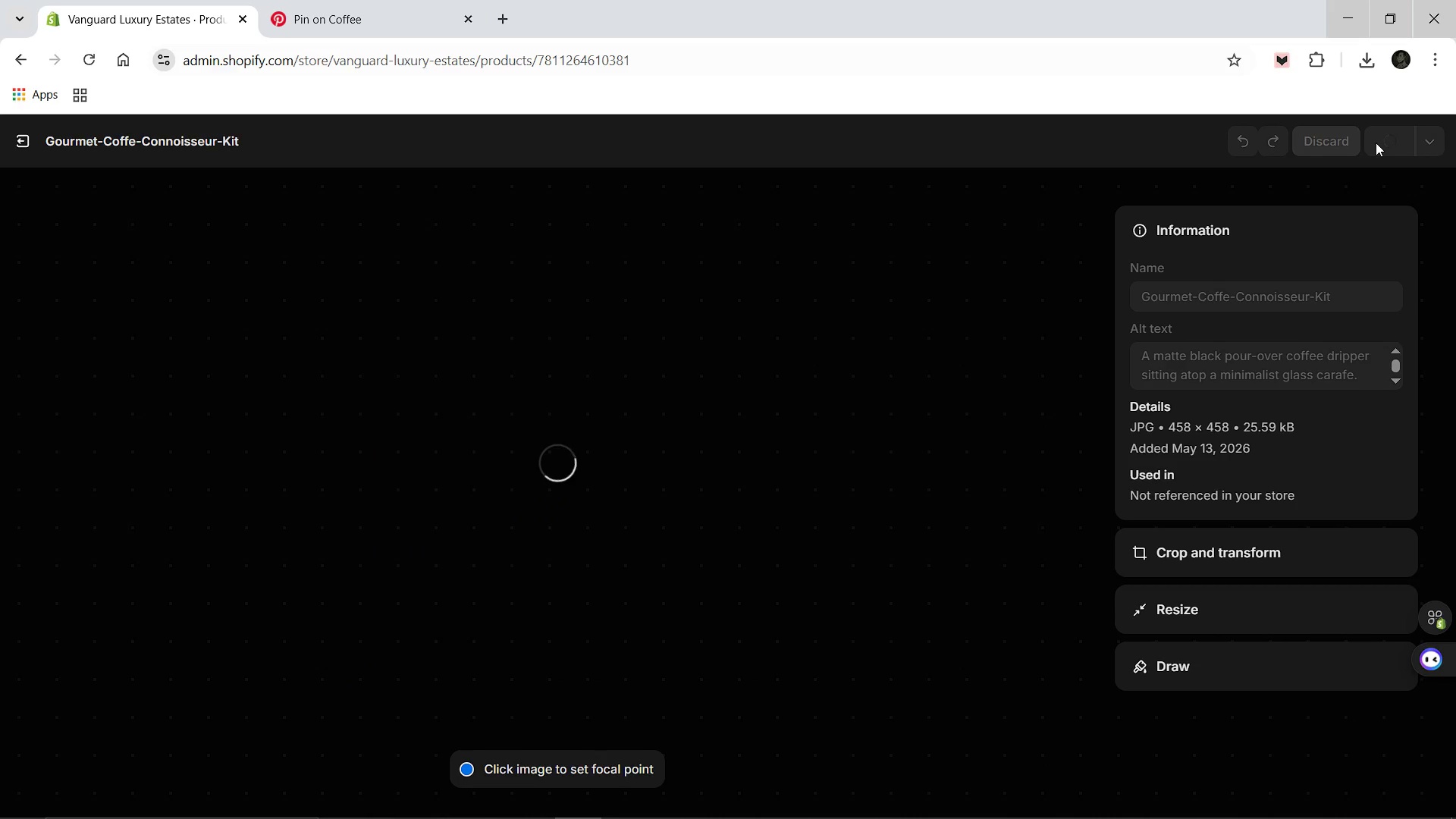 
left_click([31, 148])
 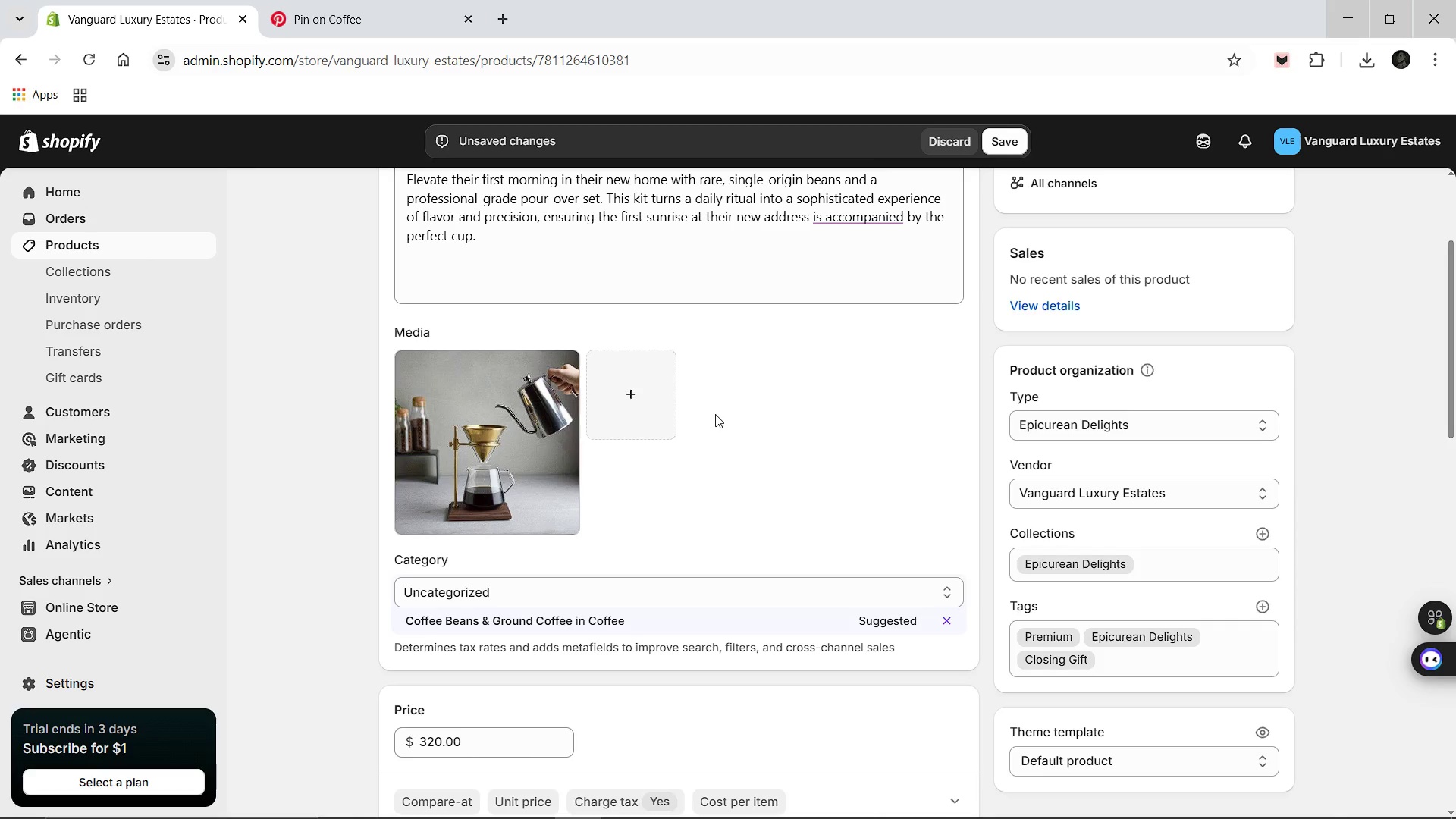 
scroll: coordinate [774, 278], scroll_direction: up, amount: 3.0
 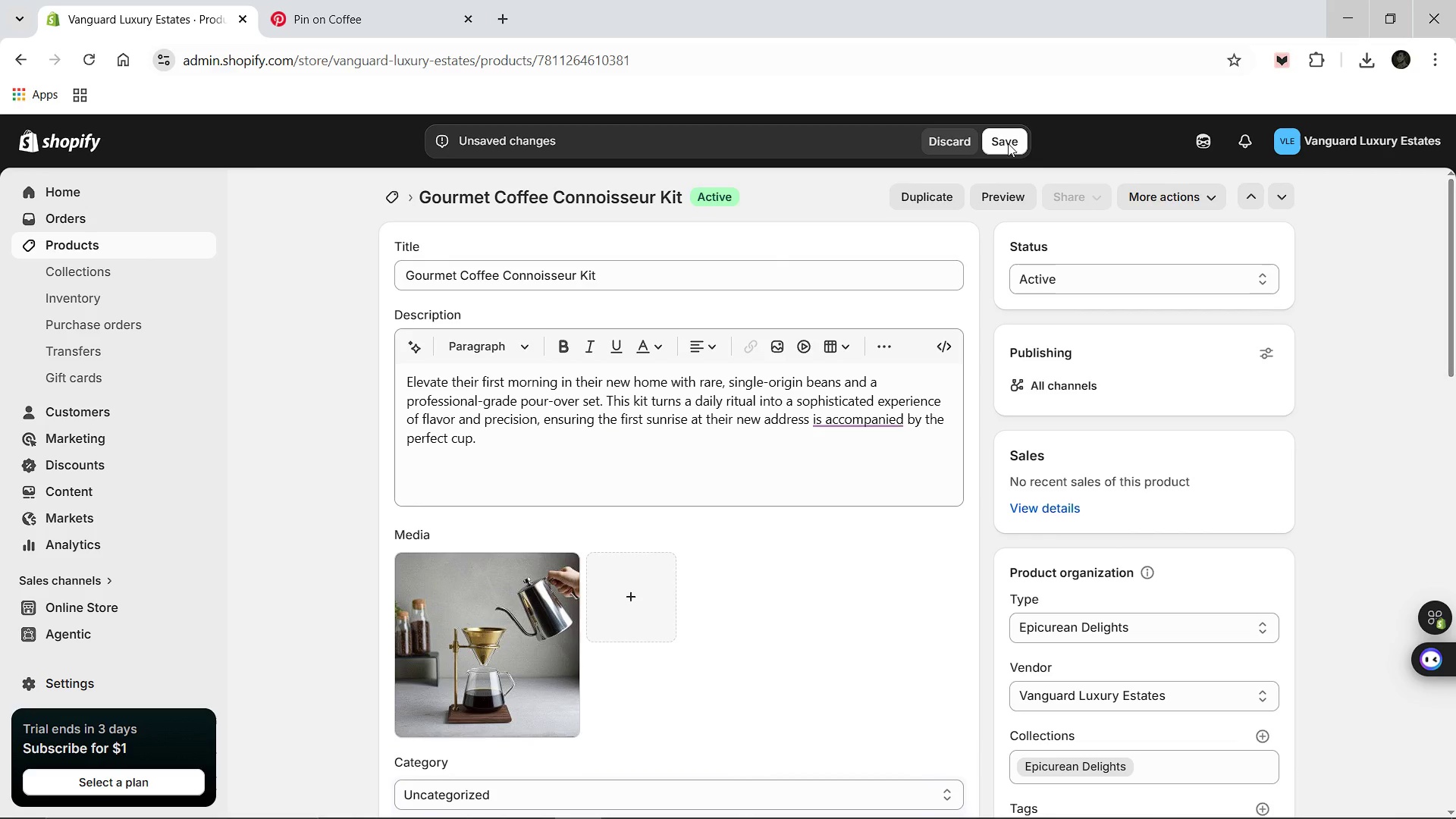 
left_click([1009, 143])
 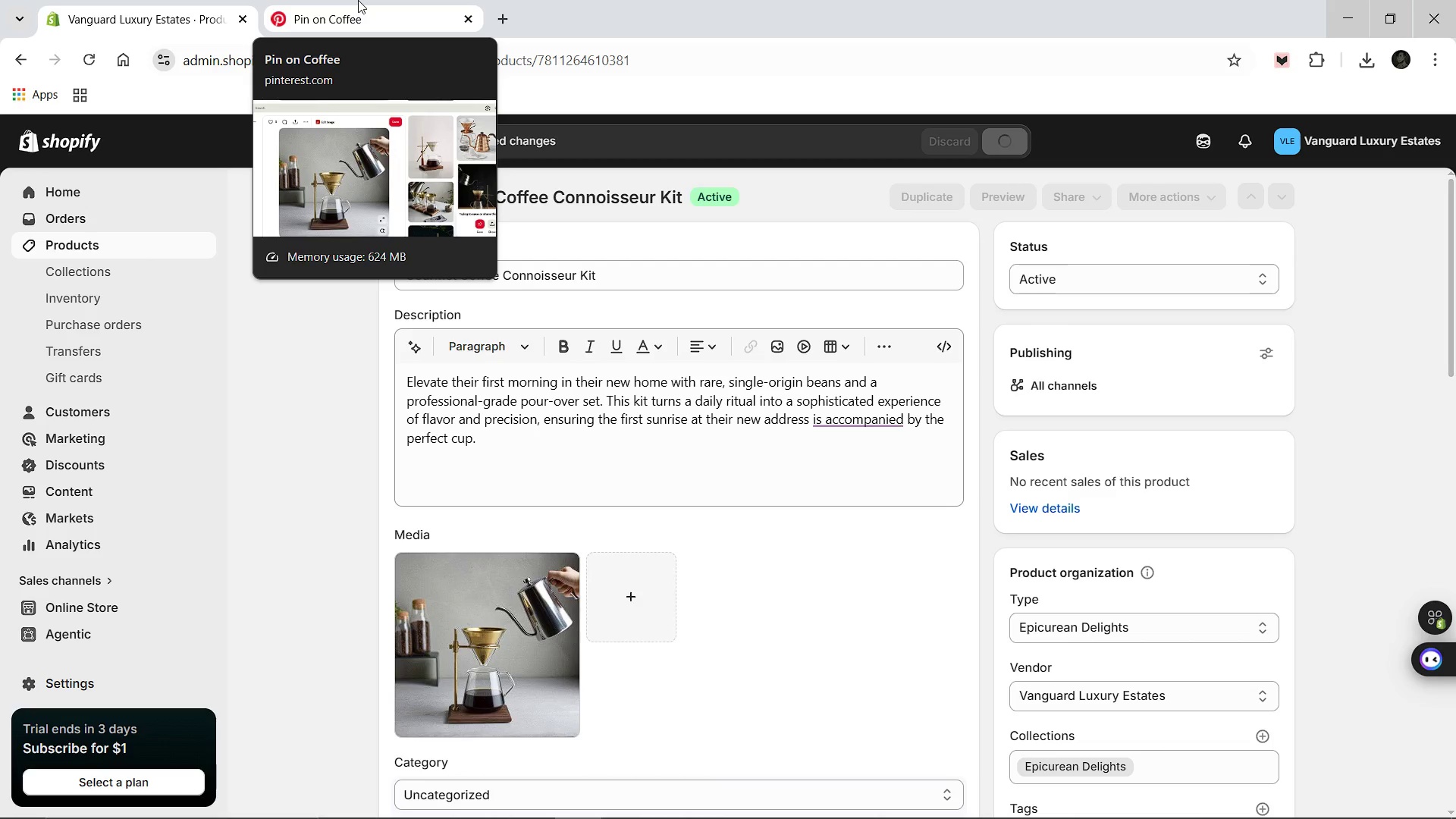 
wait(5.64)
 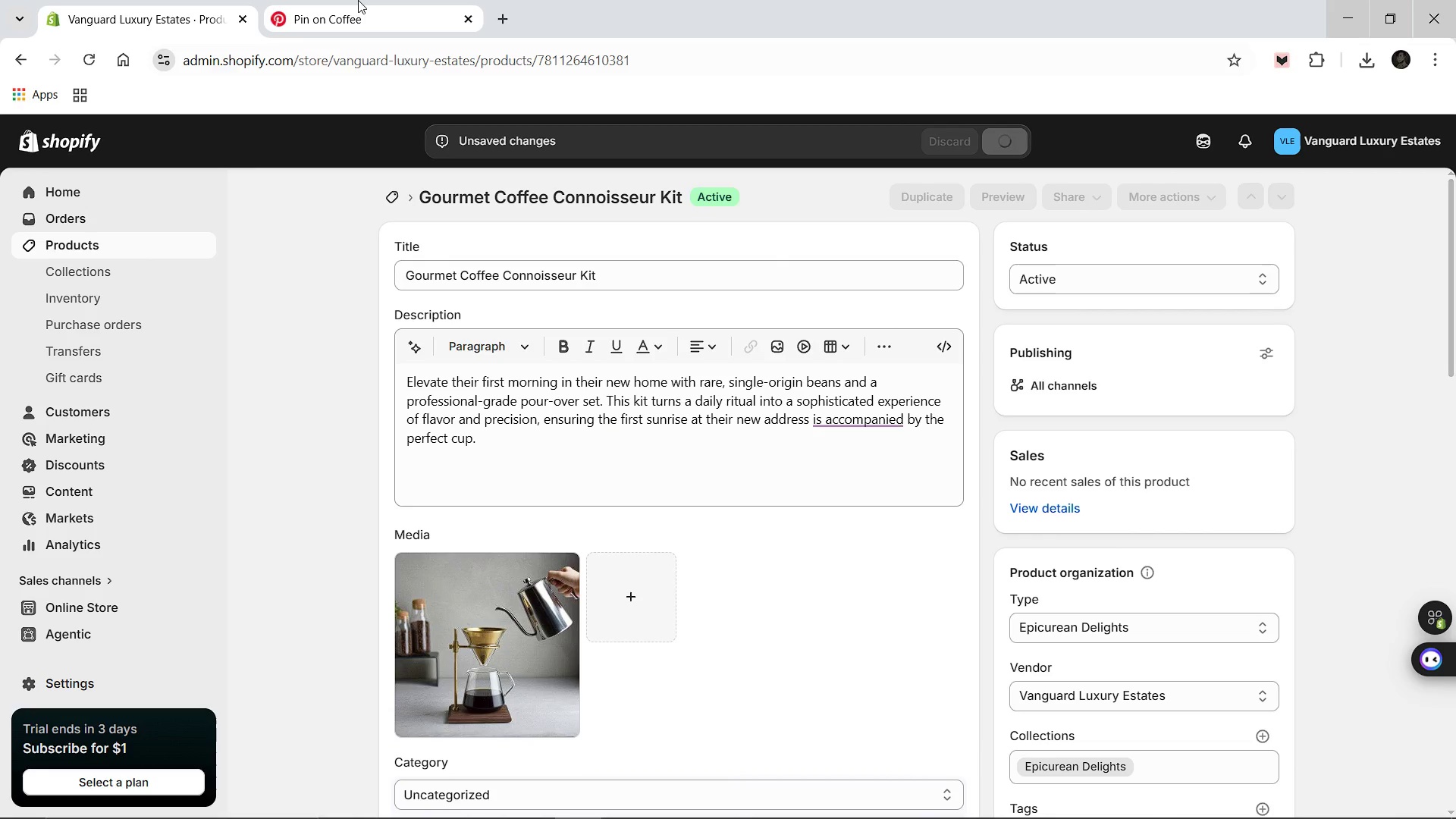 
left_click([358, 0])
 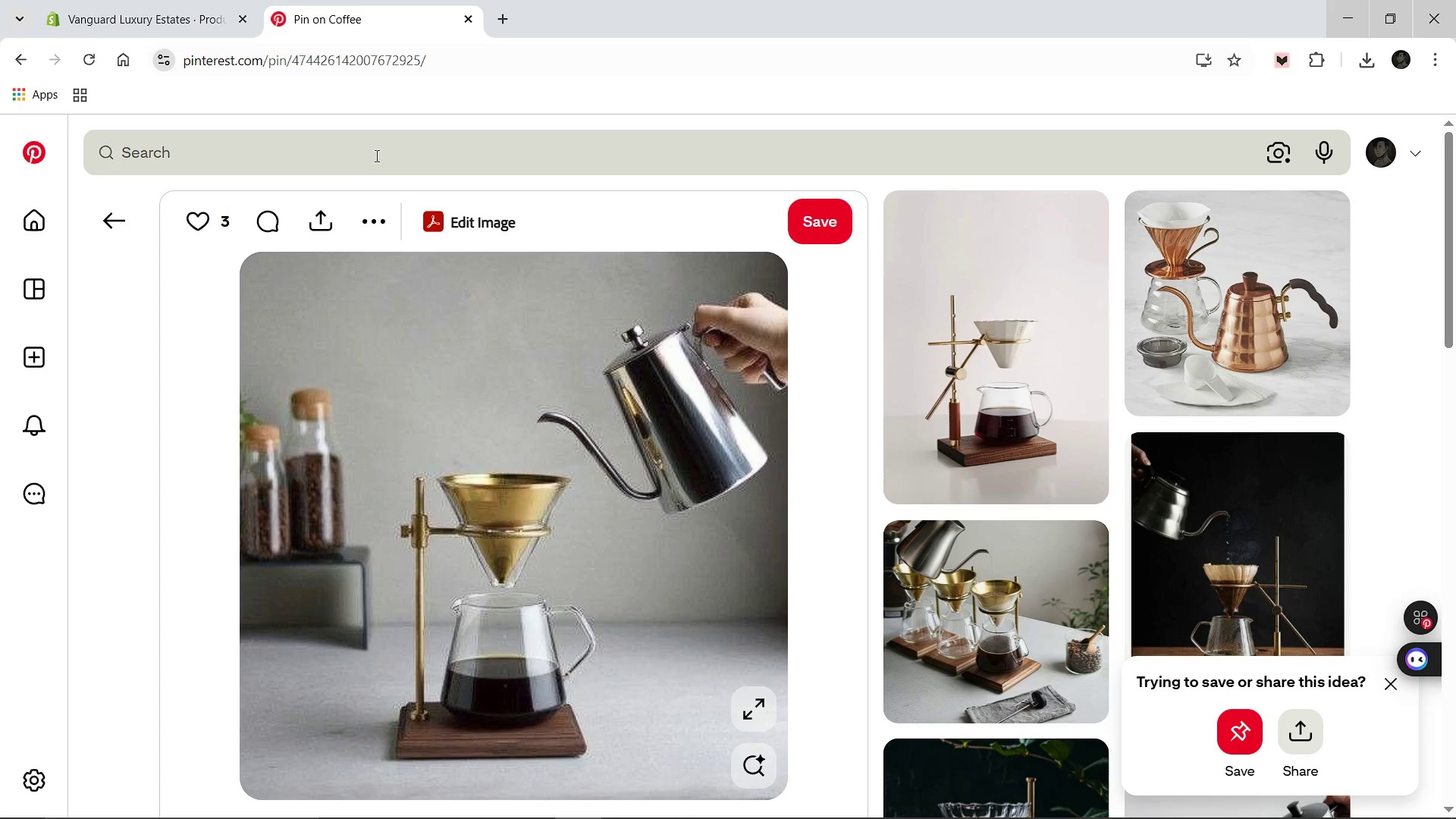 
left_click([376, 150])
 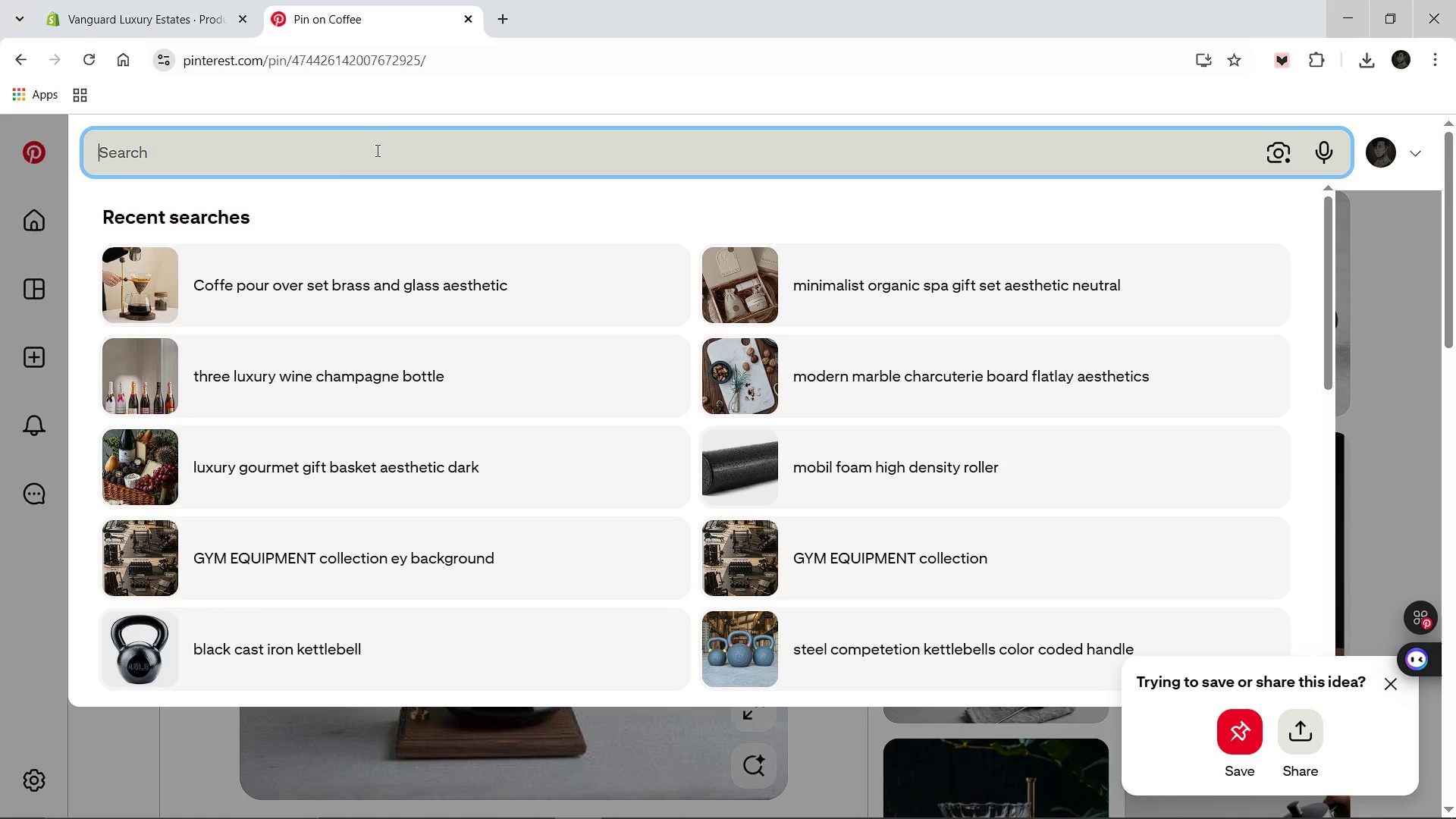 
type(luxury caviar serving aestht)
key(Backspace)
type(etic fine dining)
 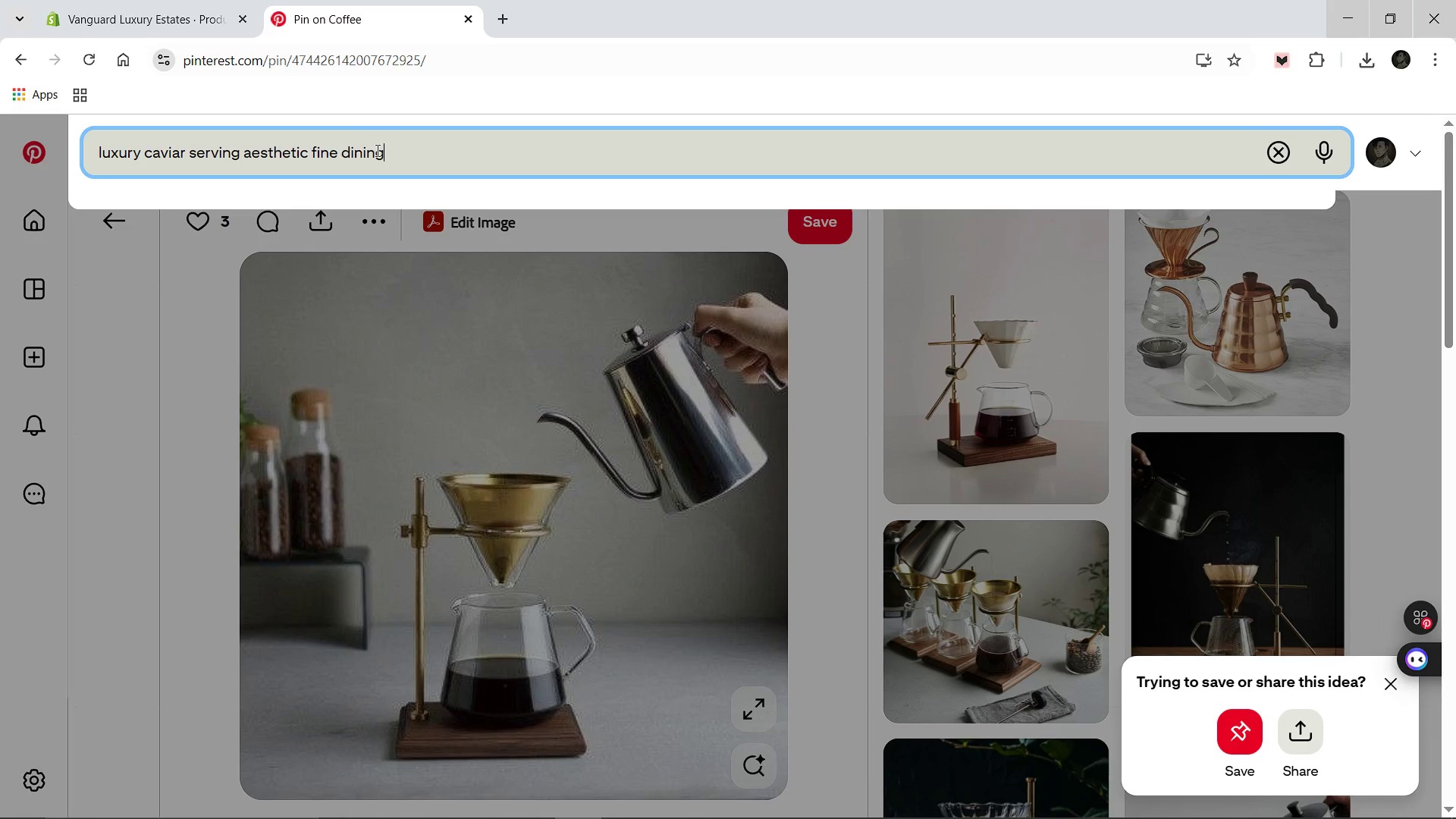 
key(Enter)
 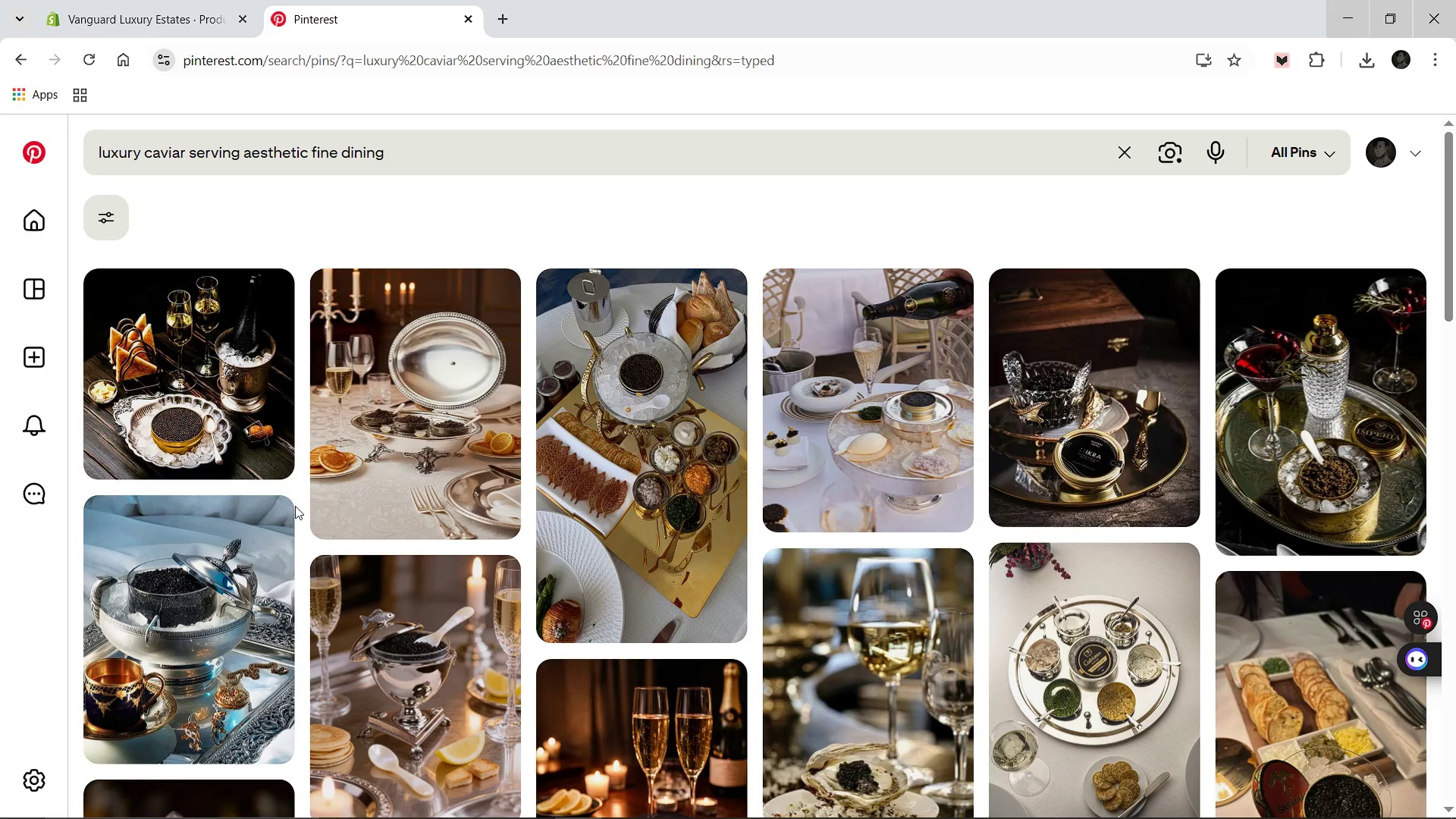 
wait(18.41)
 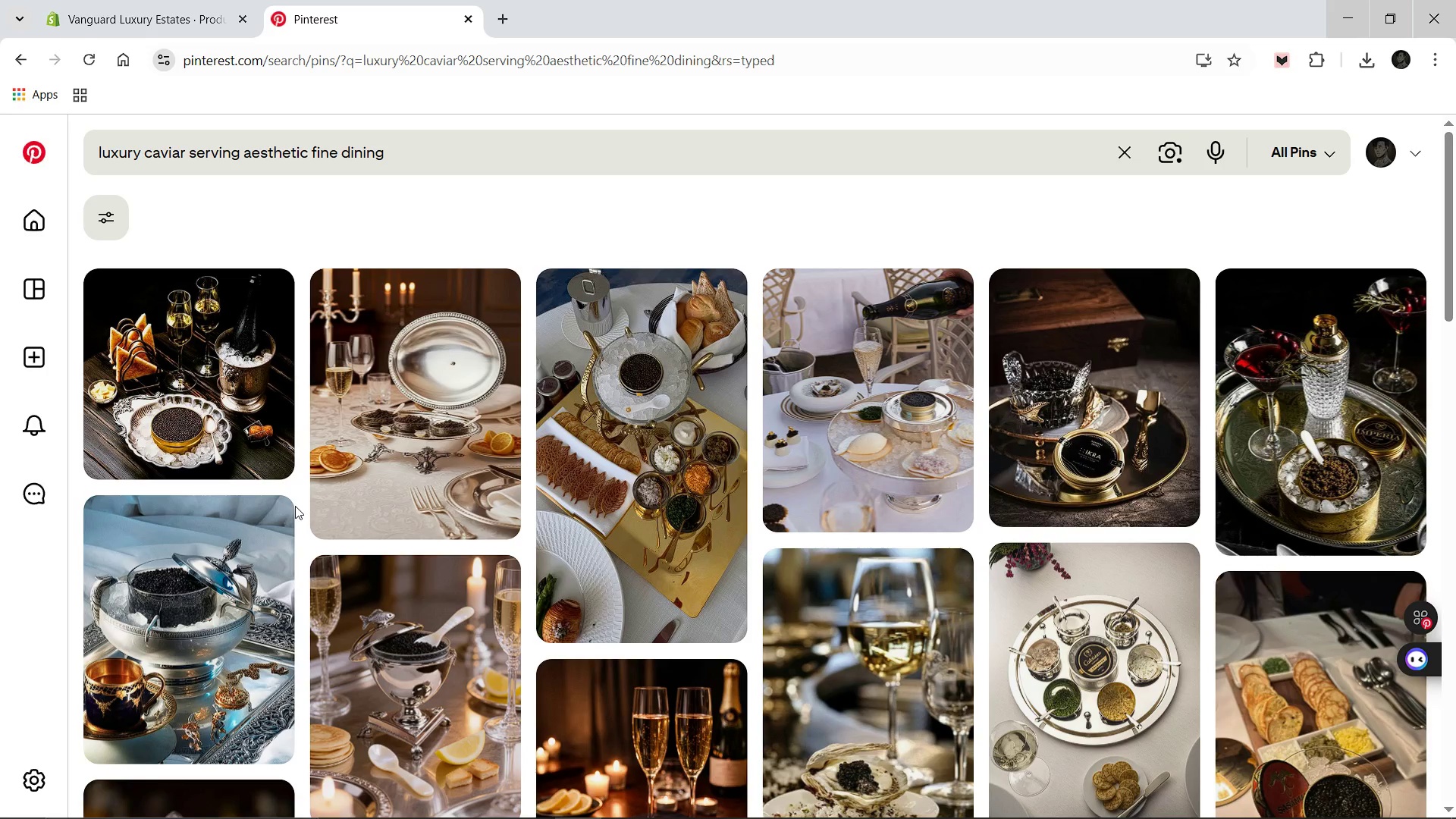 
left_click([676, 396])
 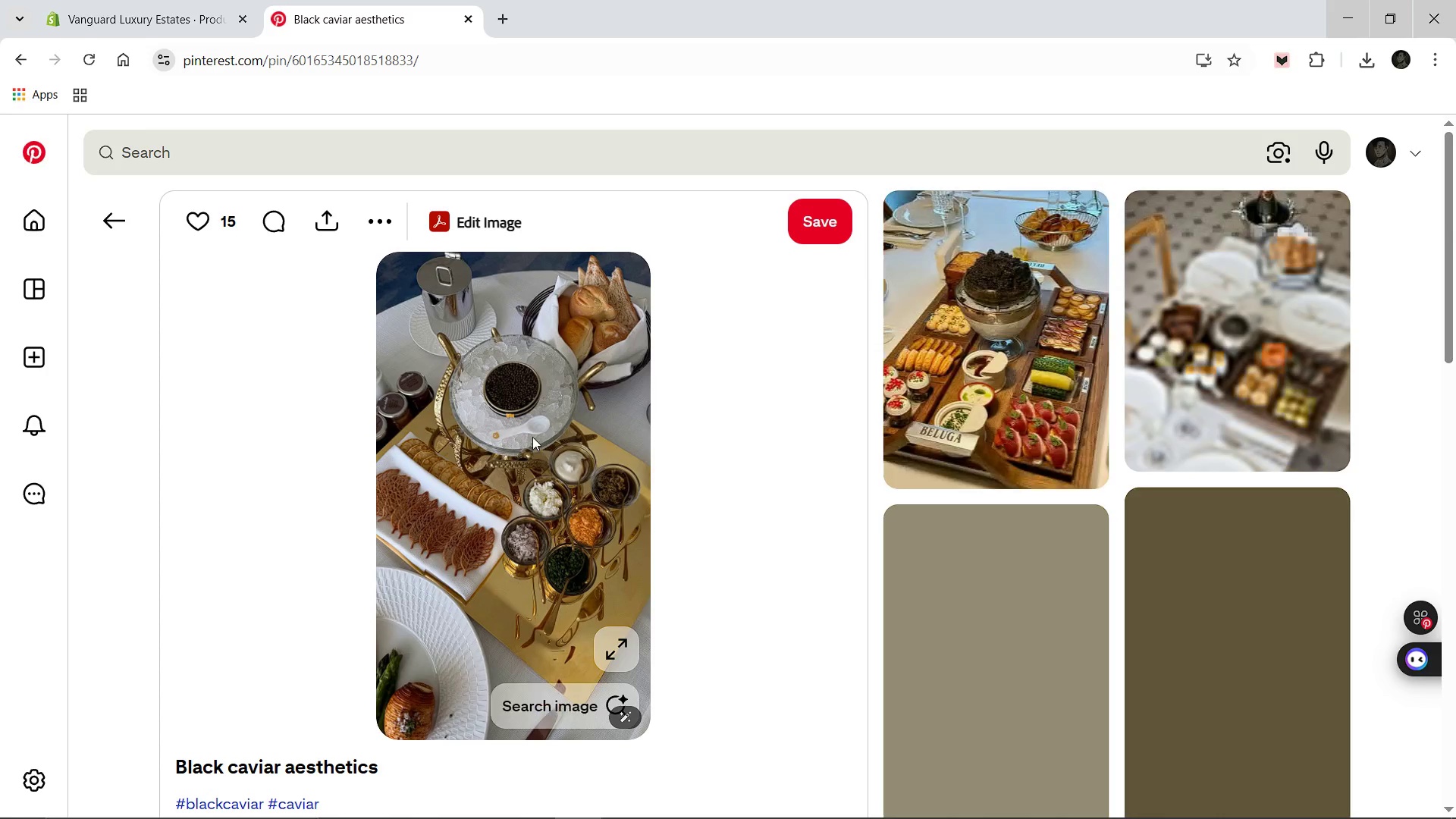 
right_click([527, 436])
 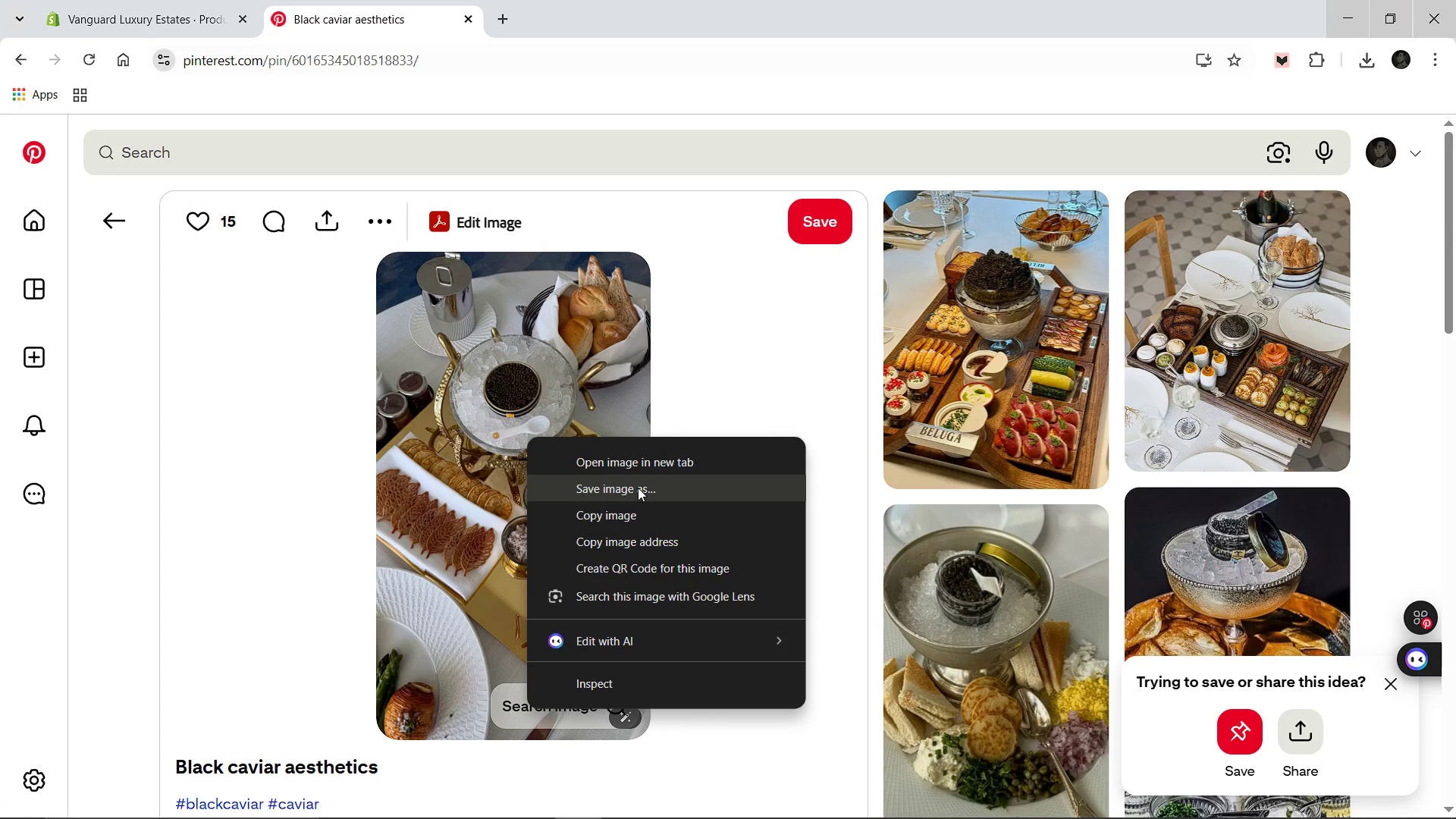 
left_click([638, 488])
 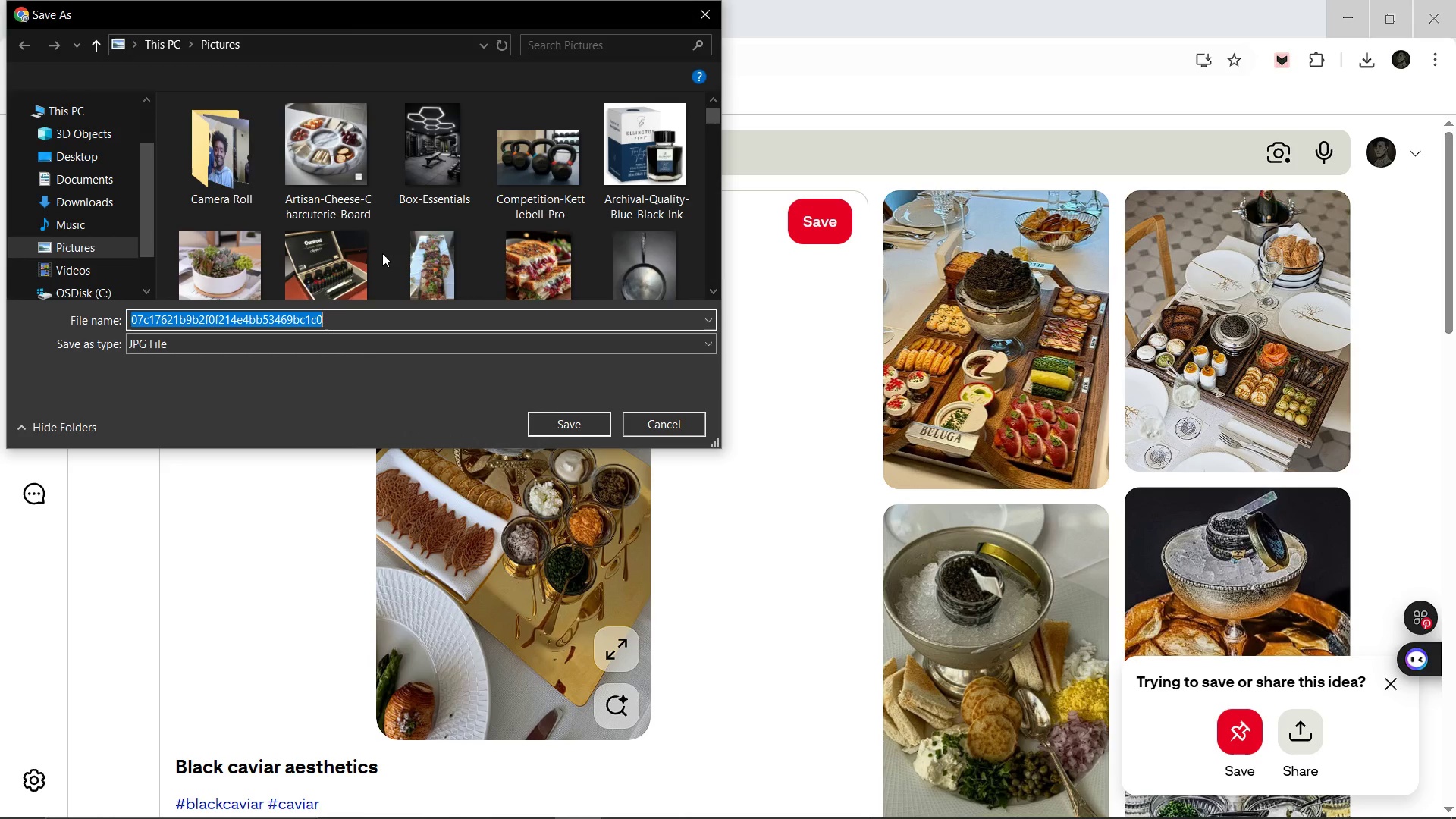 
wait(6.77)
 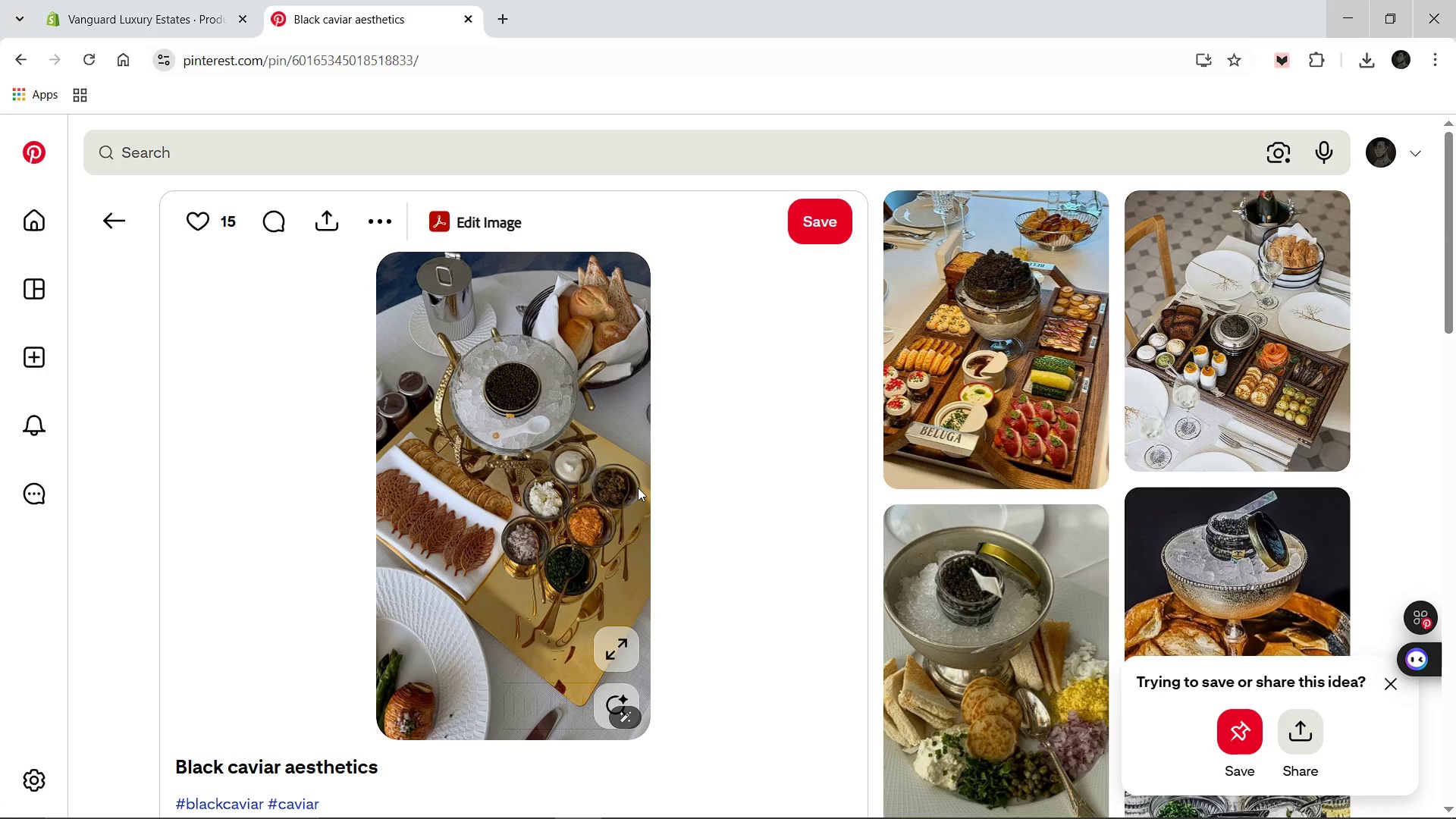 
type(Truffle-Cavair )
key(Backspace)
type(-Tasting-Set)
 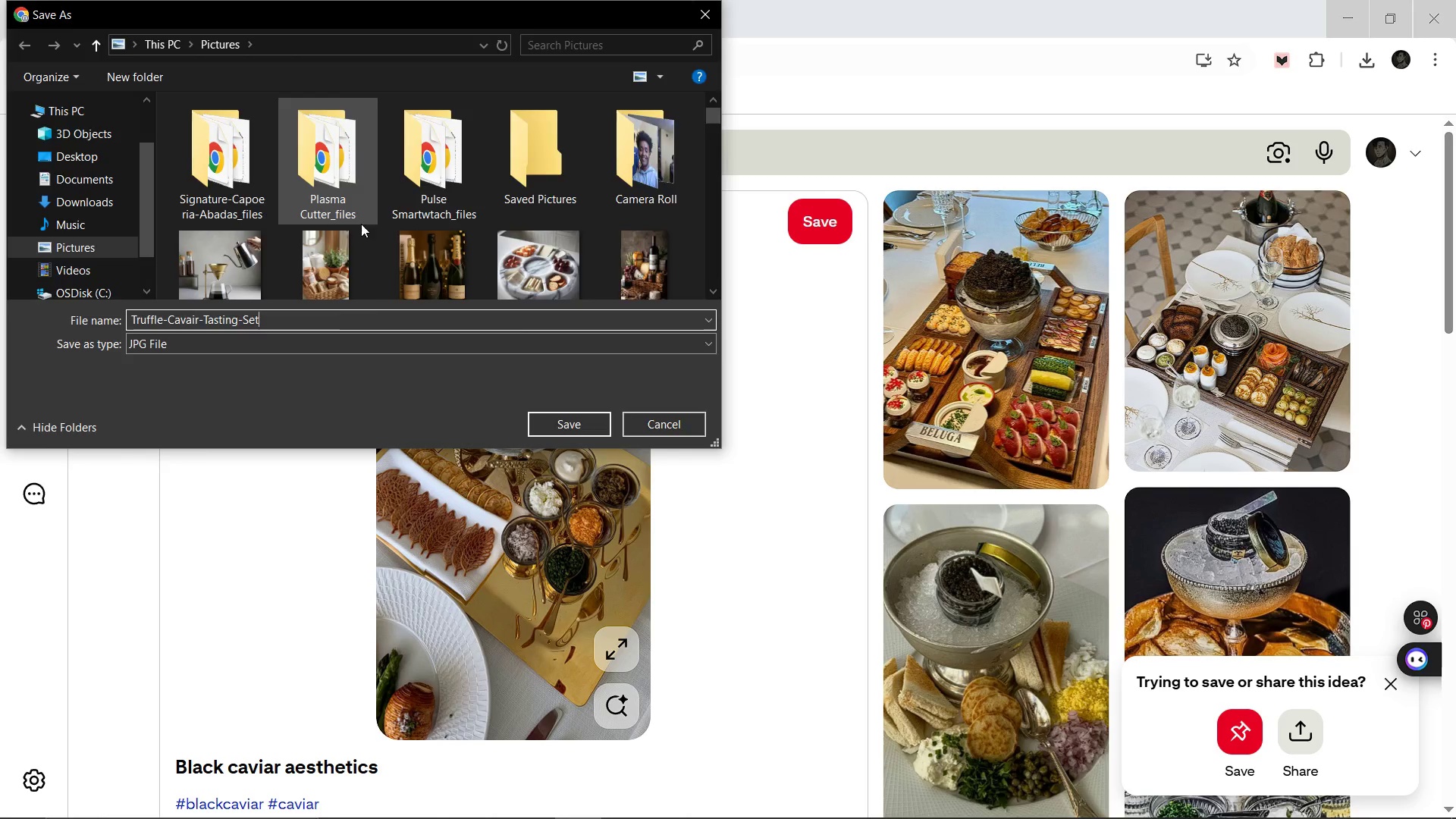 
 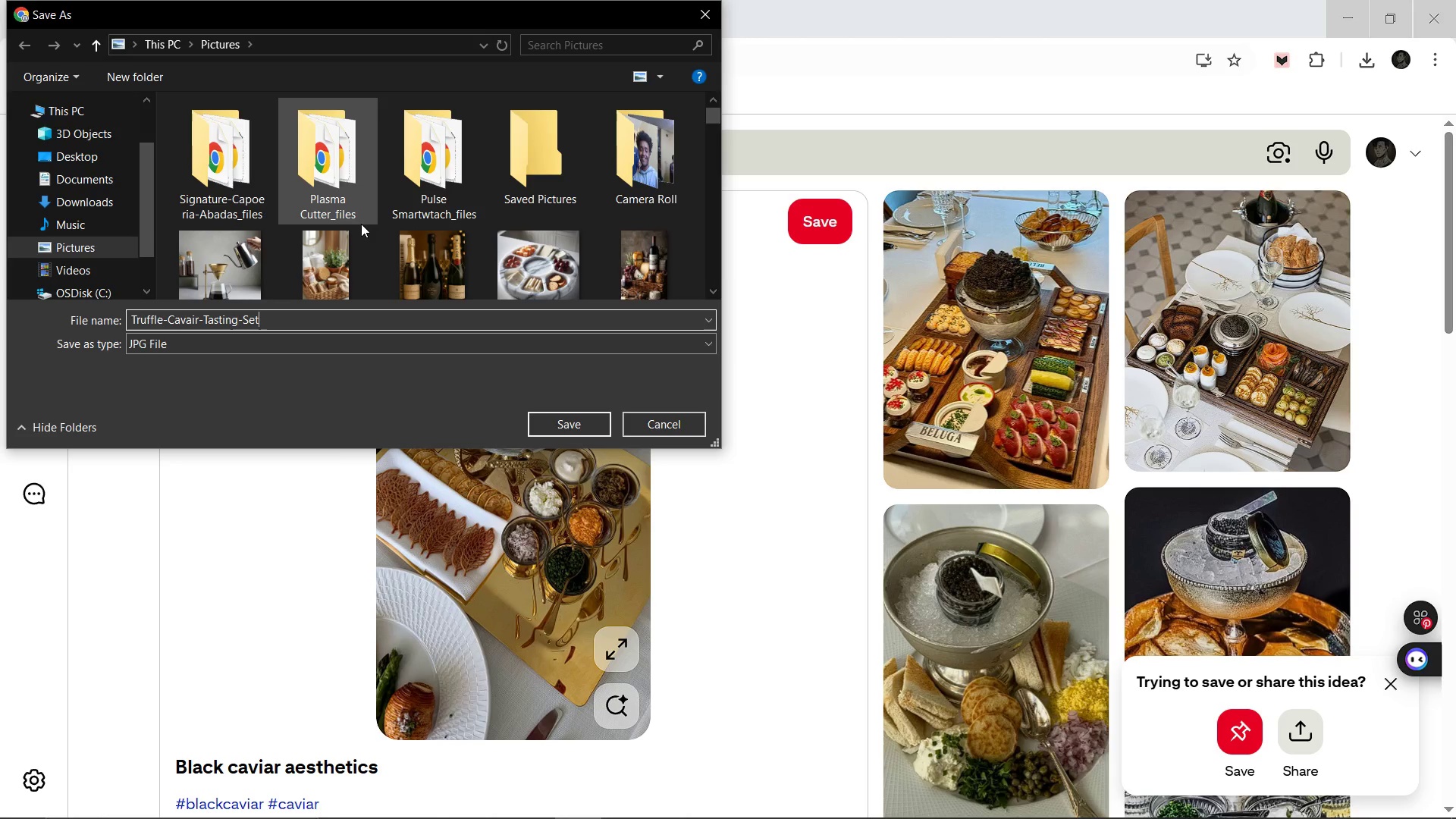 
key(Enter)
 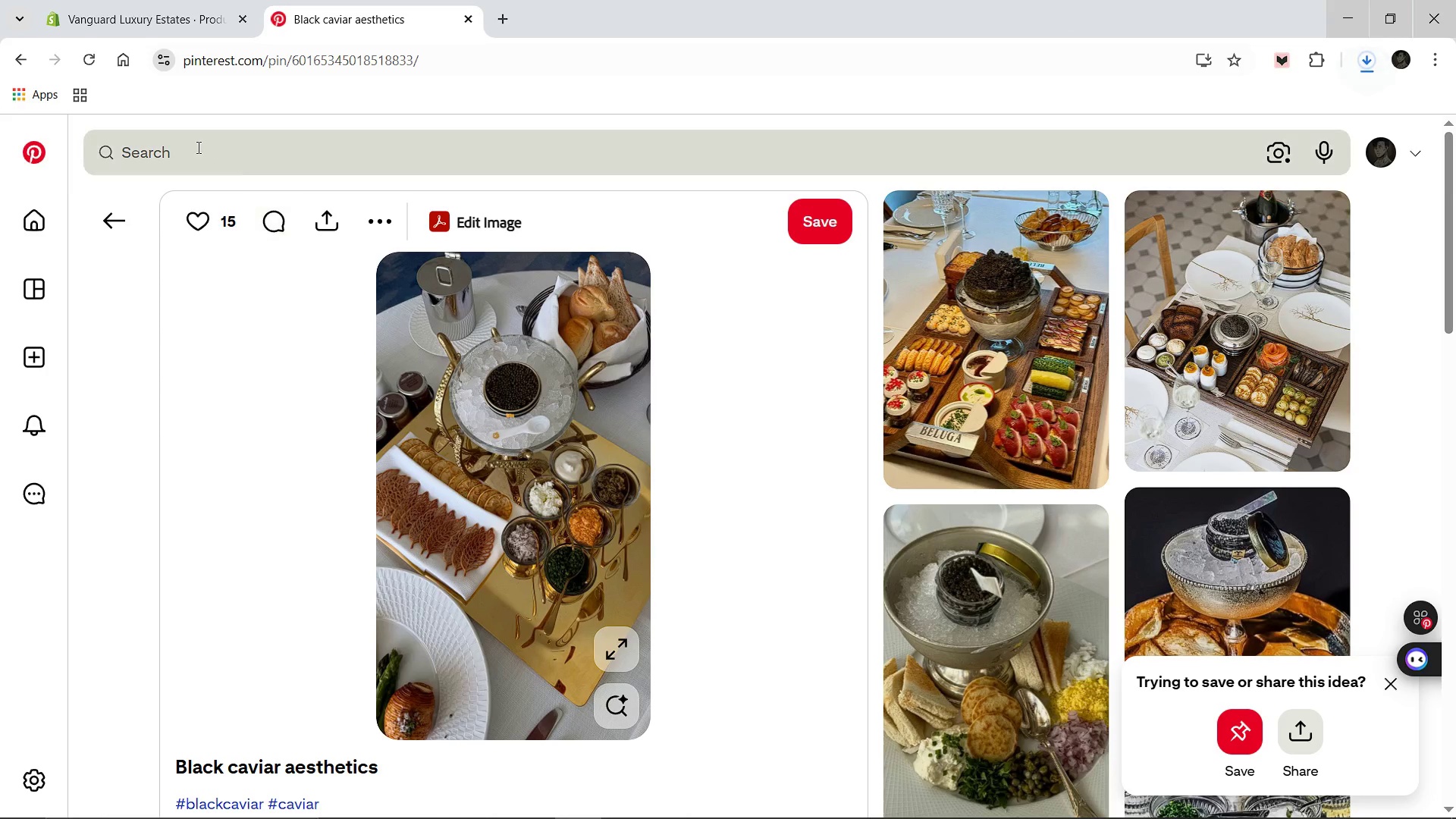 
left_click([197, 147])
 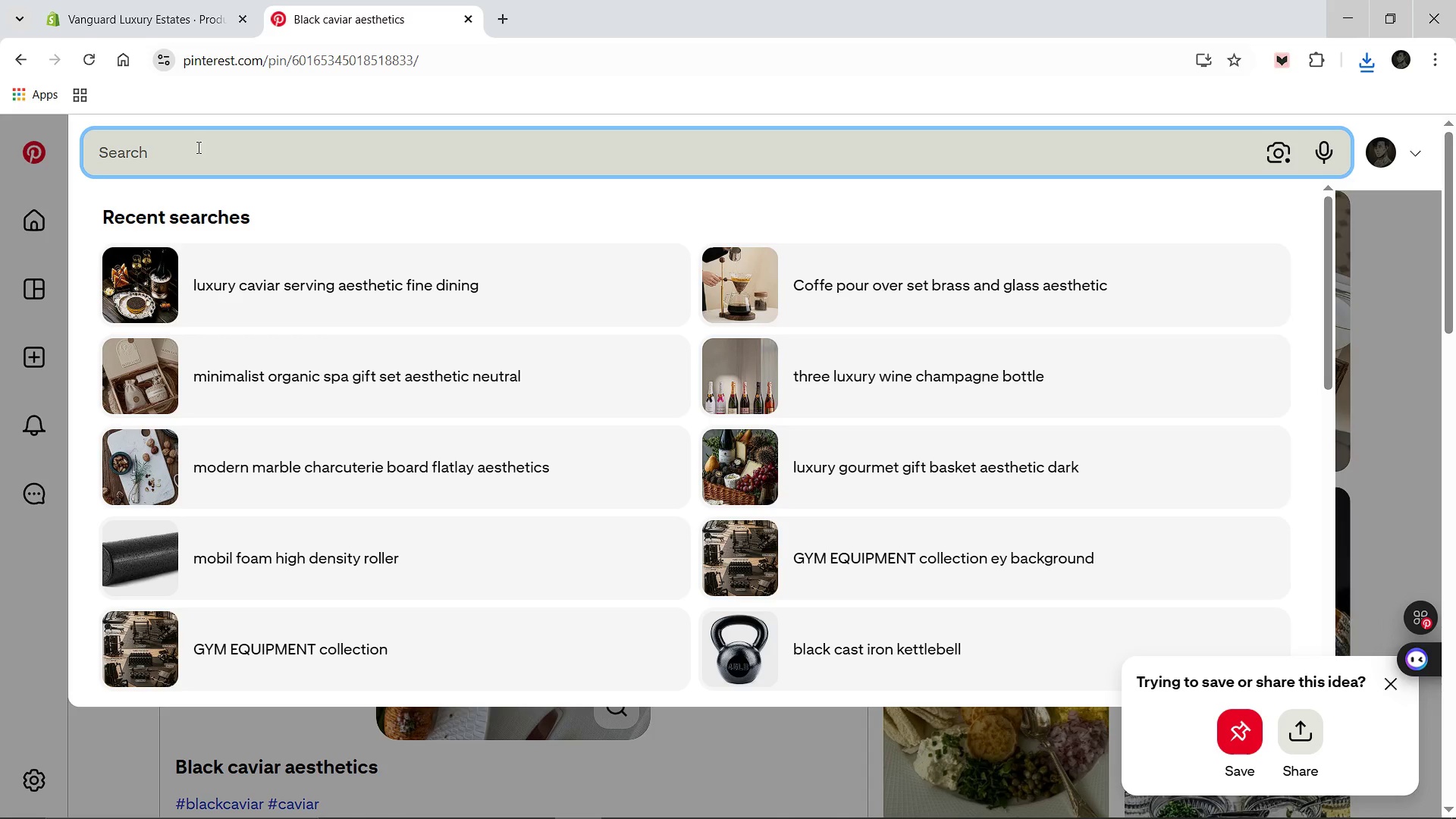 
type(silk bedding and eye mask luxury nnet)
key(Backspace)
type(utral colors)
 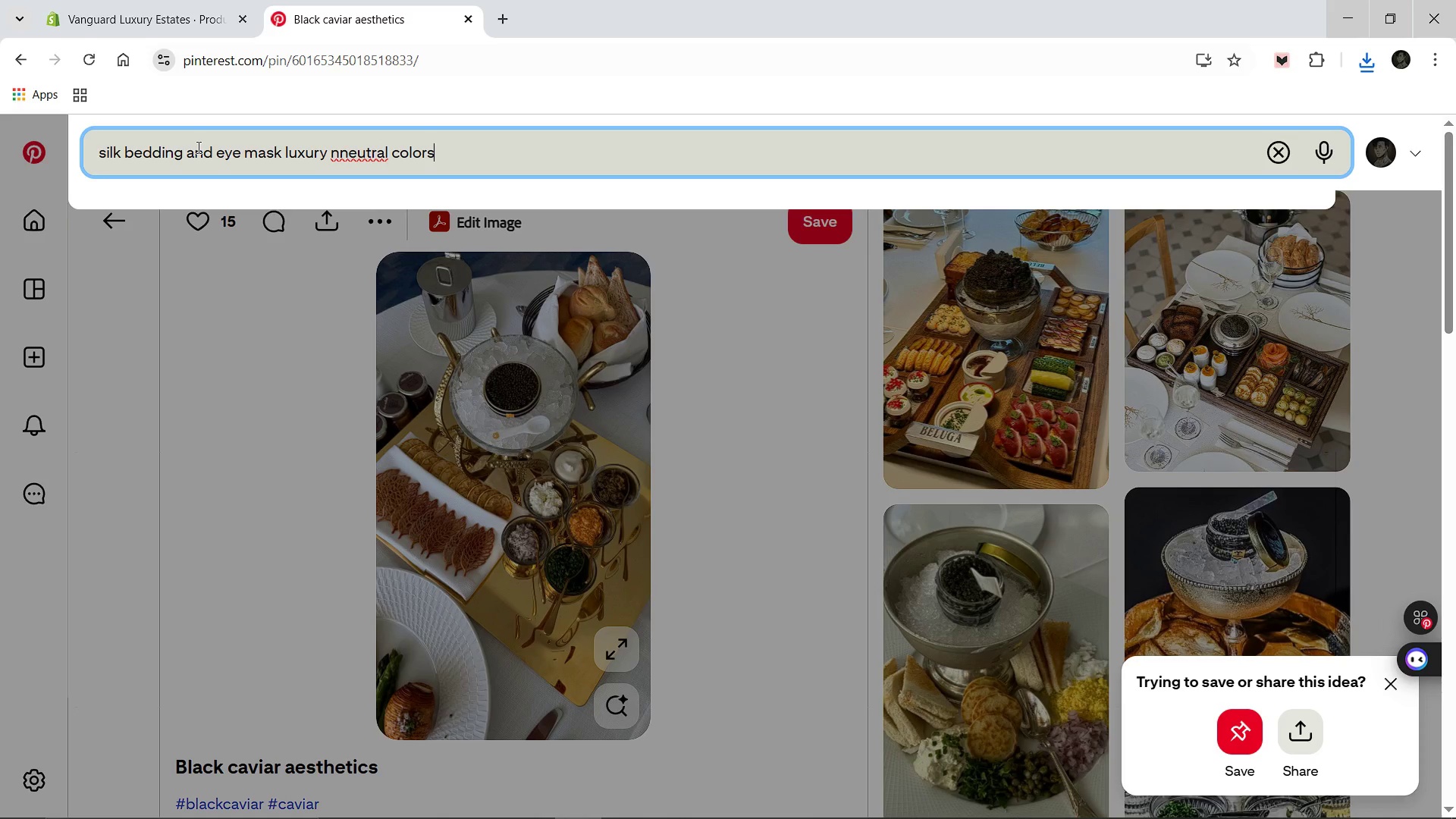 
key(Enter)
 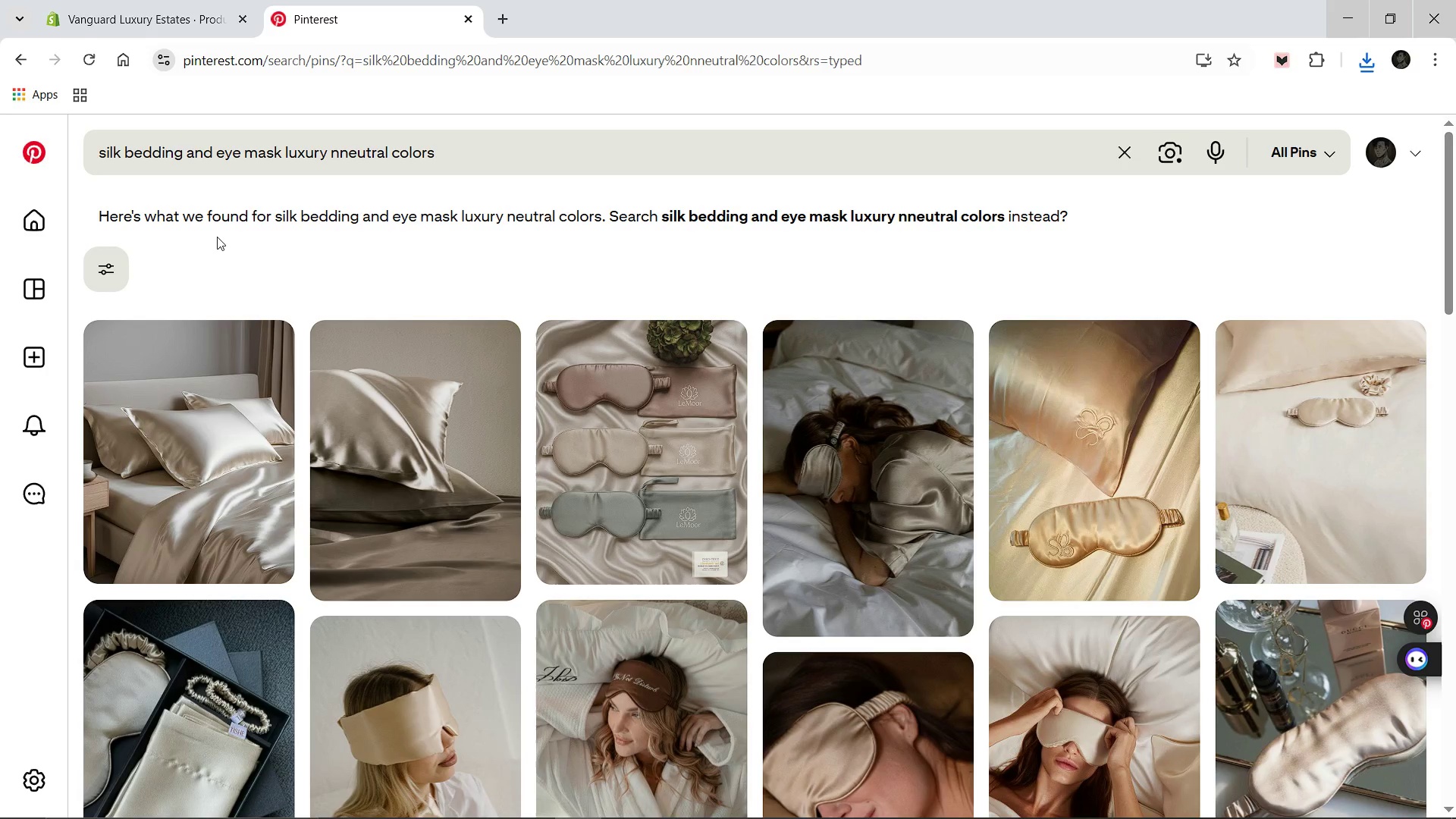 
wait(10.91)
 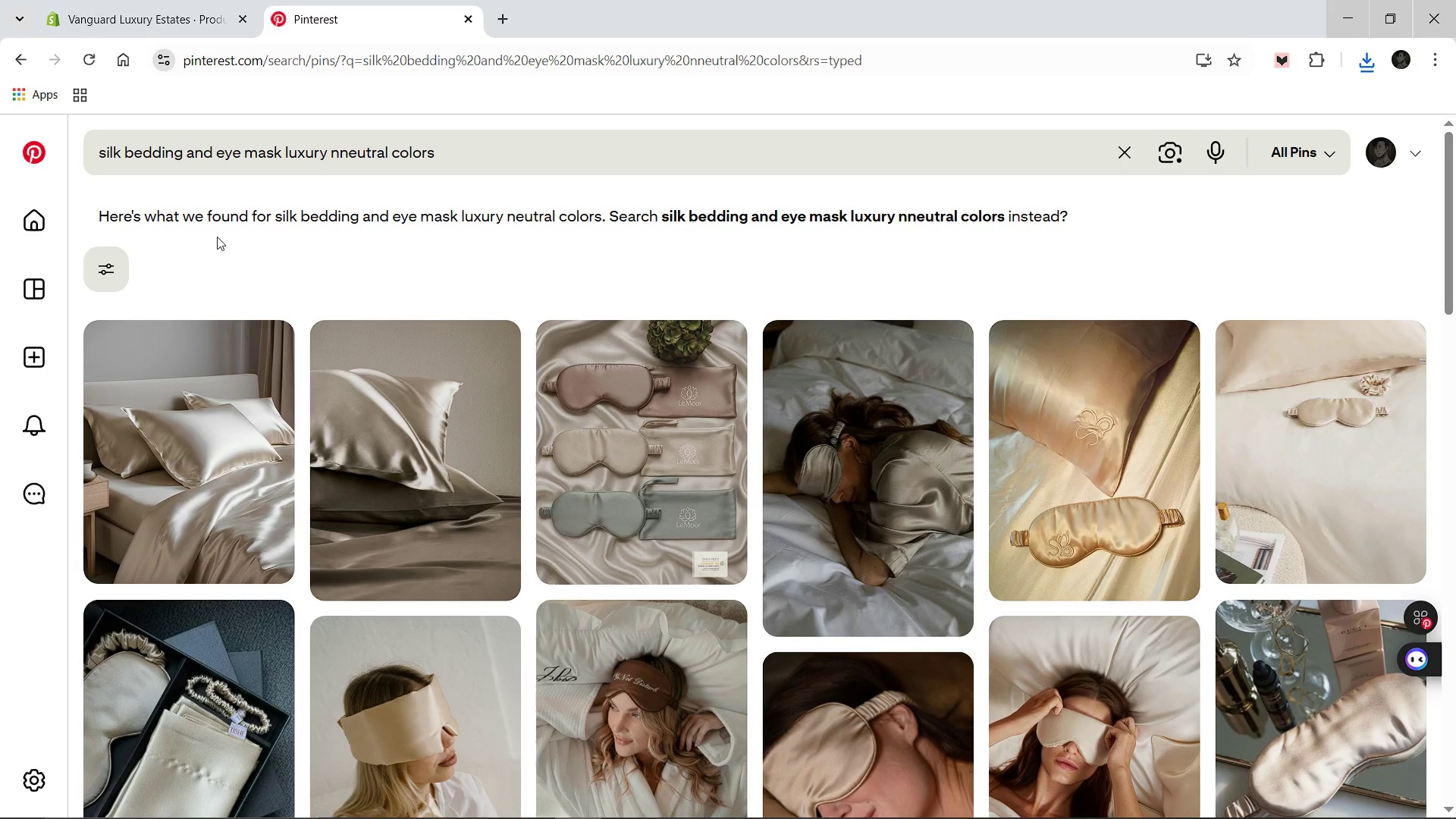 
left_click([1080, 459])
 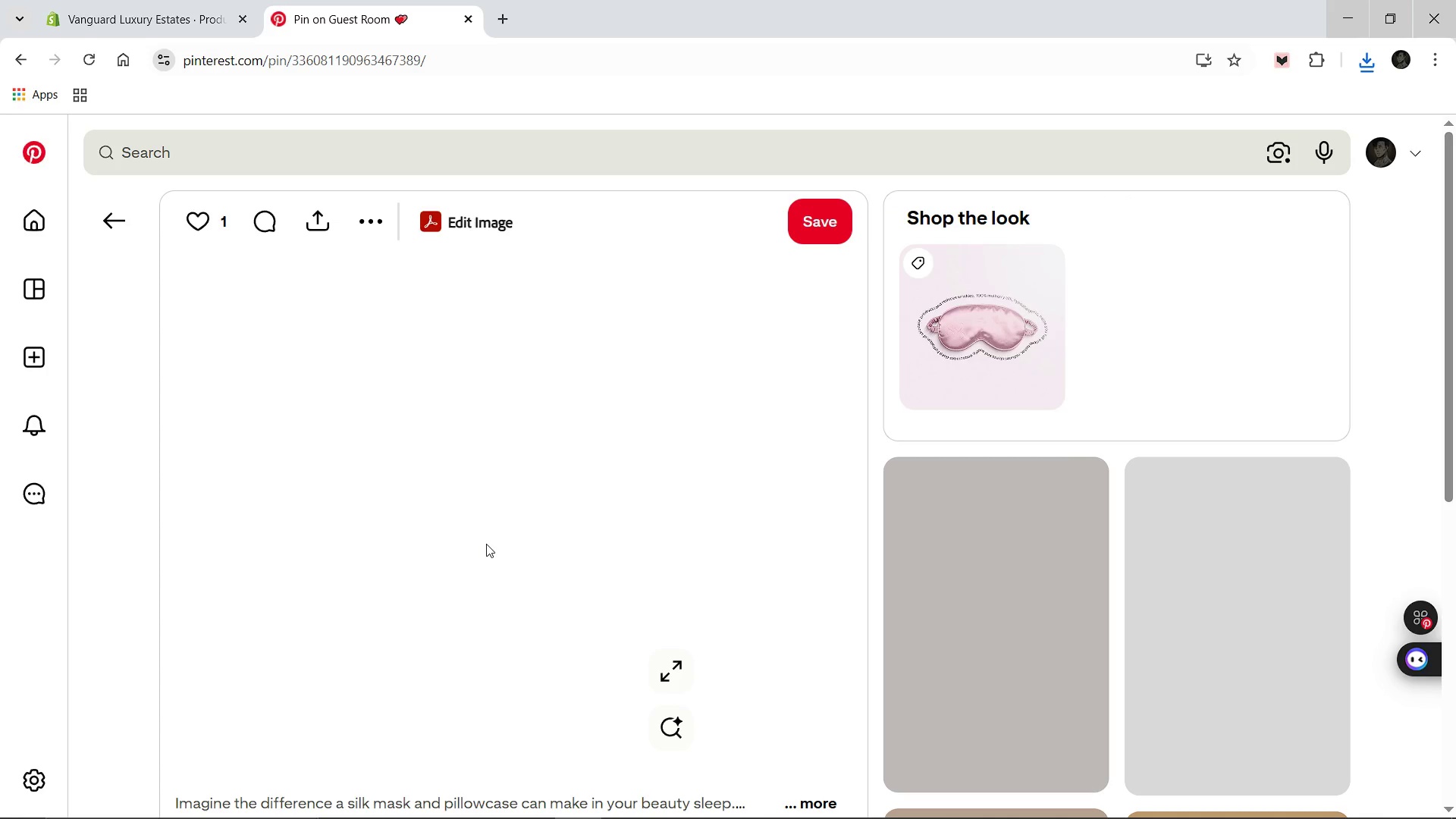 
right_click([486, 544])
 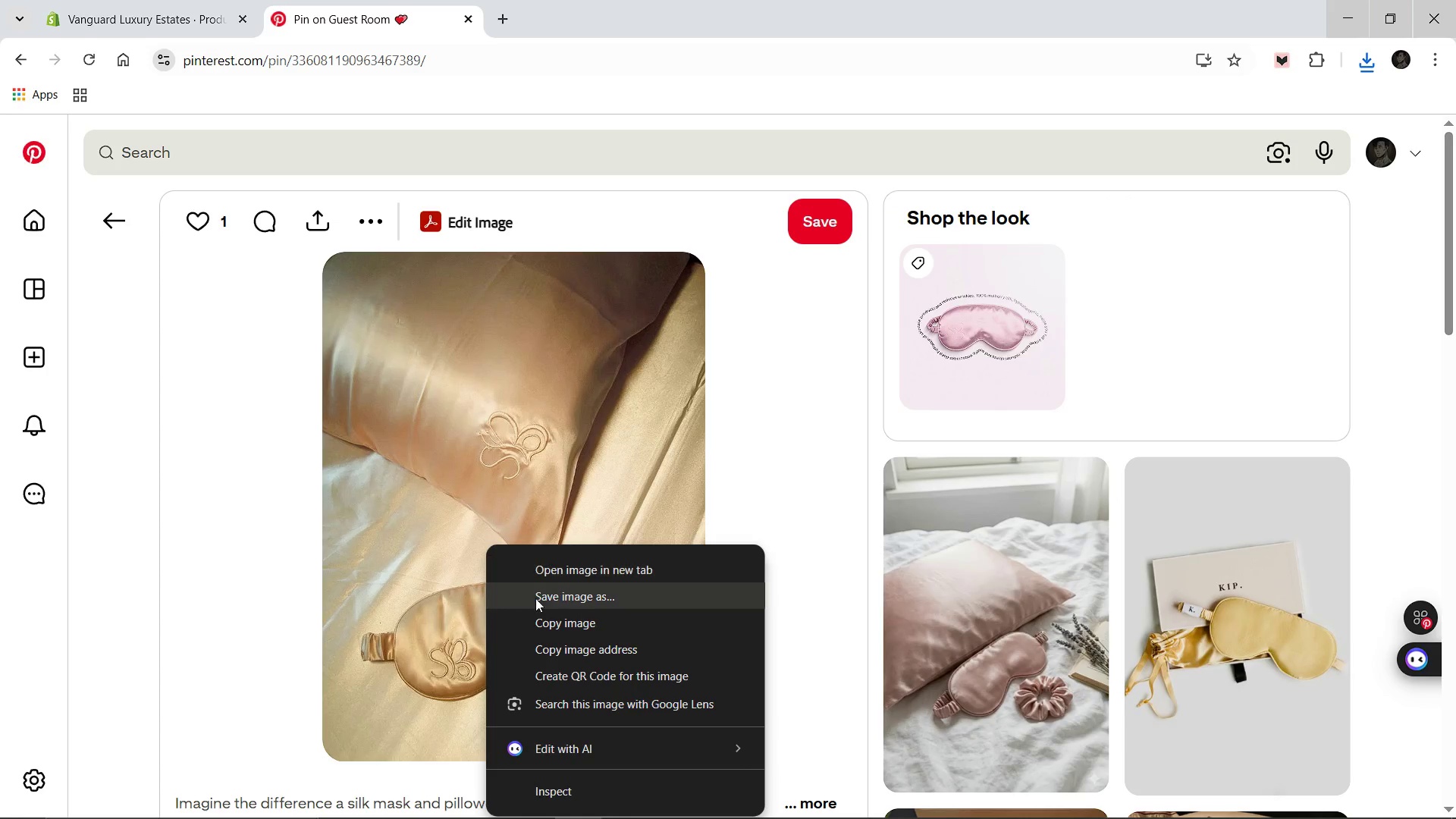 
left_click([535, 598])
 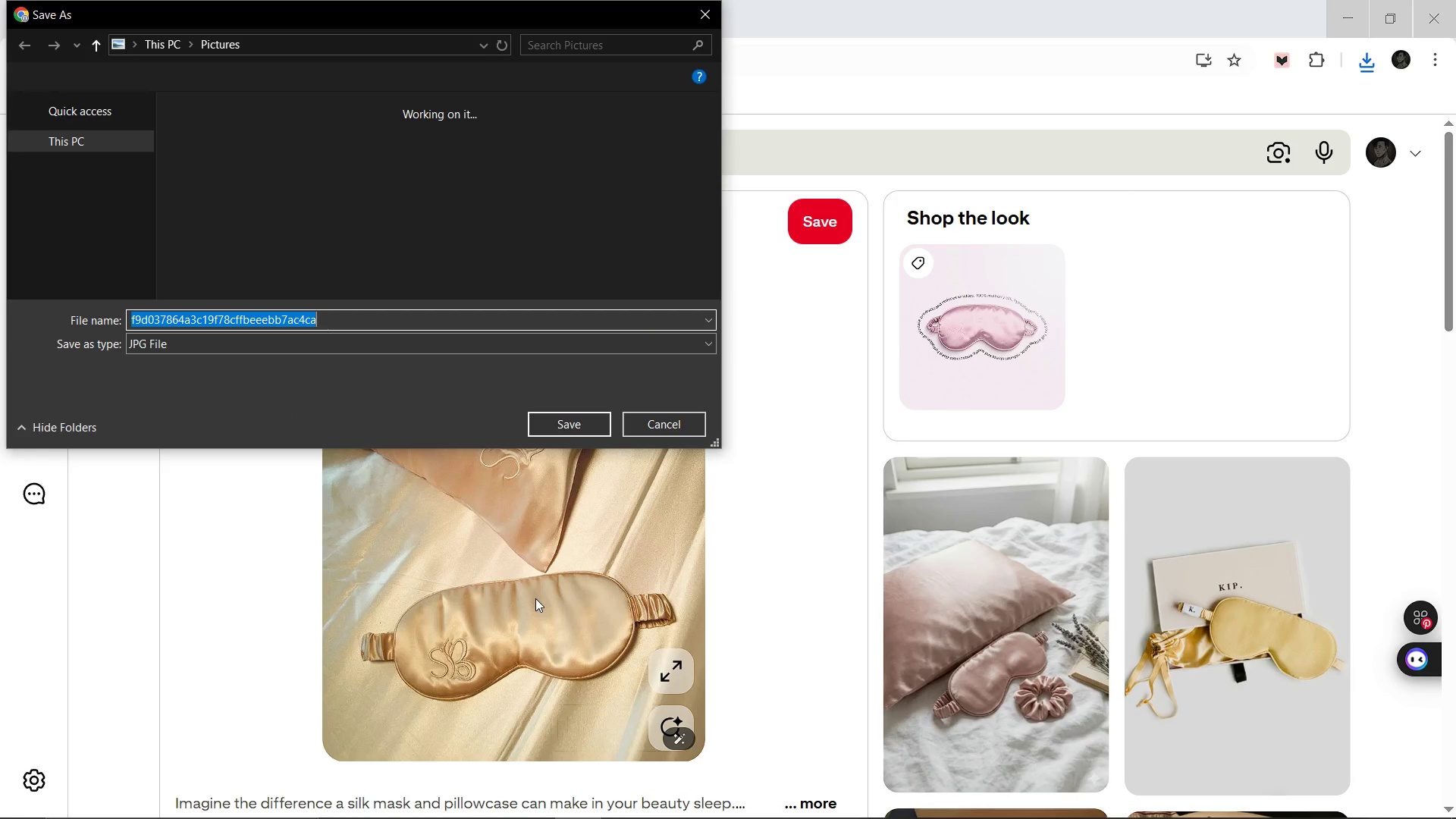 
type(Silk-Sleep-Relaxation-Set)
 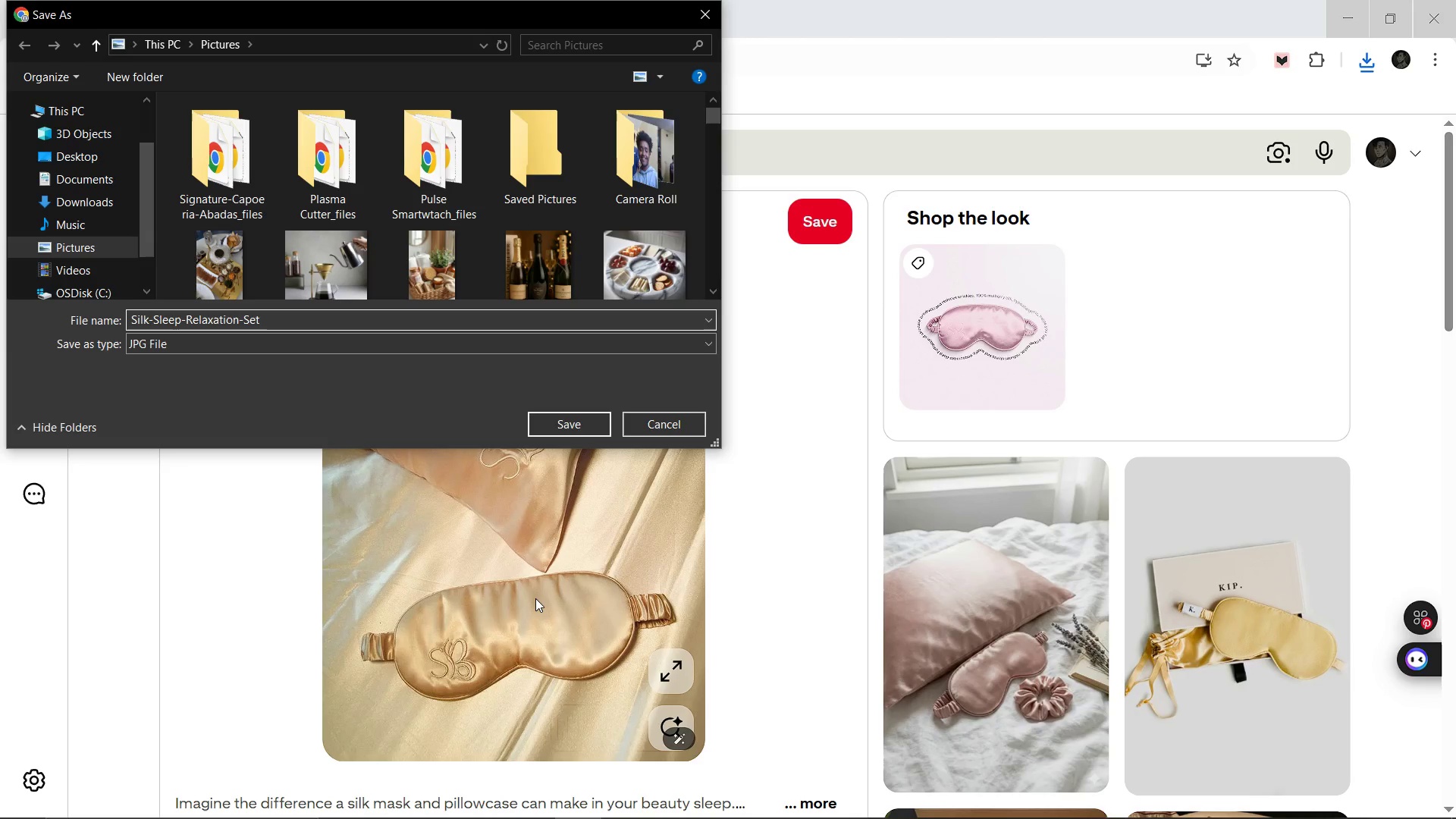 
left_click([554, 433])
 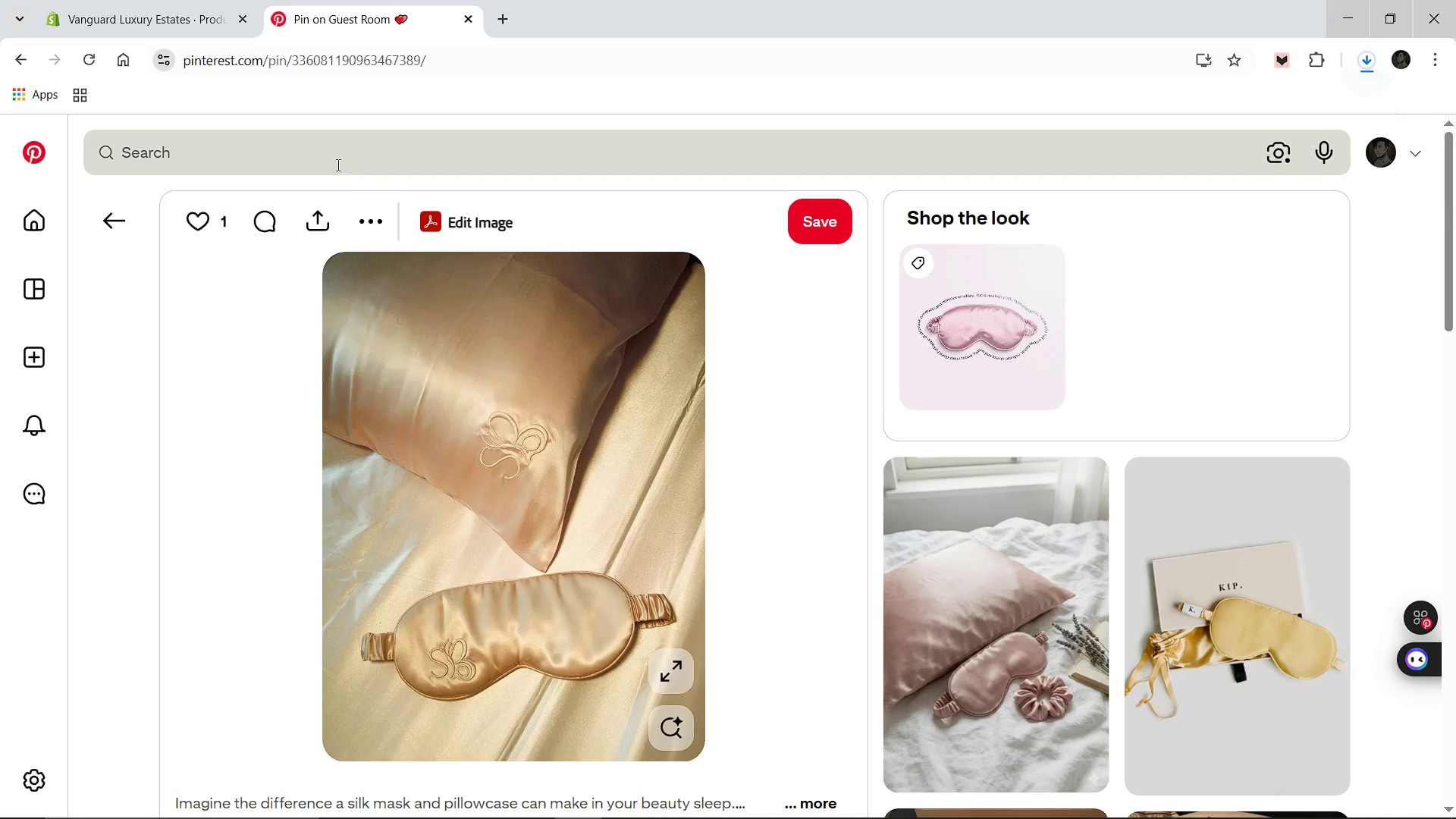 
left_click([337, 164])
 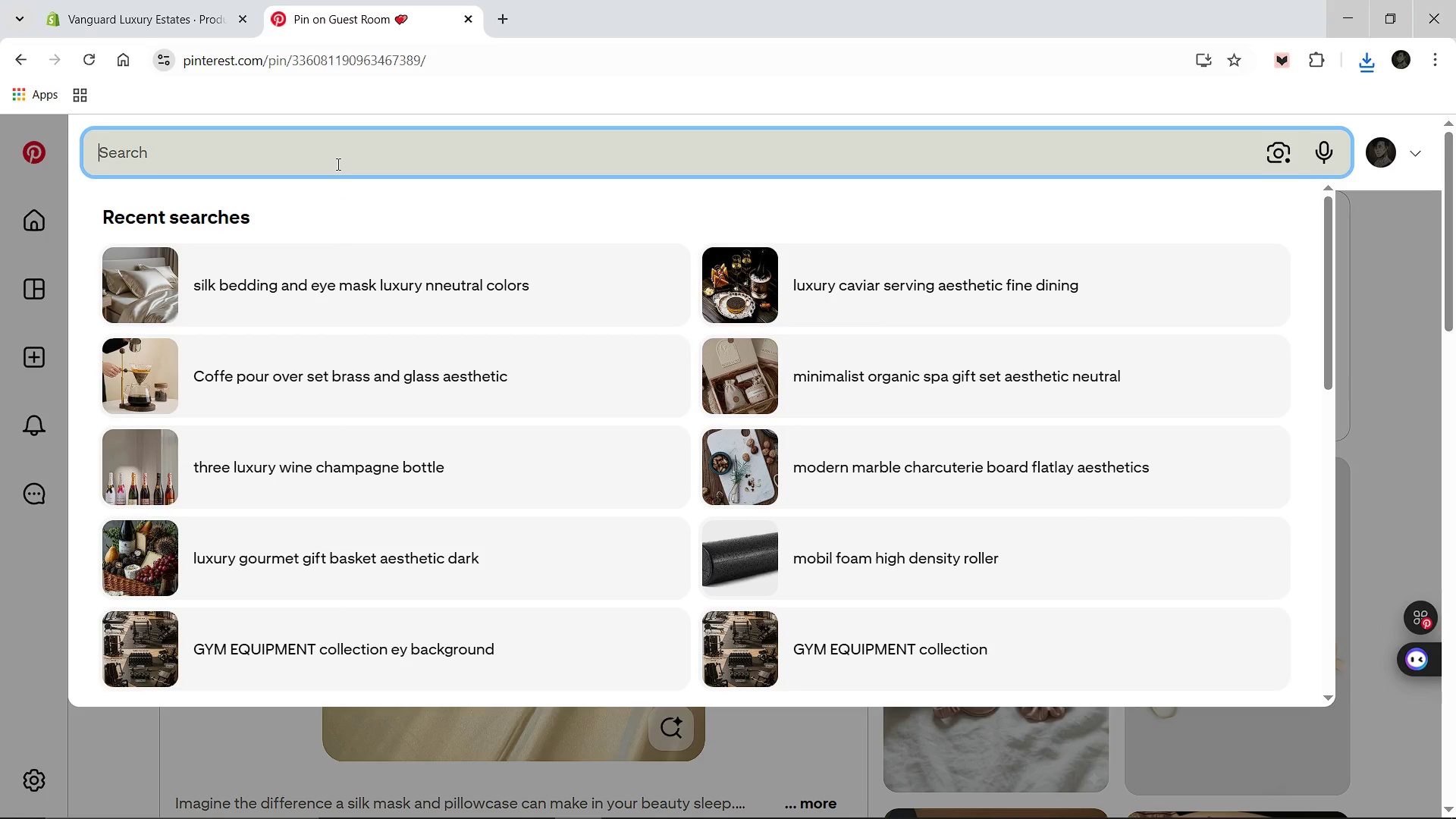 
wait(5.97)
 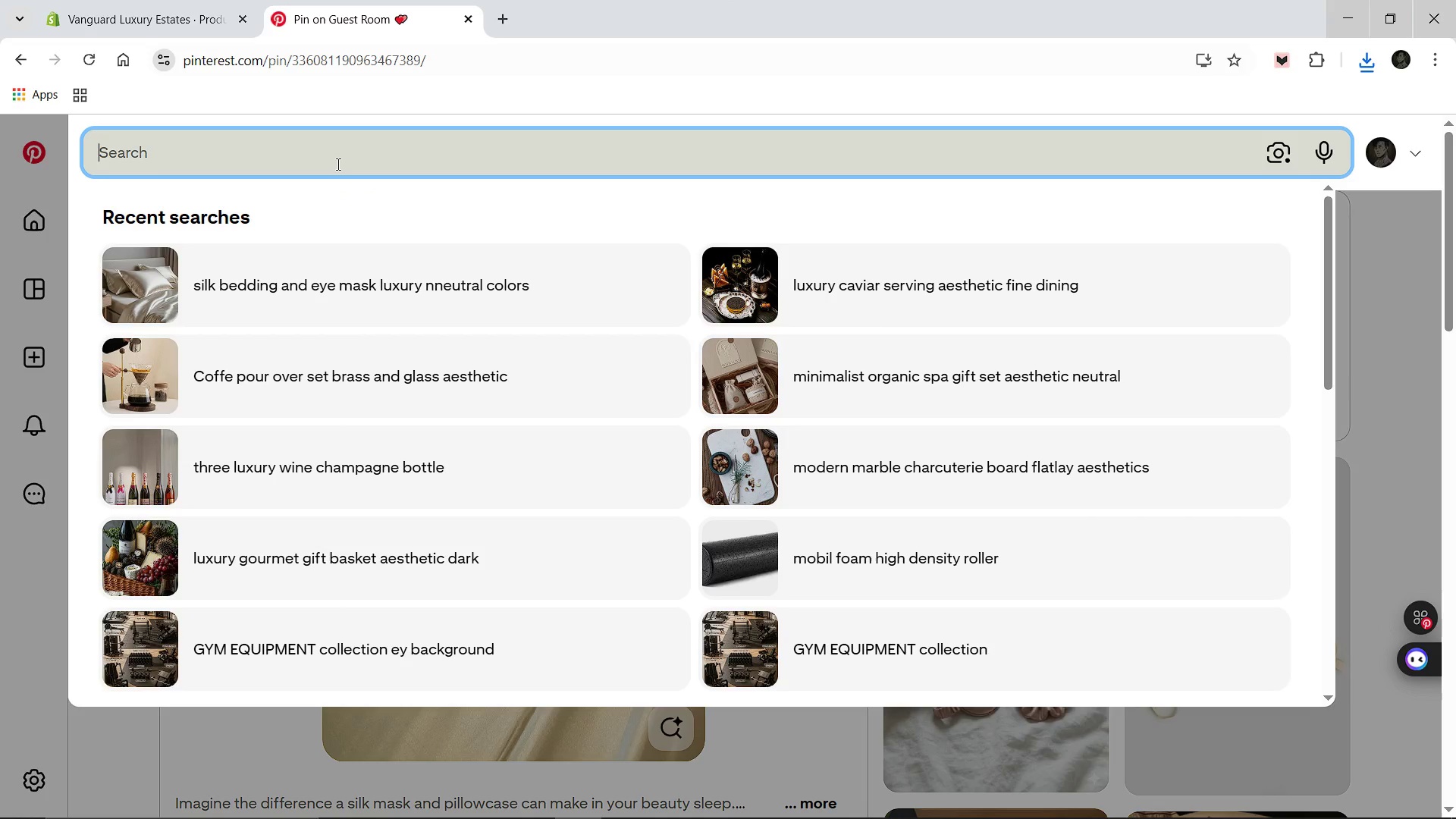 
type(modern minimalist floral arrangmenet neur)
key(Backspace)
type(tral palette)
 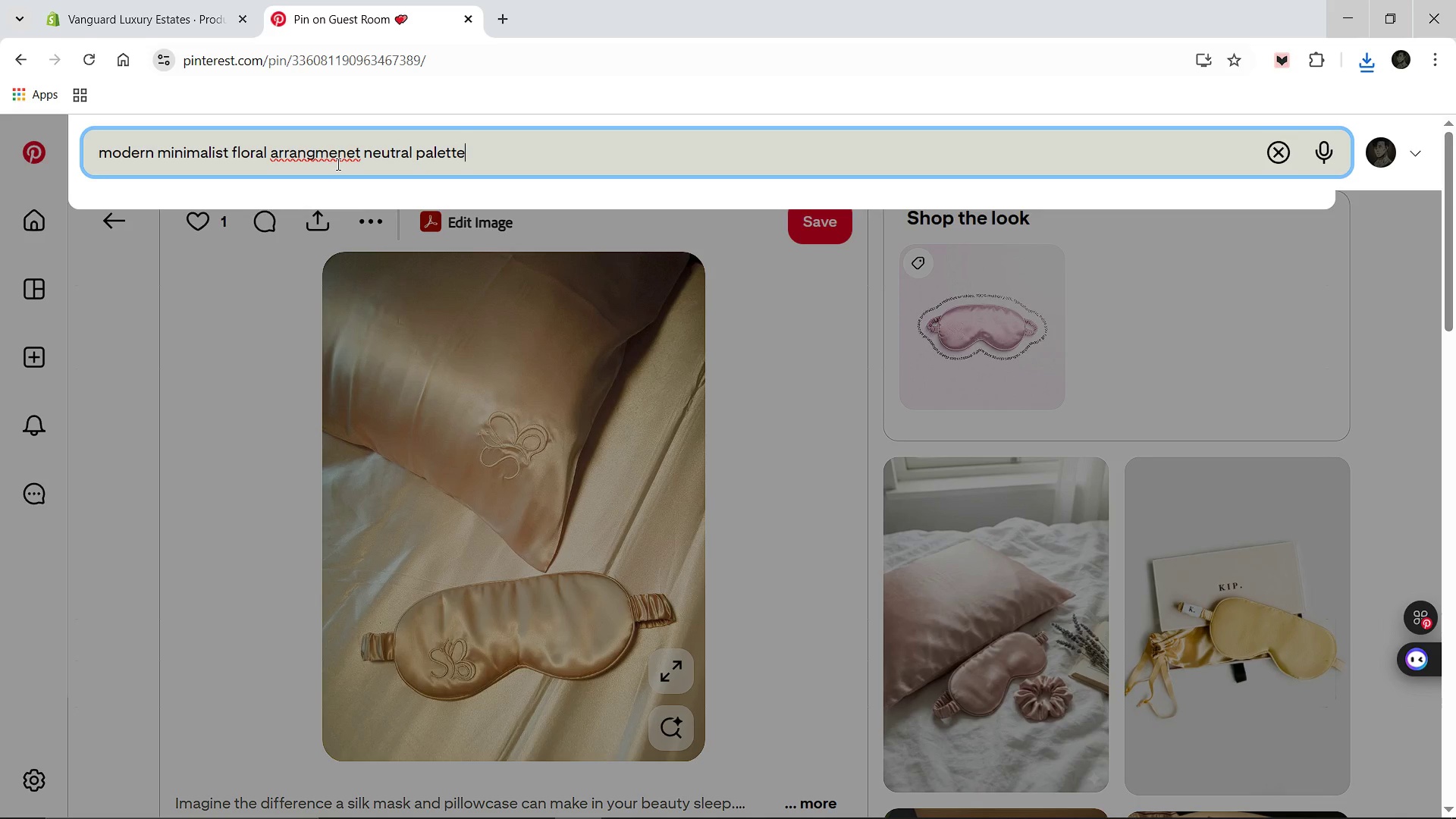 
key(Enter)
 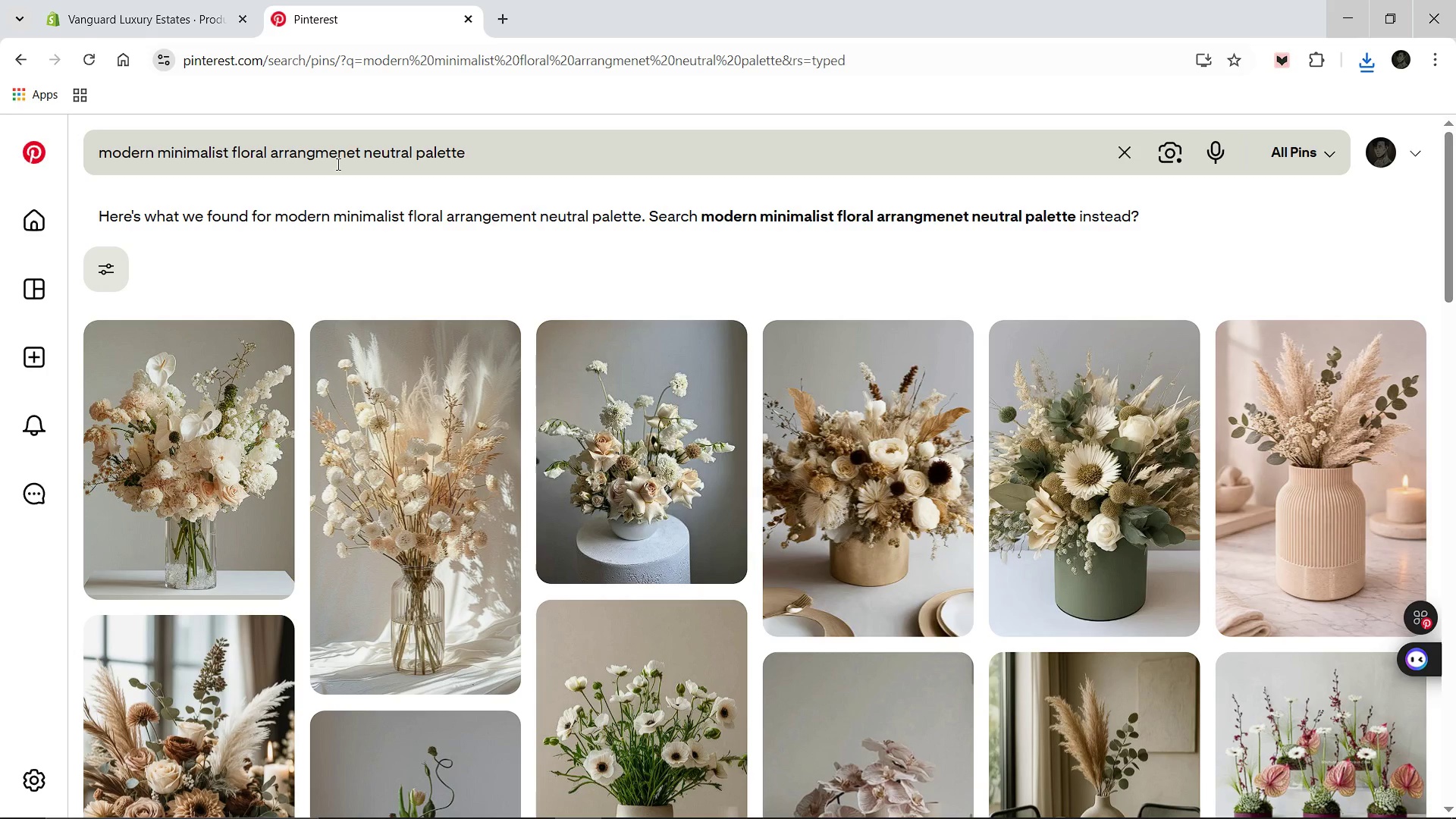 
wait(7.19)
 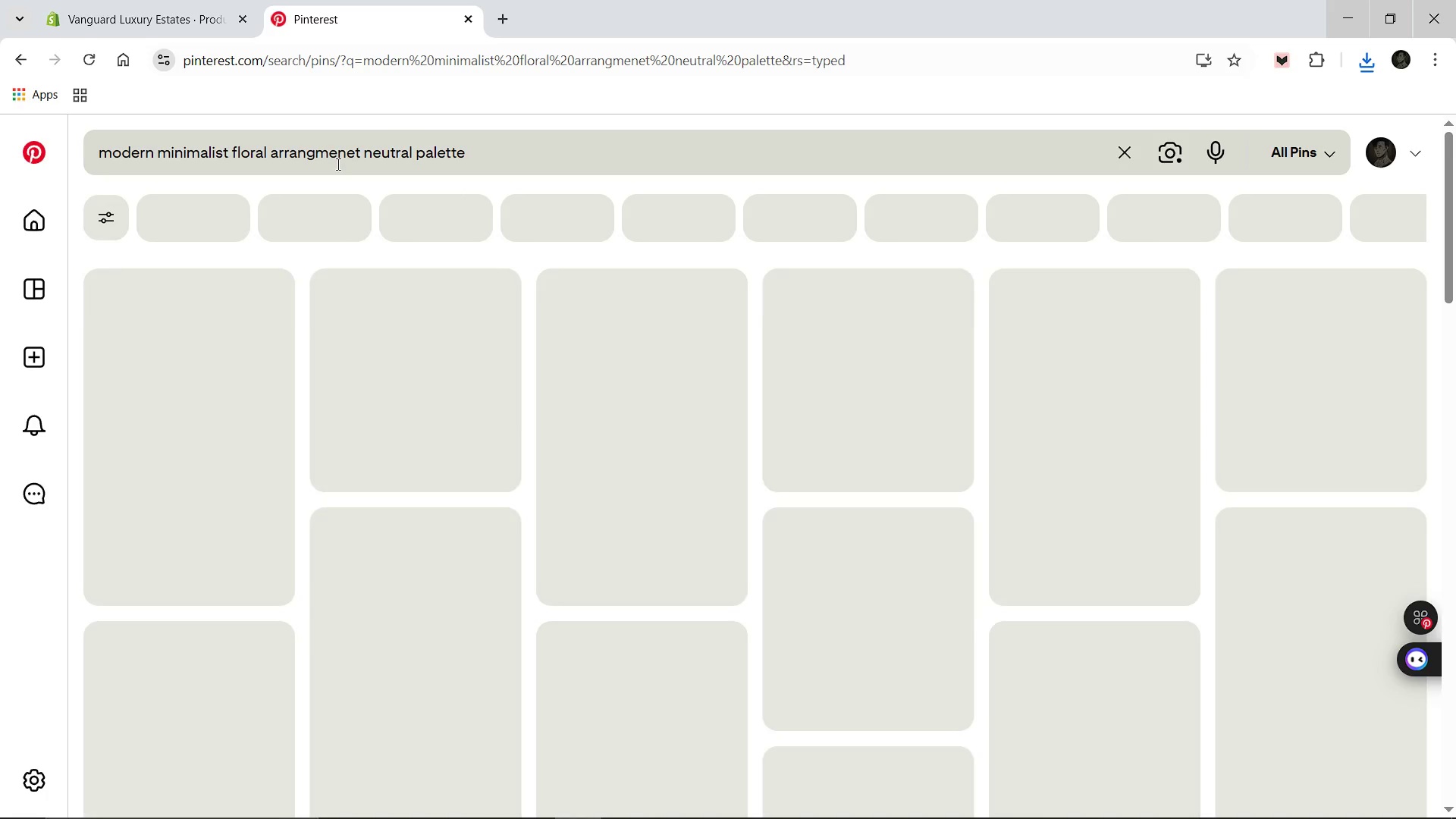 
scroll: coordinate [378, 287], scroll_direction: down, amount: 1.0
 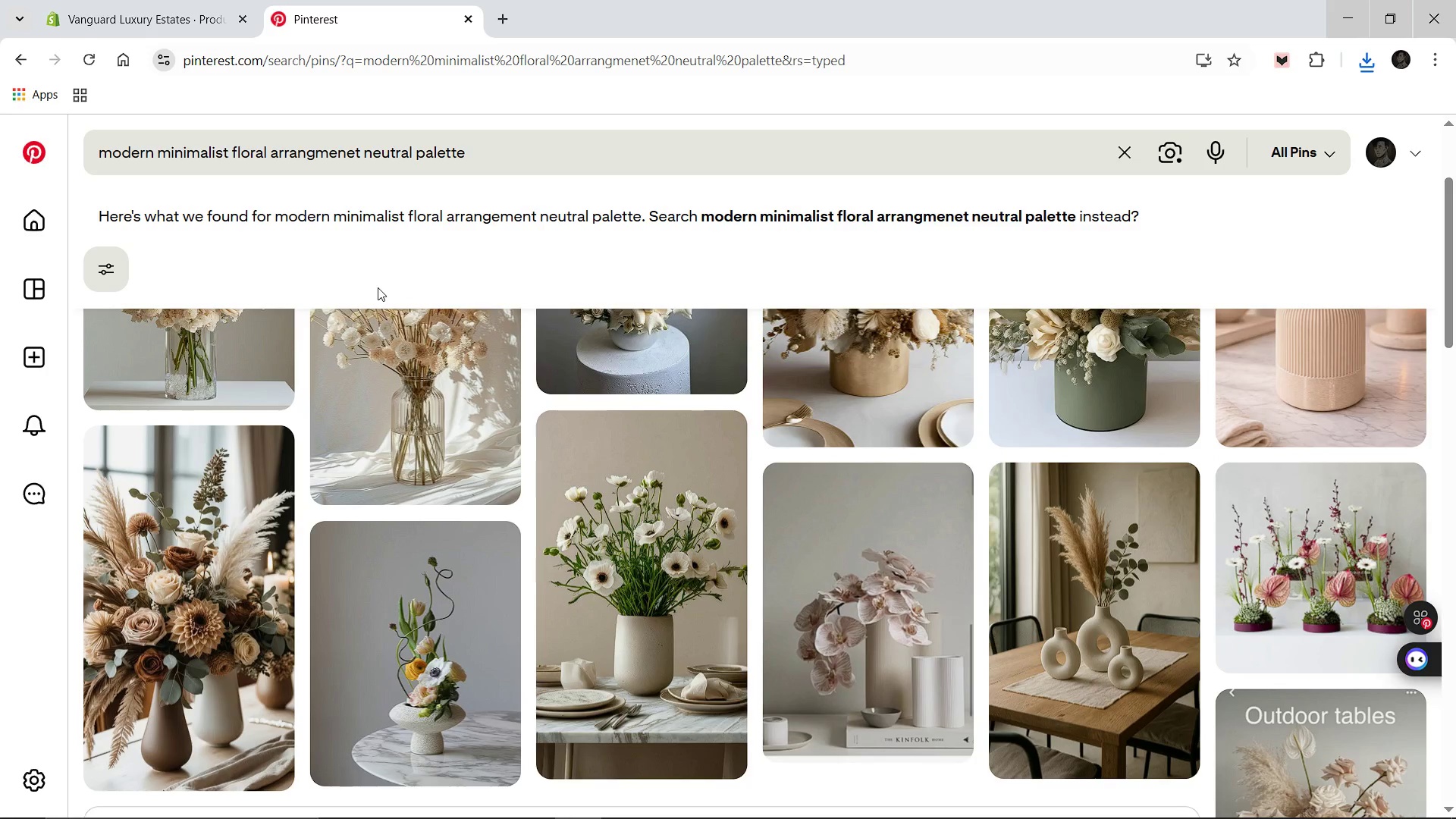 
scroll: coordinate [378, 287], scroll_direction: up, amount: 3.0
 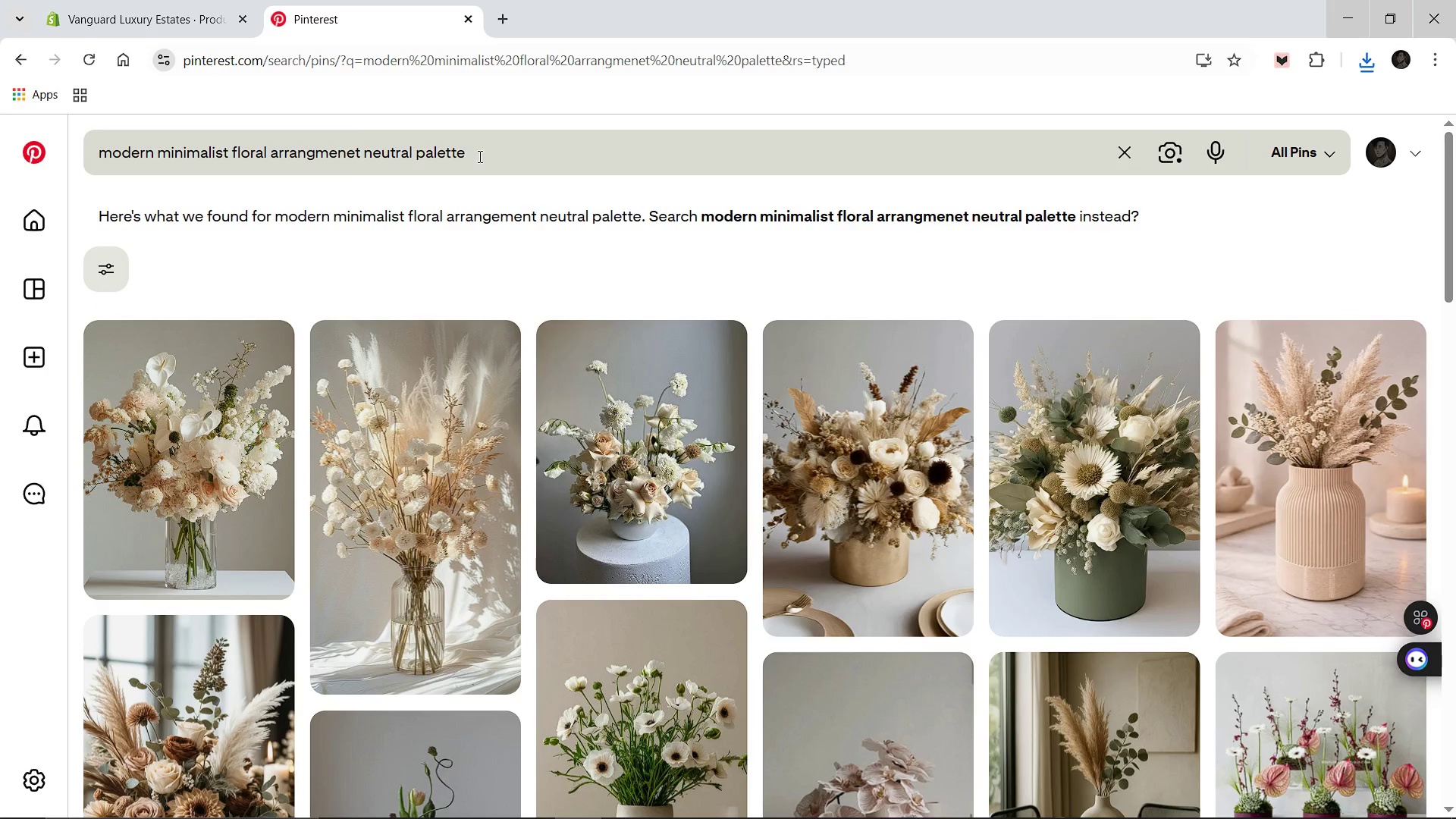 
left_click([479, 156])
 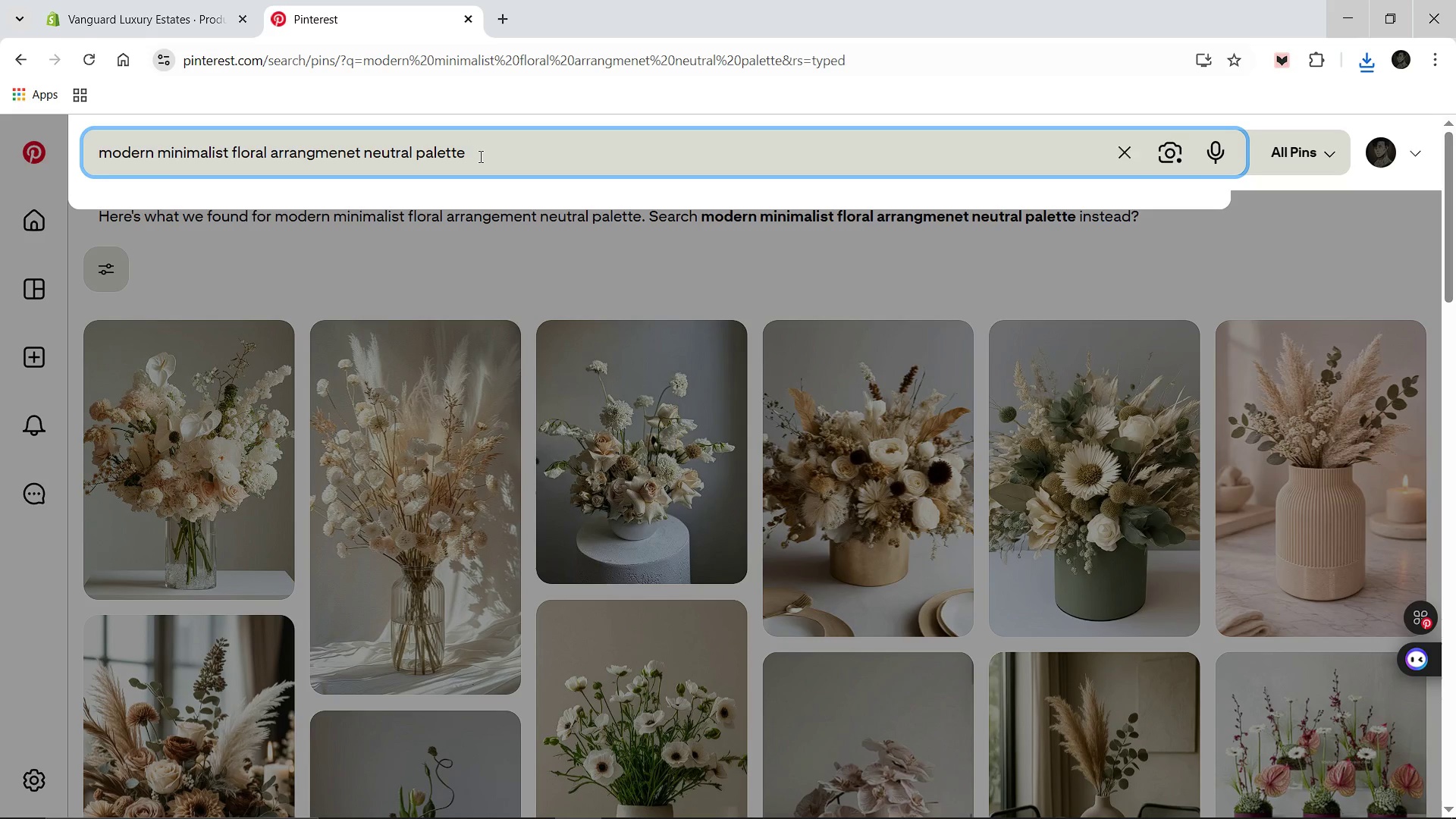 
type( heavy vase ca)
key(Backspace)
key(Backspace)
key(Backspace)
key(Backspace)
key(Backspace)
key(Backspace)
key(Backspace)
type(glass vase)
 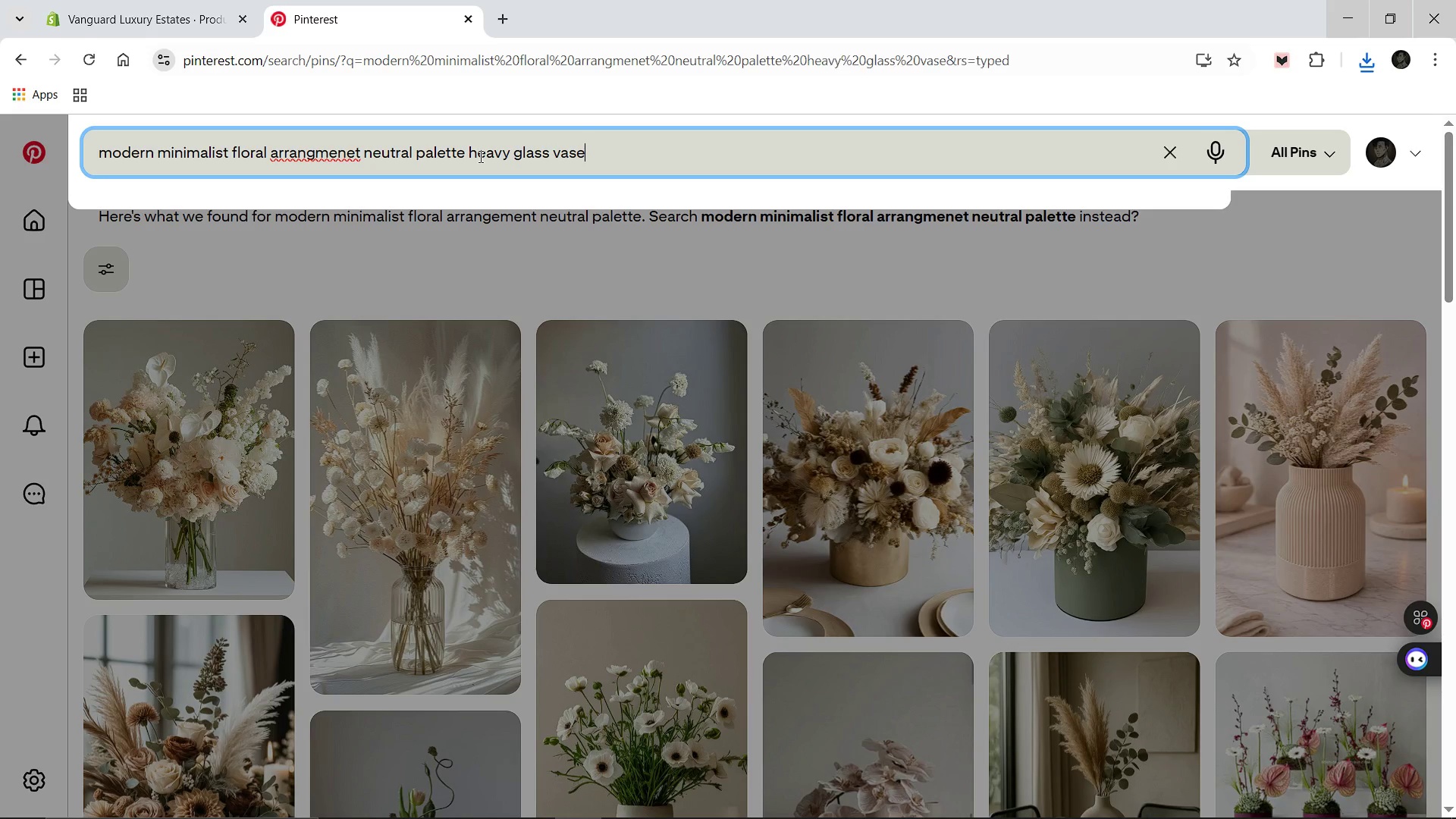 
key(Enter)
 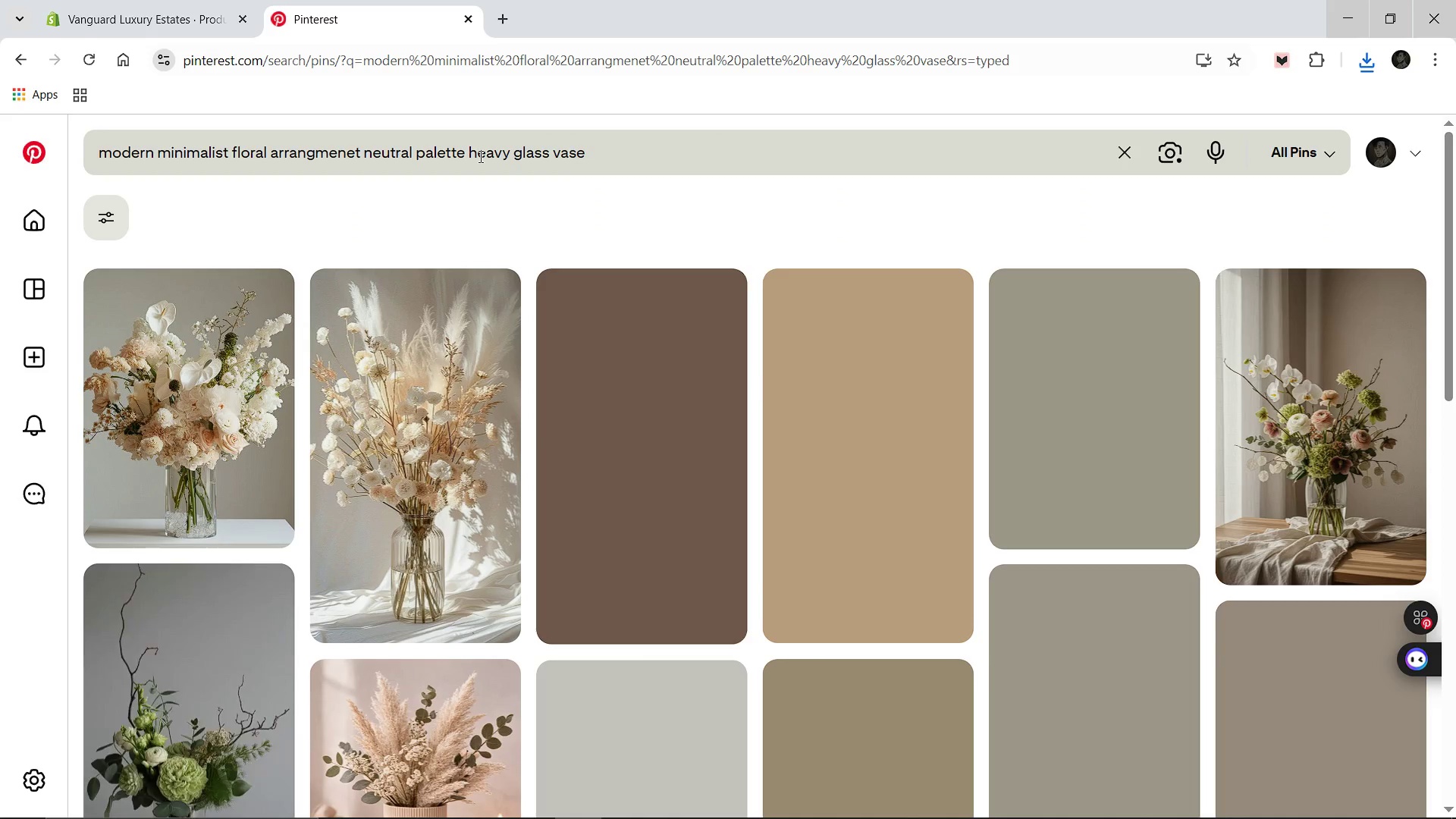 
wait(5.56)
 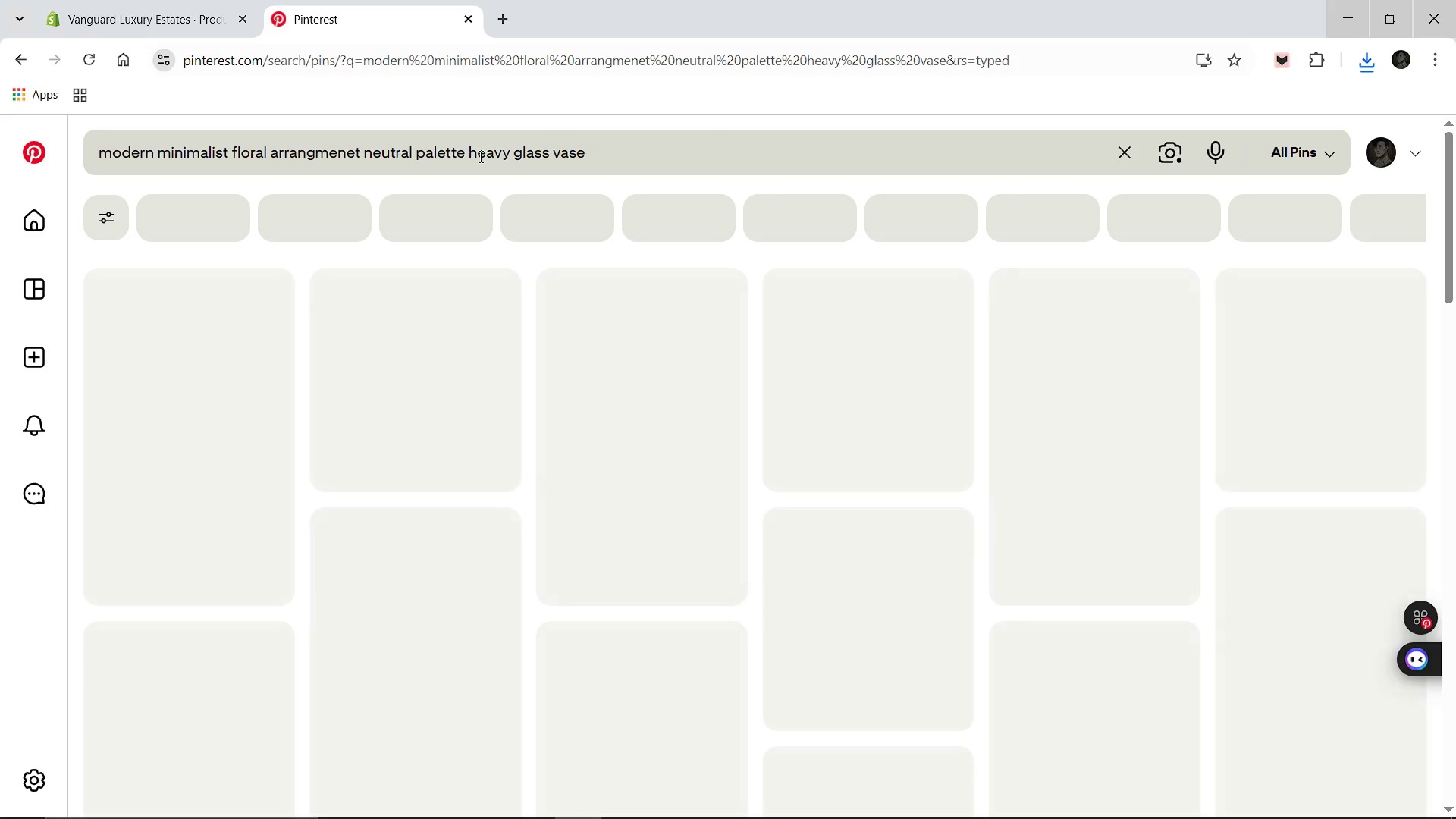 
scroll: coordinate [869, 350], scroll_direction: down, amount: 3.0
 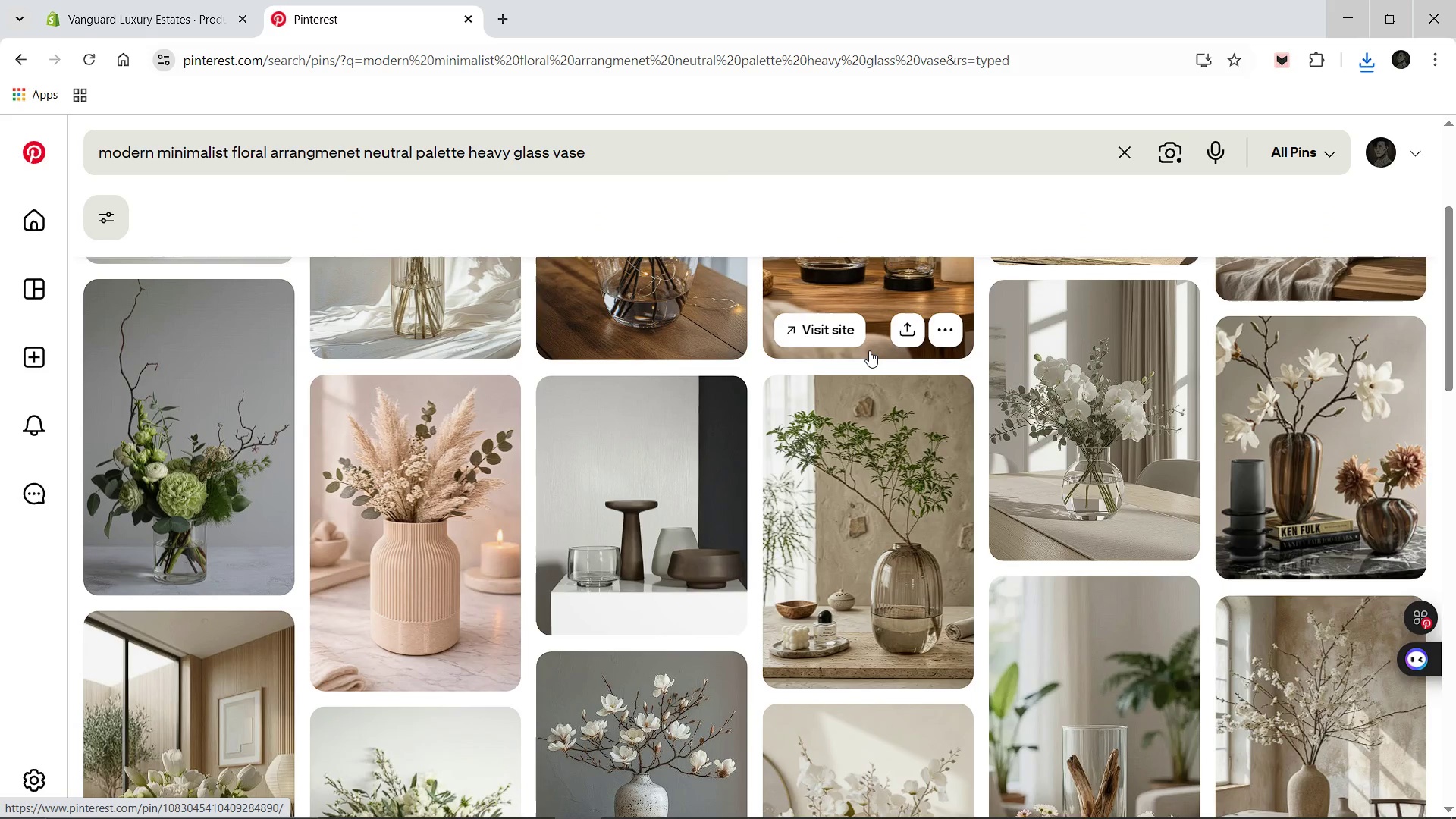 
scroll: coordinate [869, 350], scroll_direction: up, amount: 2.0
 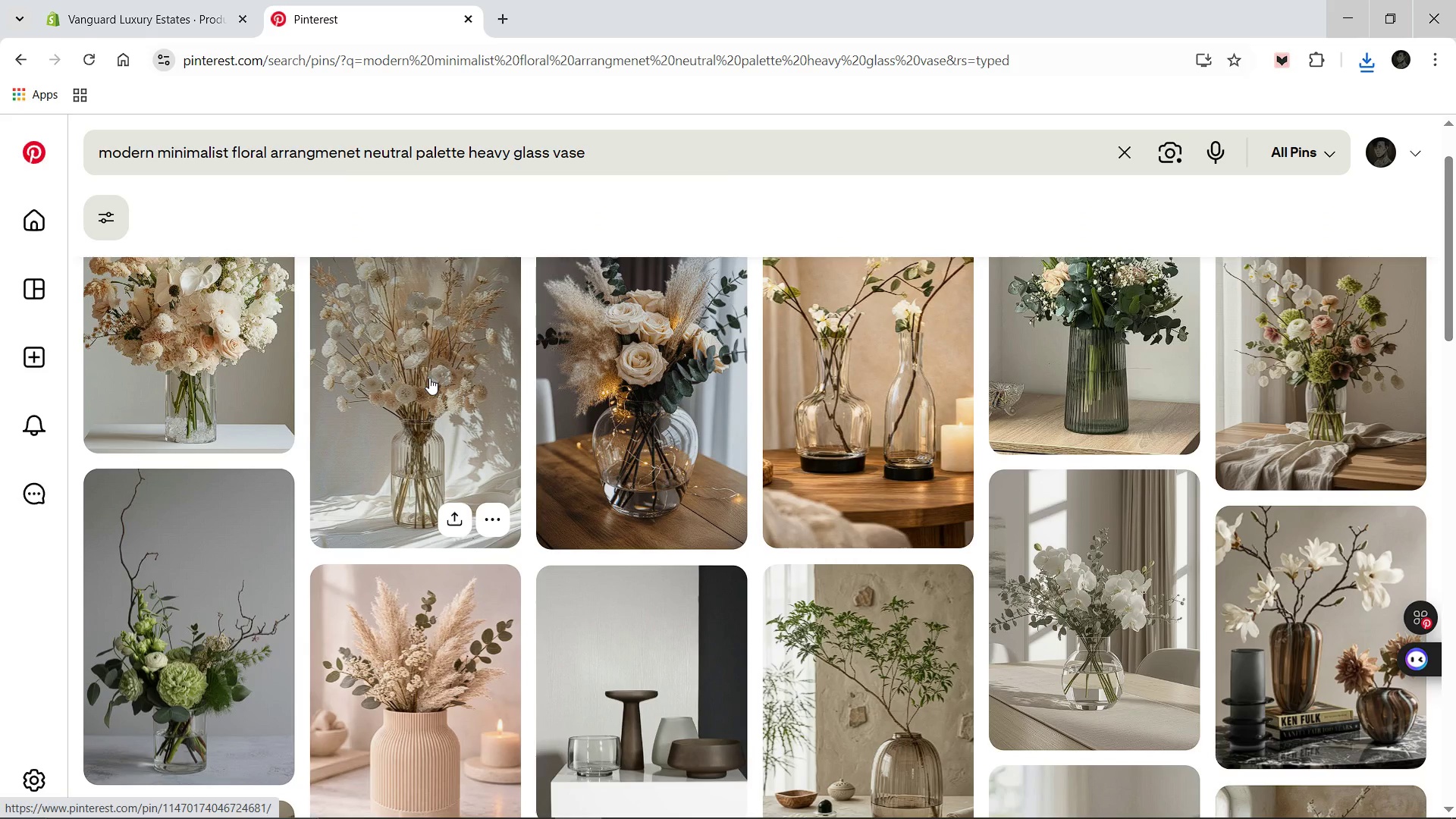 
left_click([429, 378])
 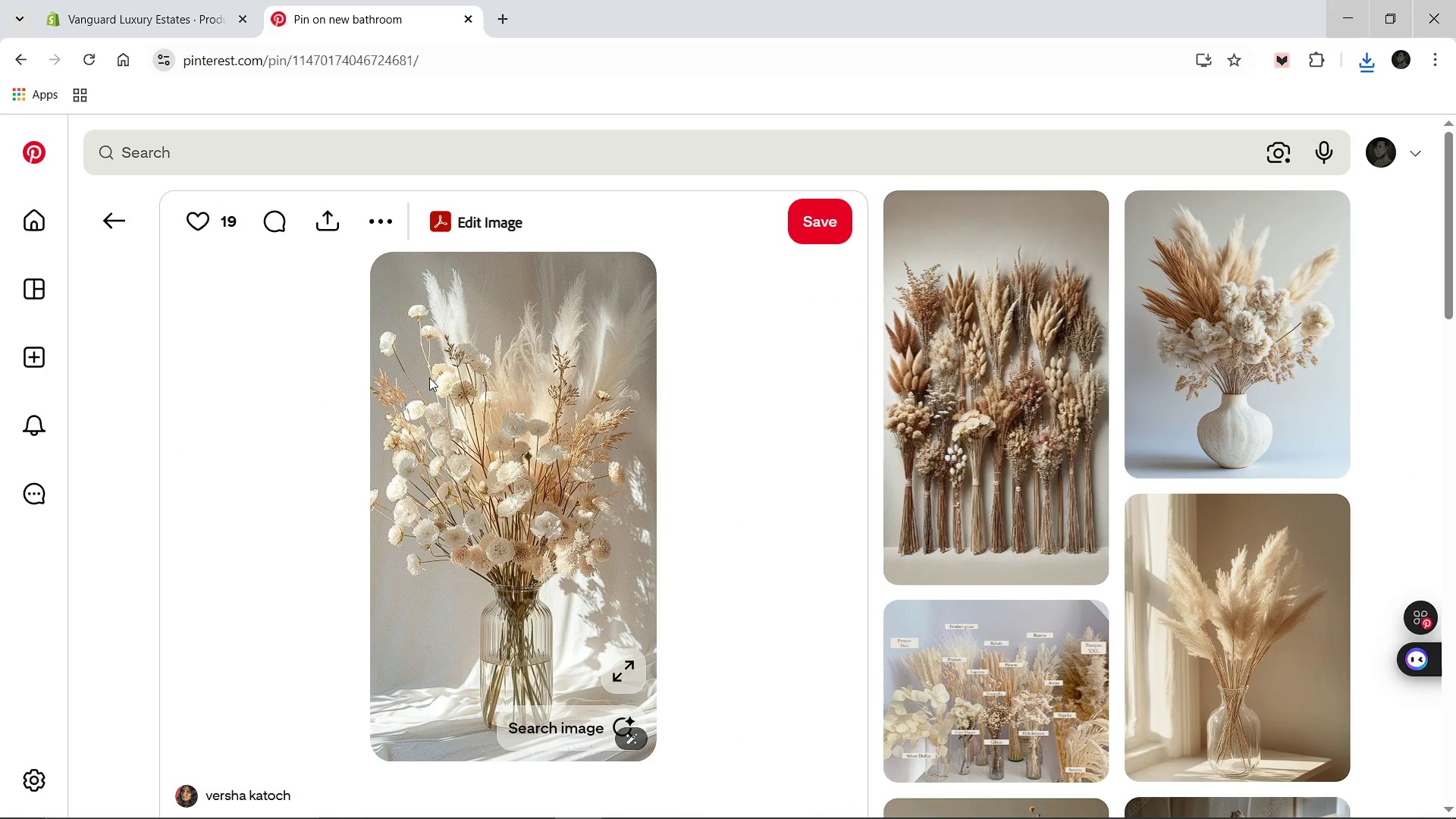 
wait(5.14)
 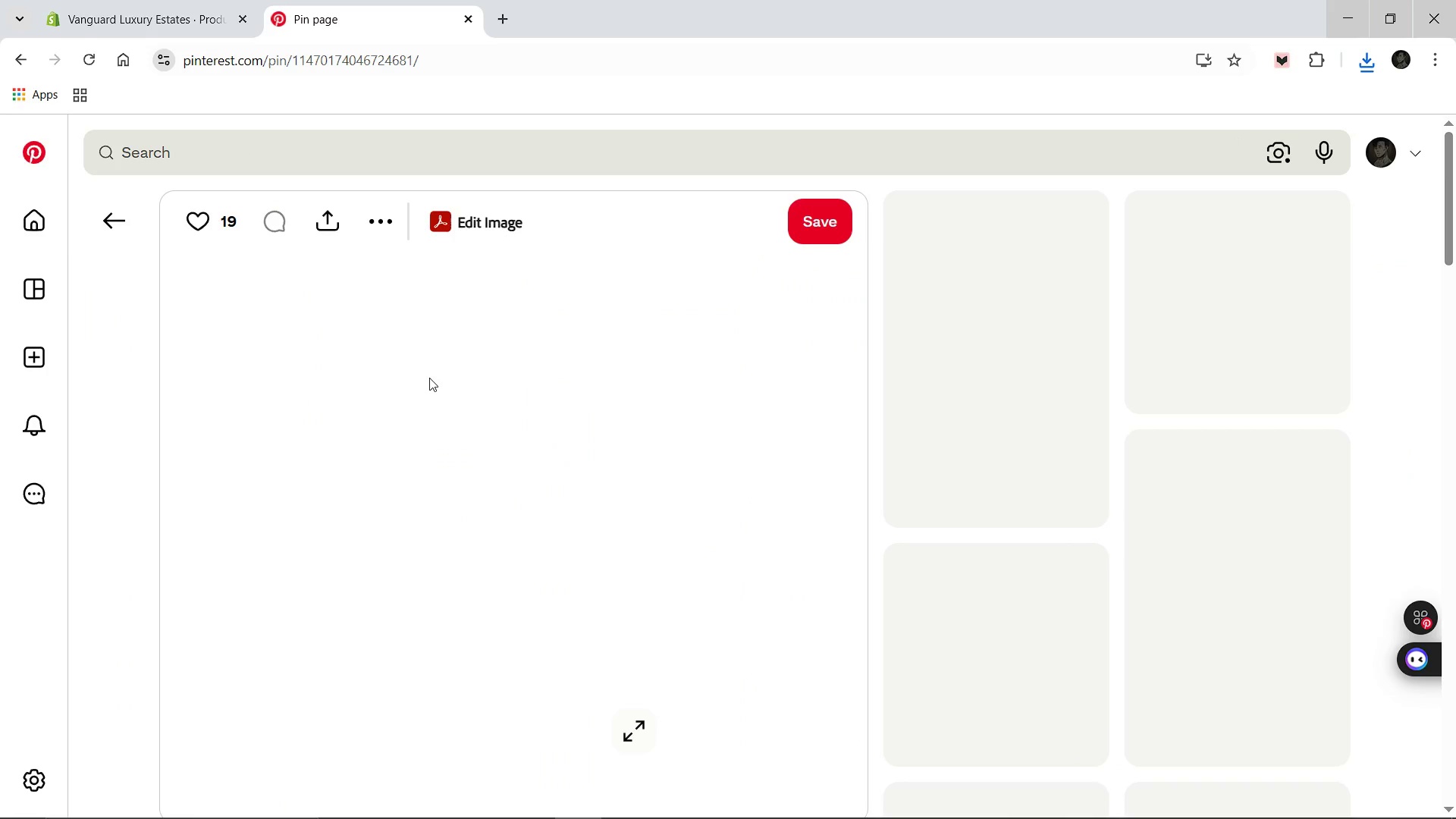 
right_click([509, 449])
 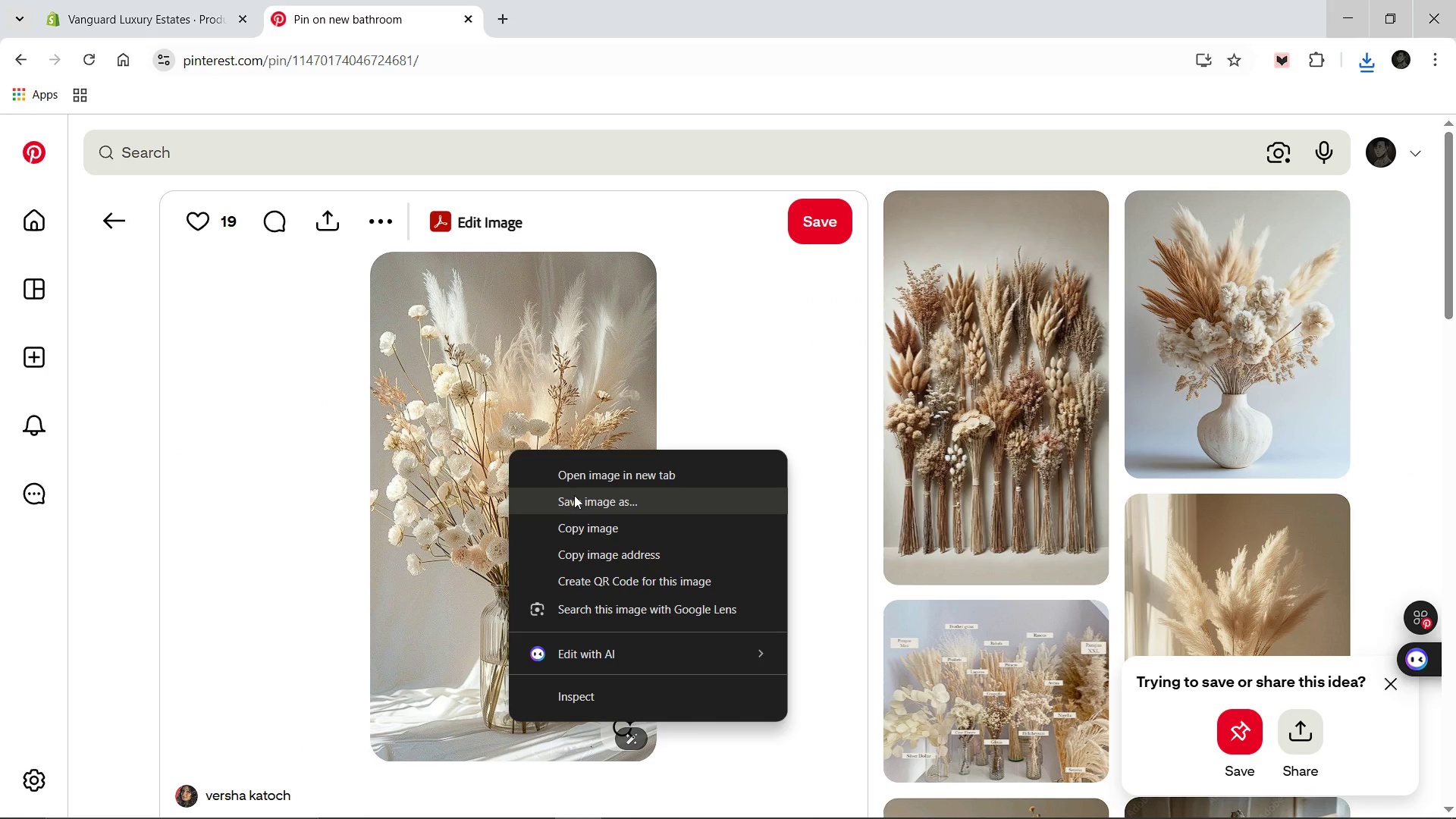 
left_click([574, 495])
 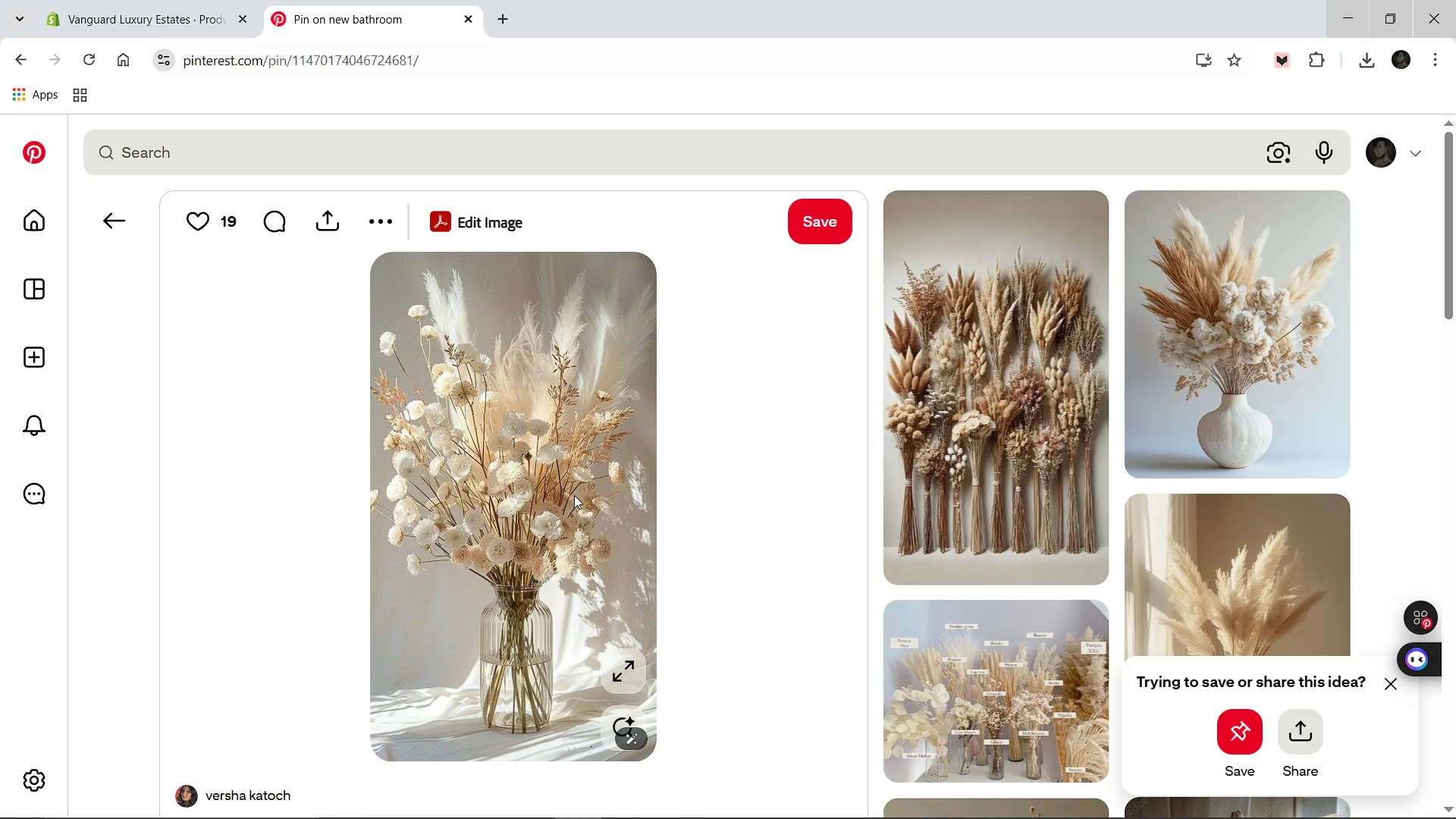 
type(Seasonal-)
 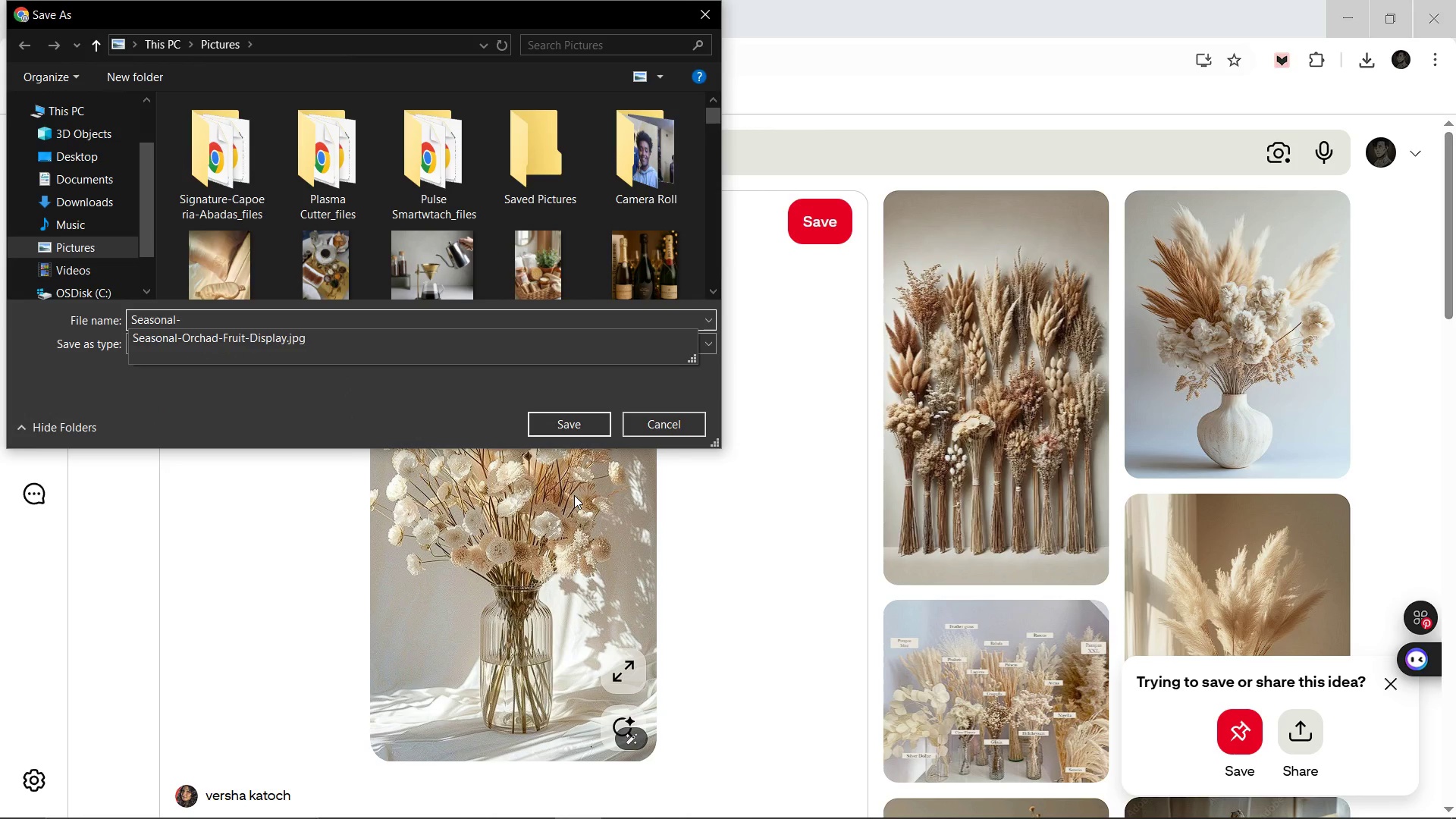 
hold_key(key=ShiftLeft, duration=1.52)
 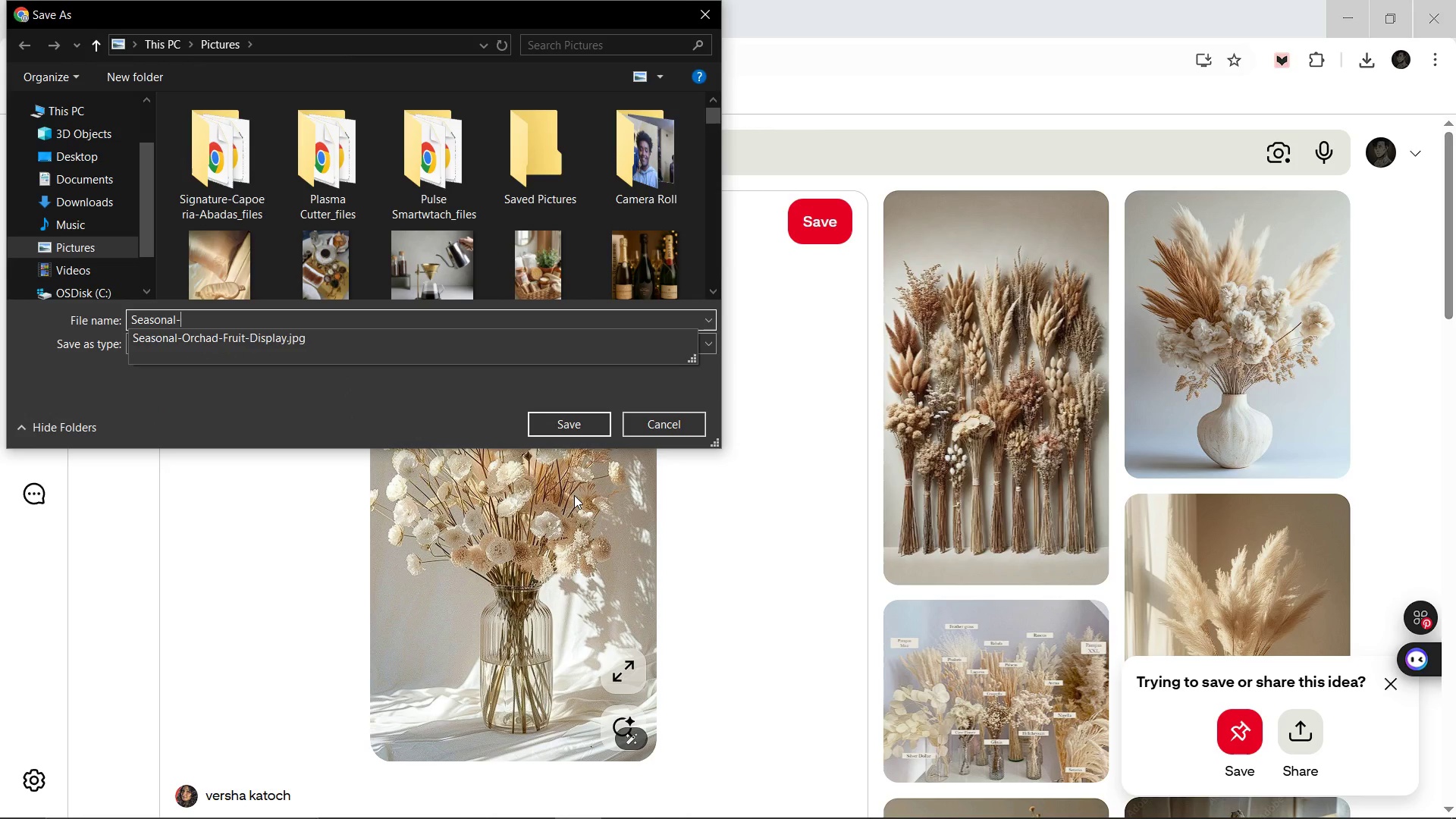 
type(Floral Subscription)
 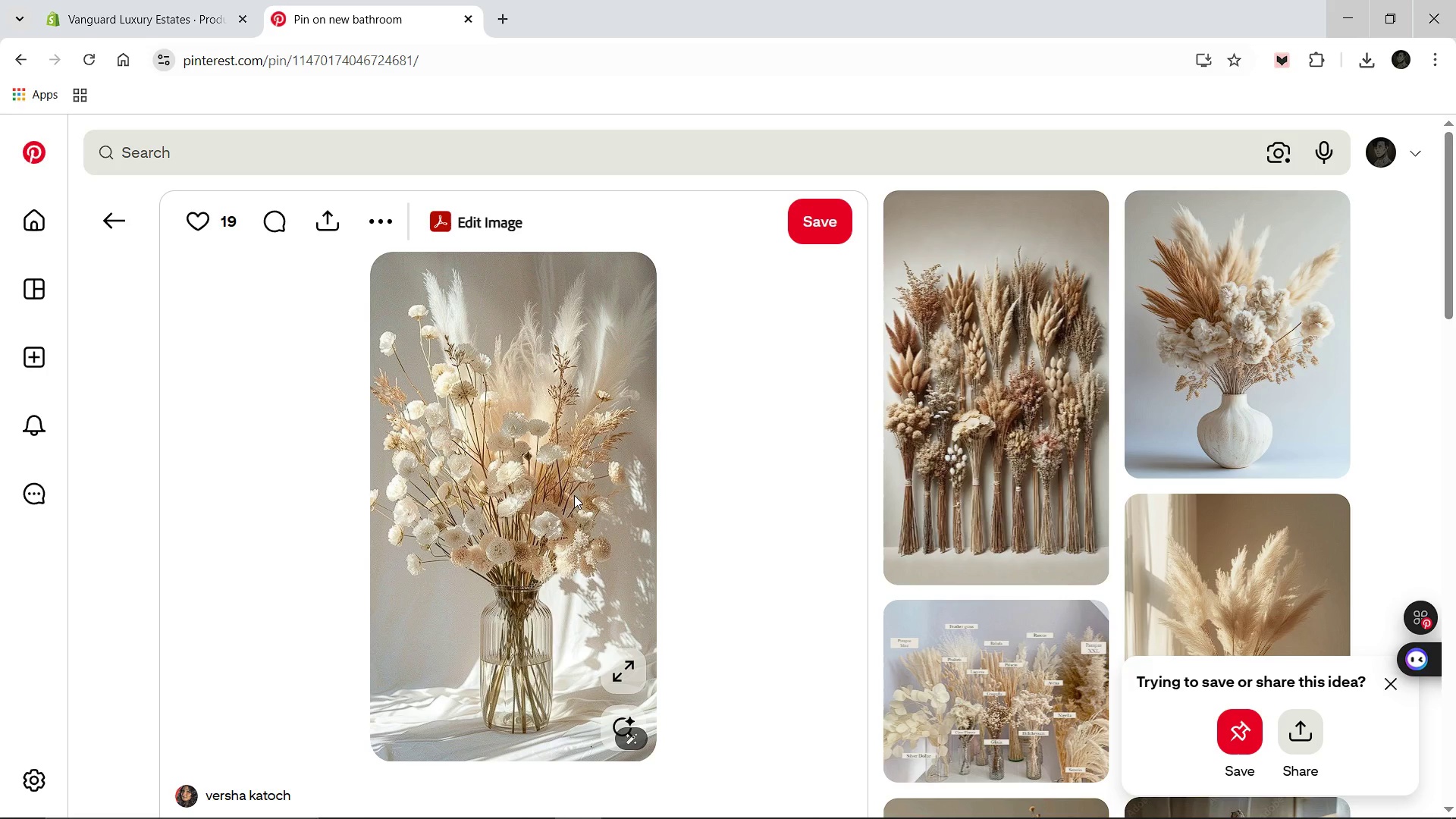 
 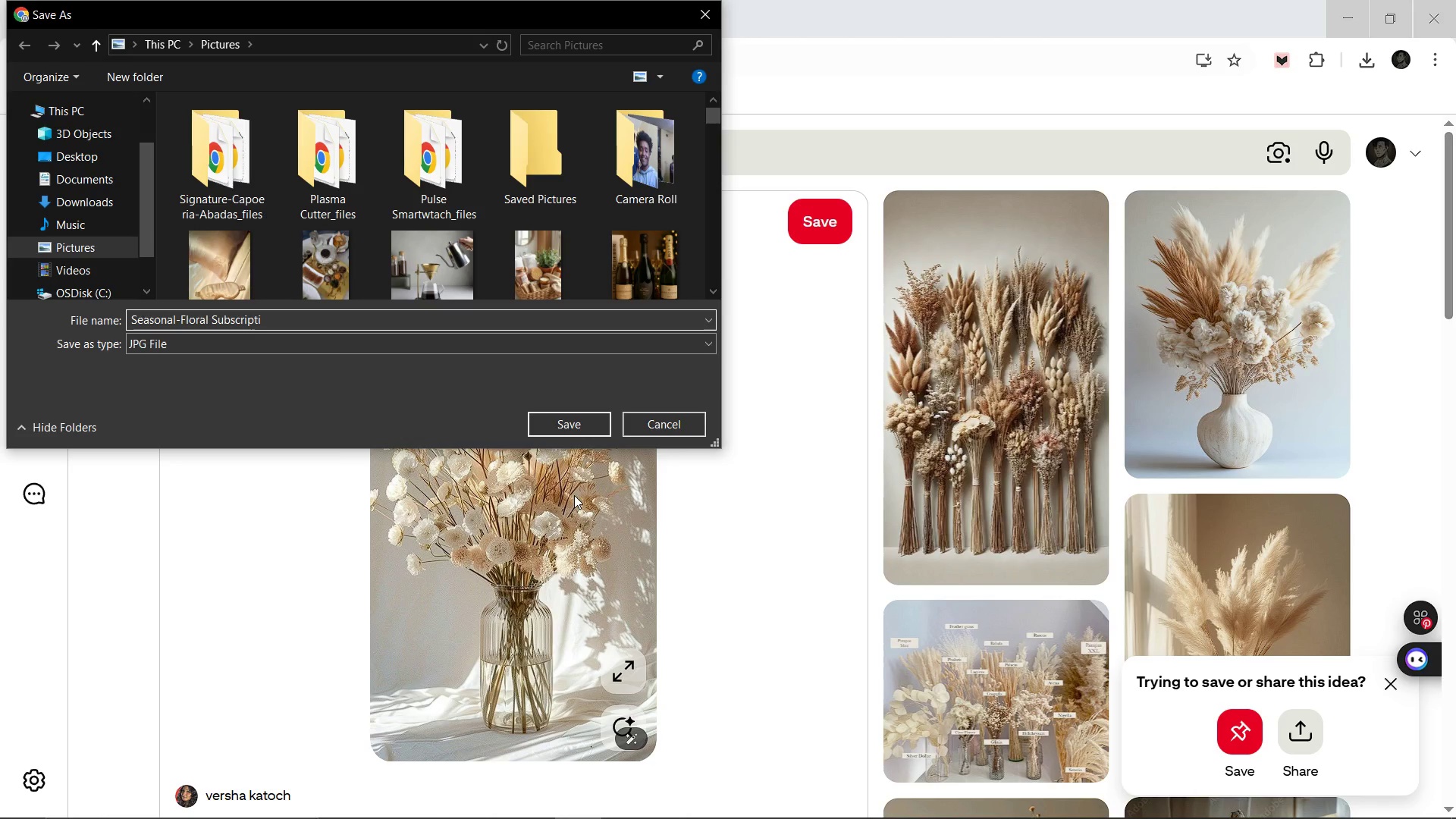 
key(Enter)
 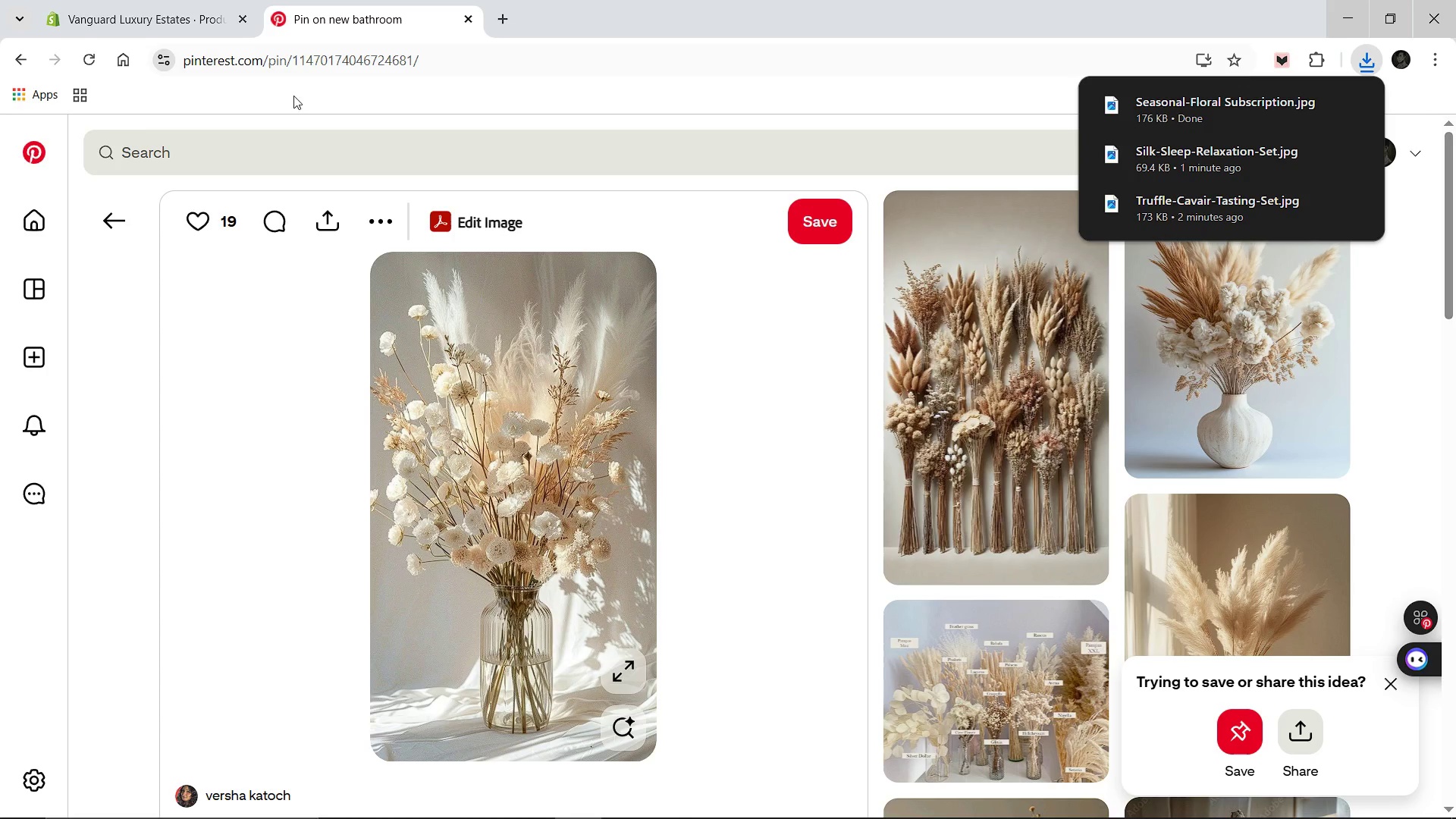 
left_click_drag(start_coordinate=[290, 143], to_coordinate=[286, 145])
 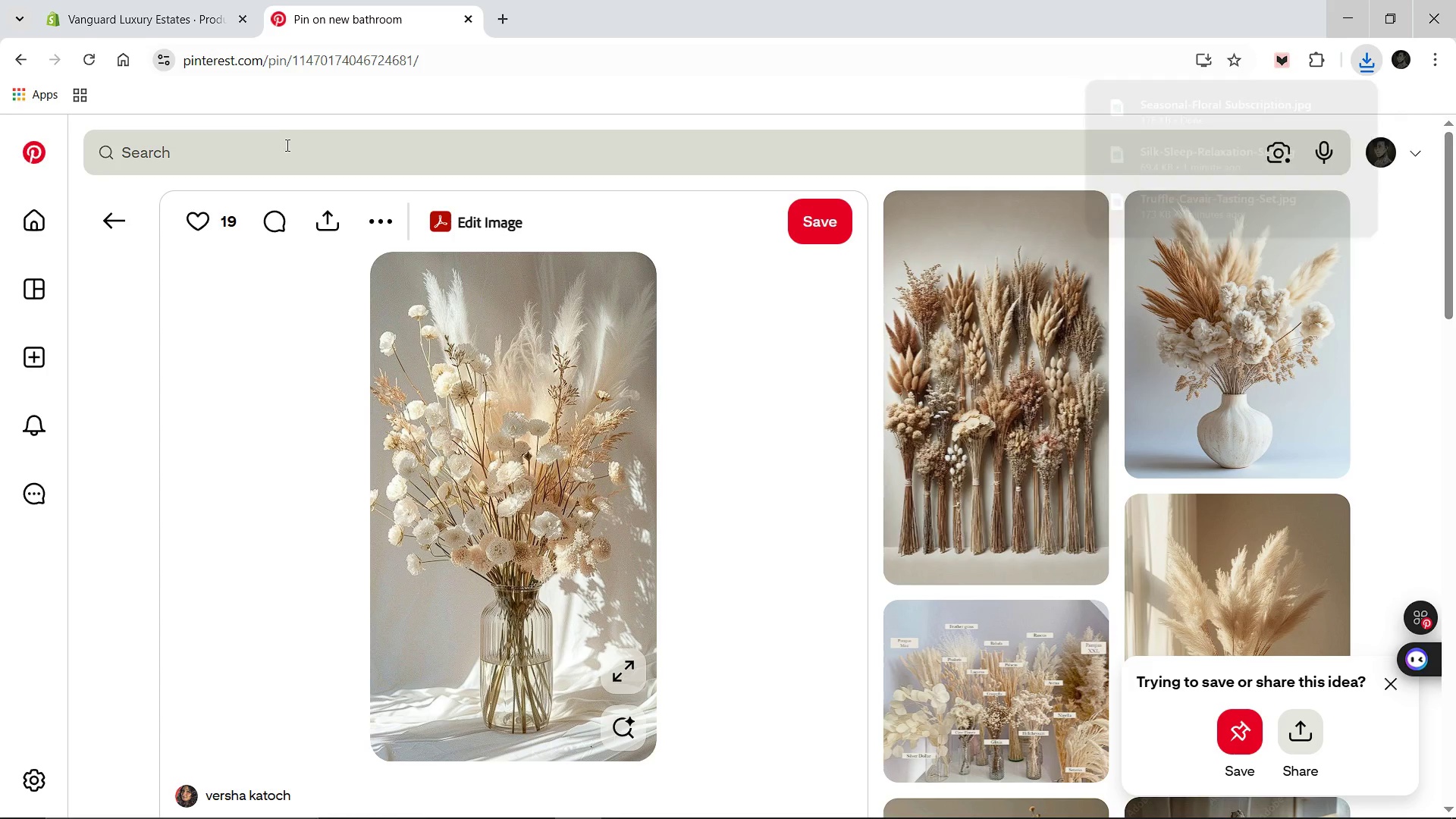 
left_click([151, 0])
 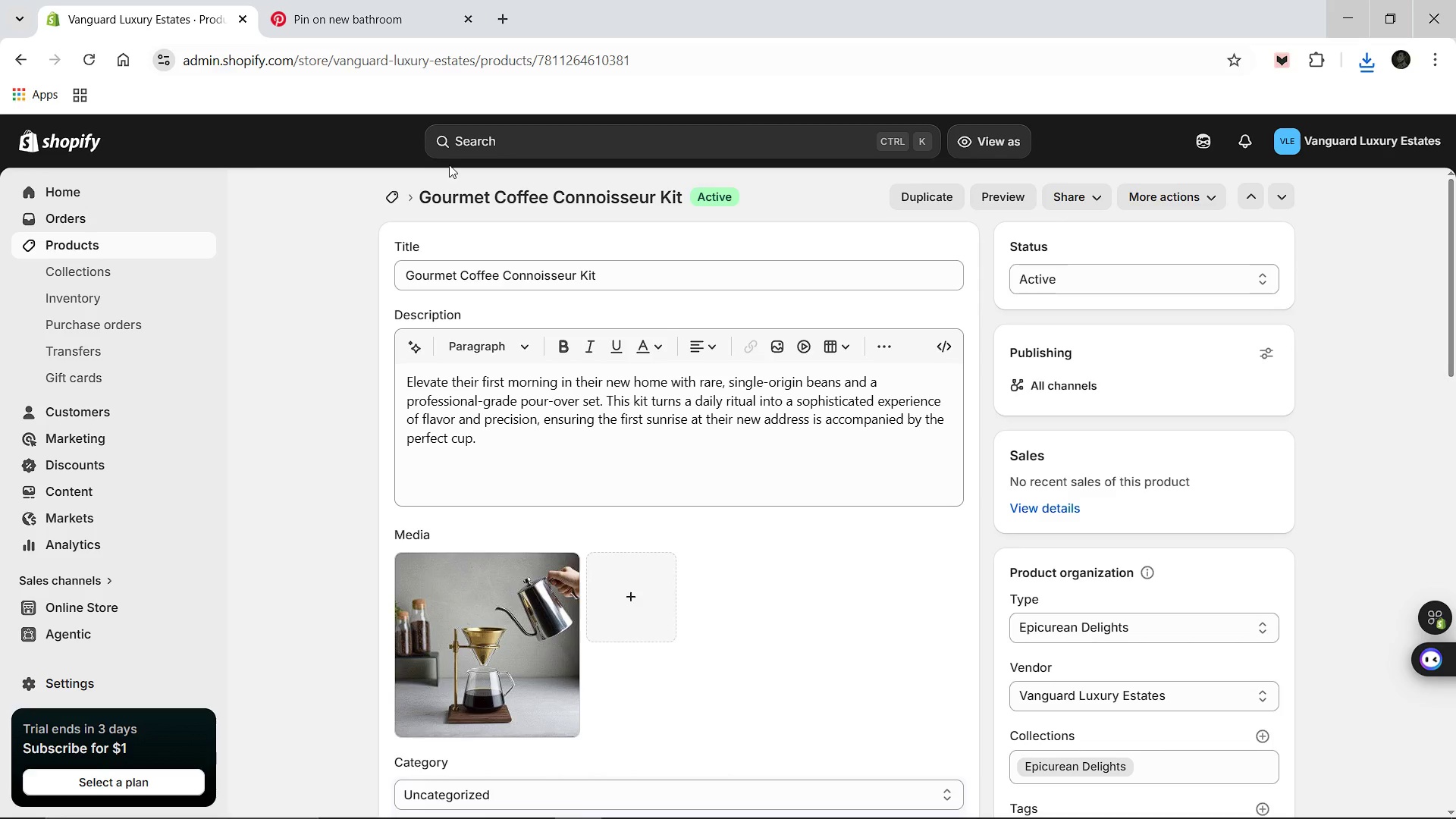 
left_click([388, 199])
 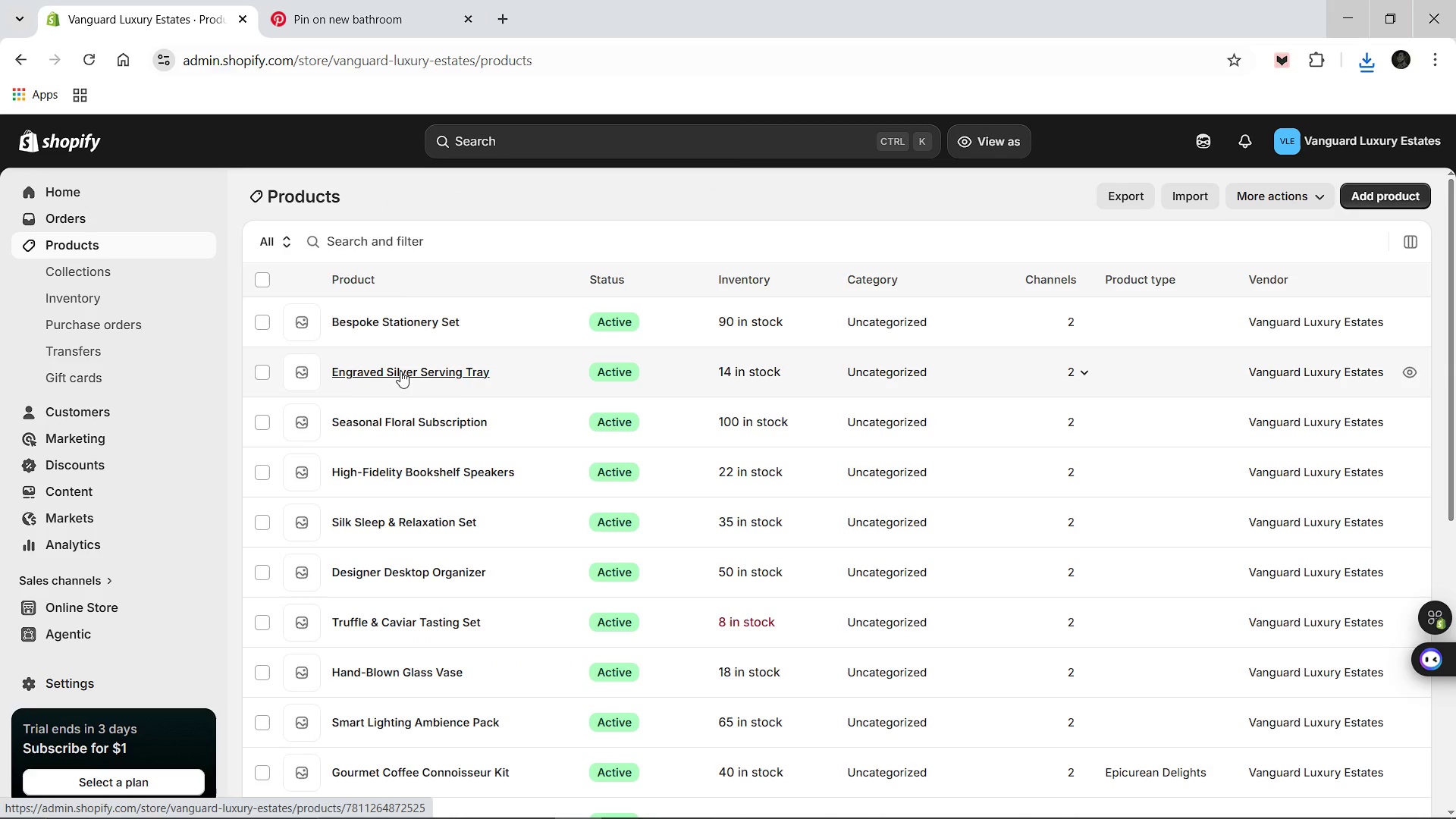 
wait(5.14)
 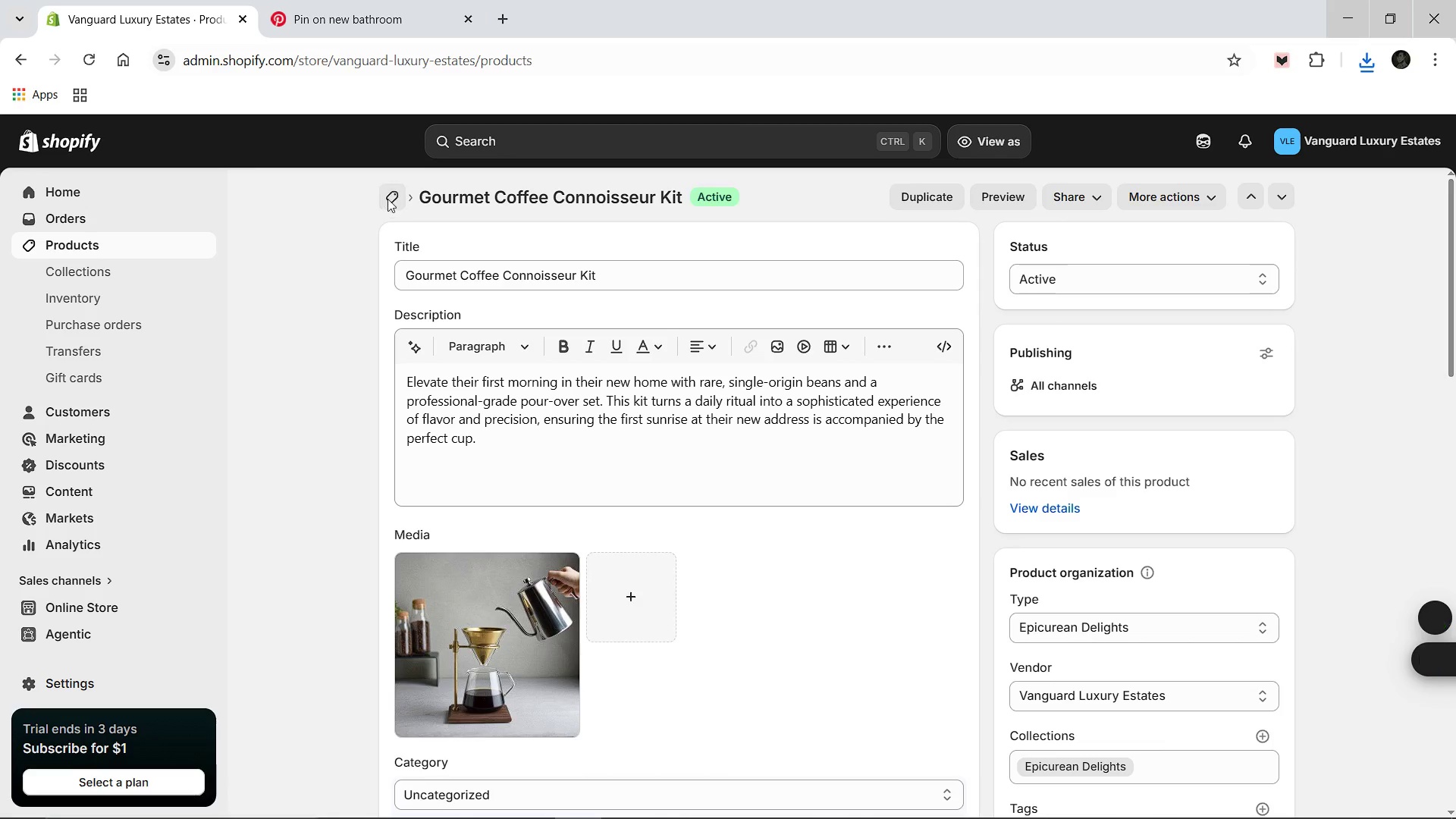 
left_click([378, 630])
 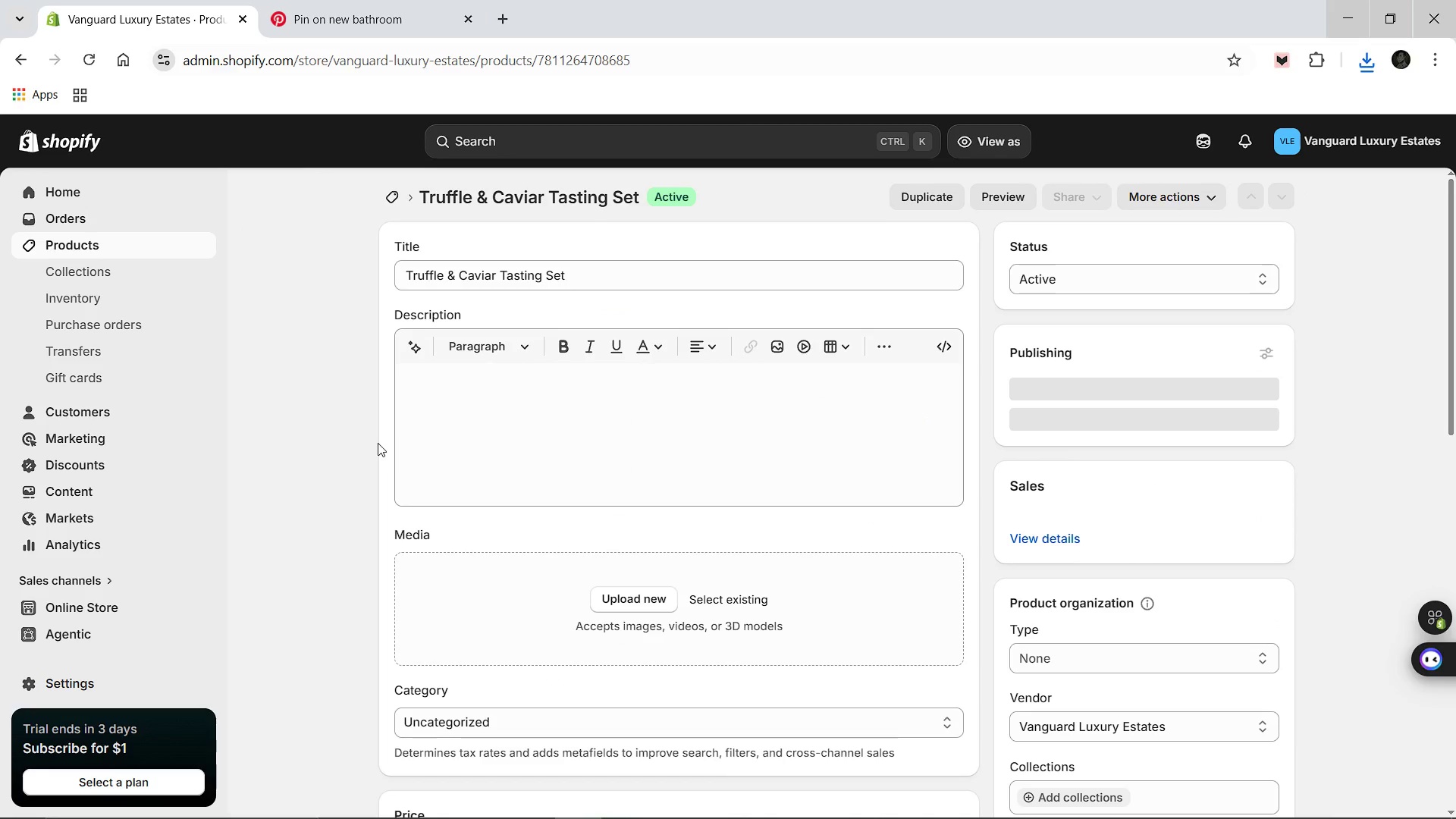 
left_click([434, 386])
 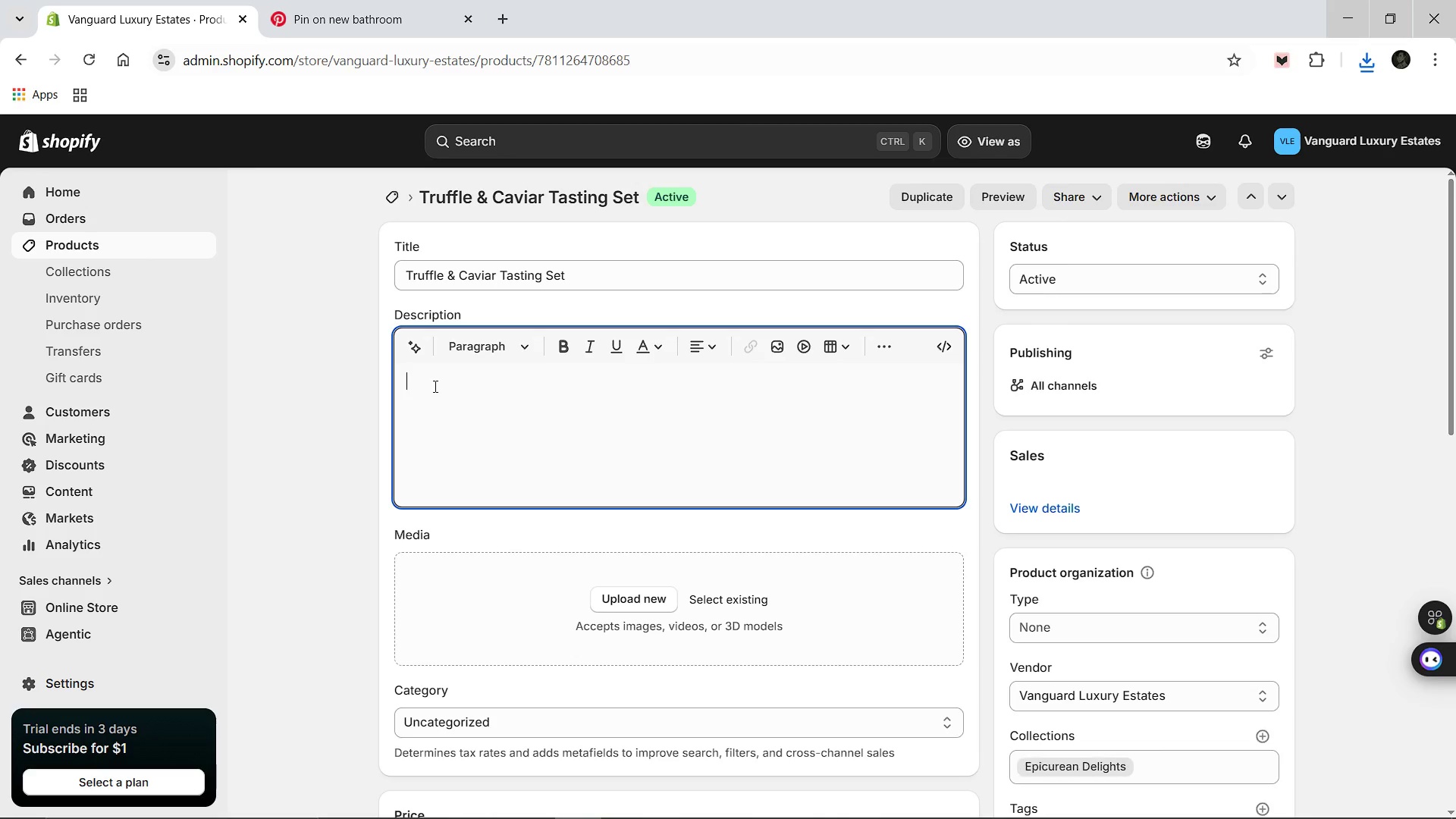 
left_click([434, 386])
 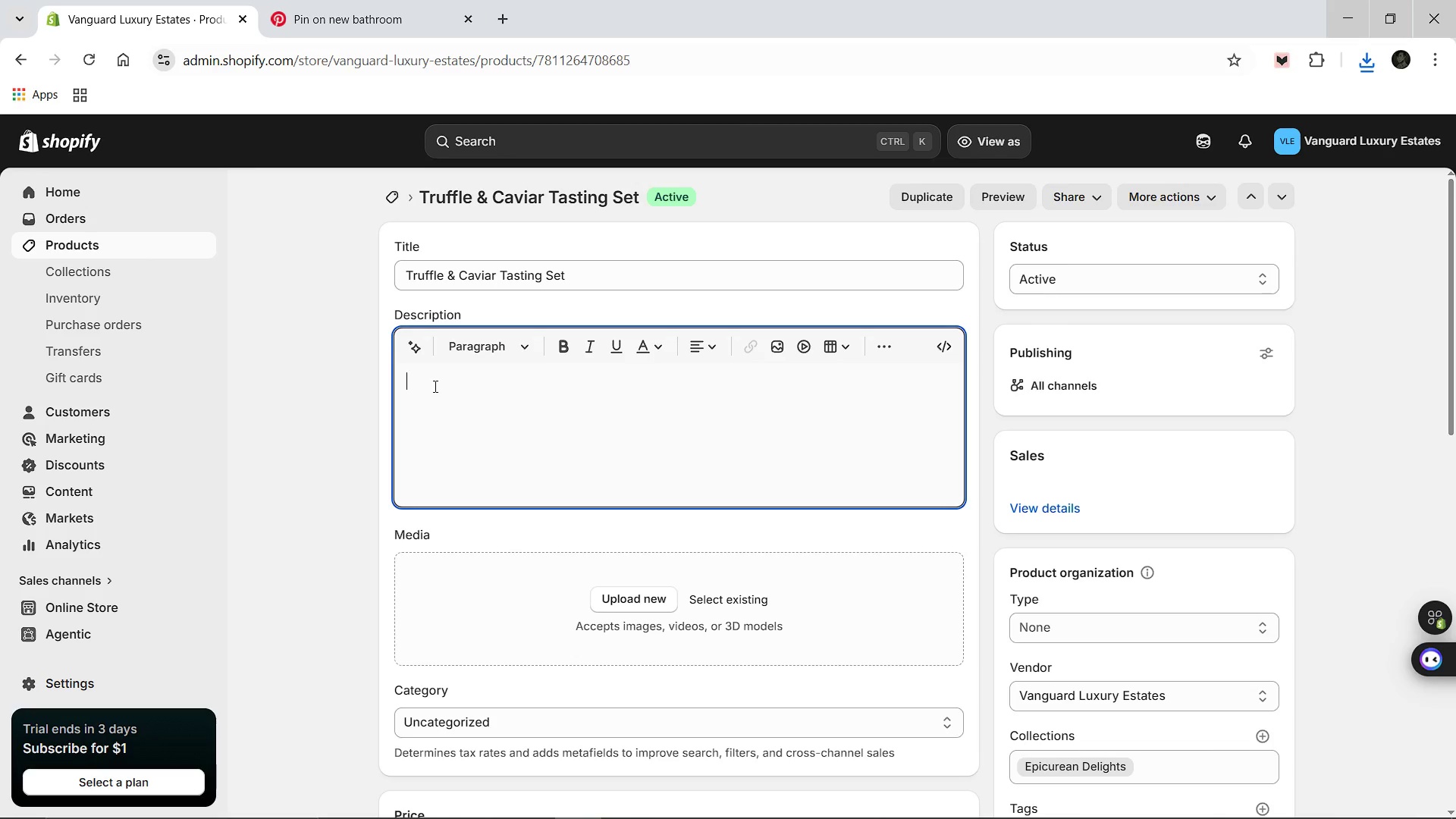 
type(D)
key(Backspace)
type(f)
key(Backspace)
type(For)
key(Backspace)
 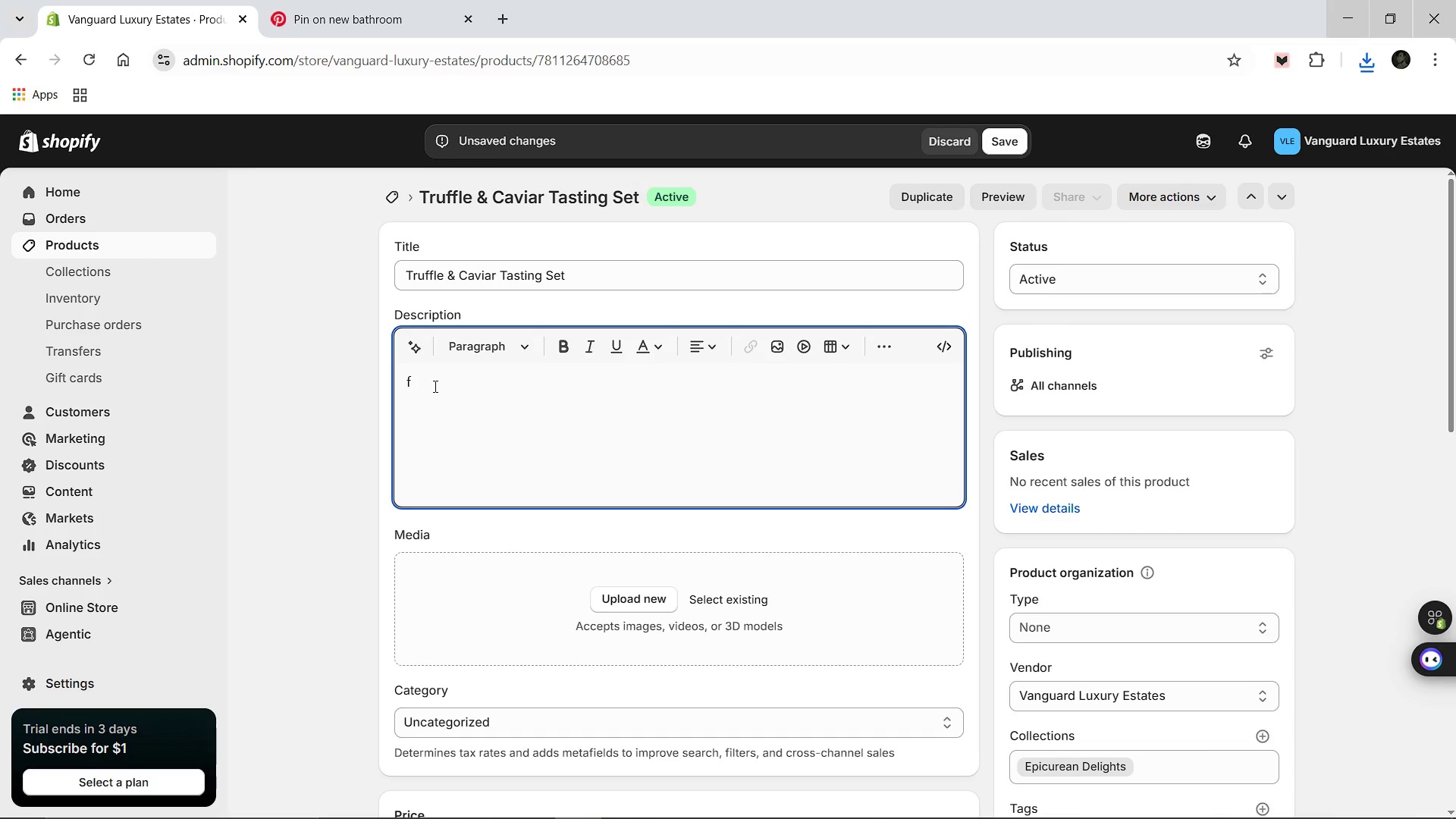 
left_click([434, 386])
 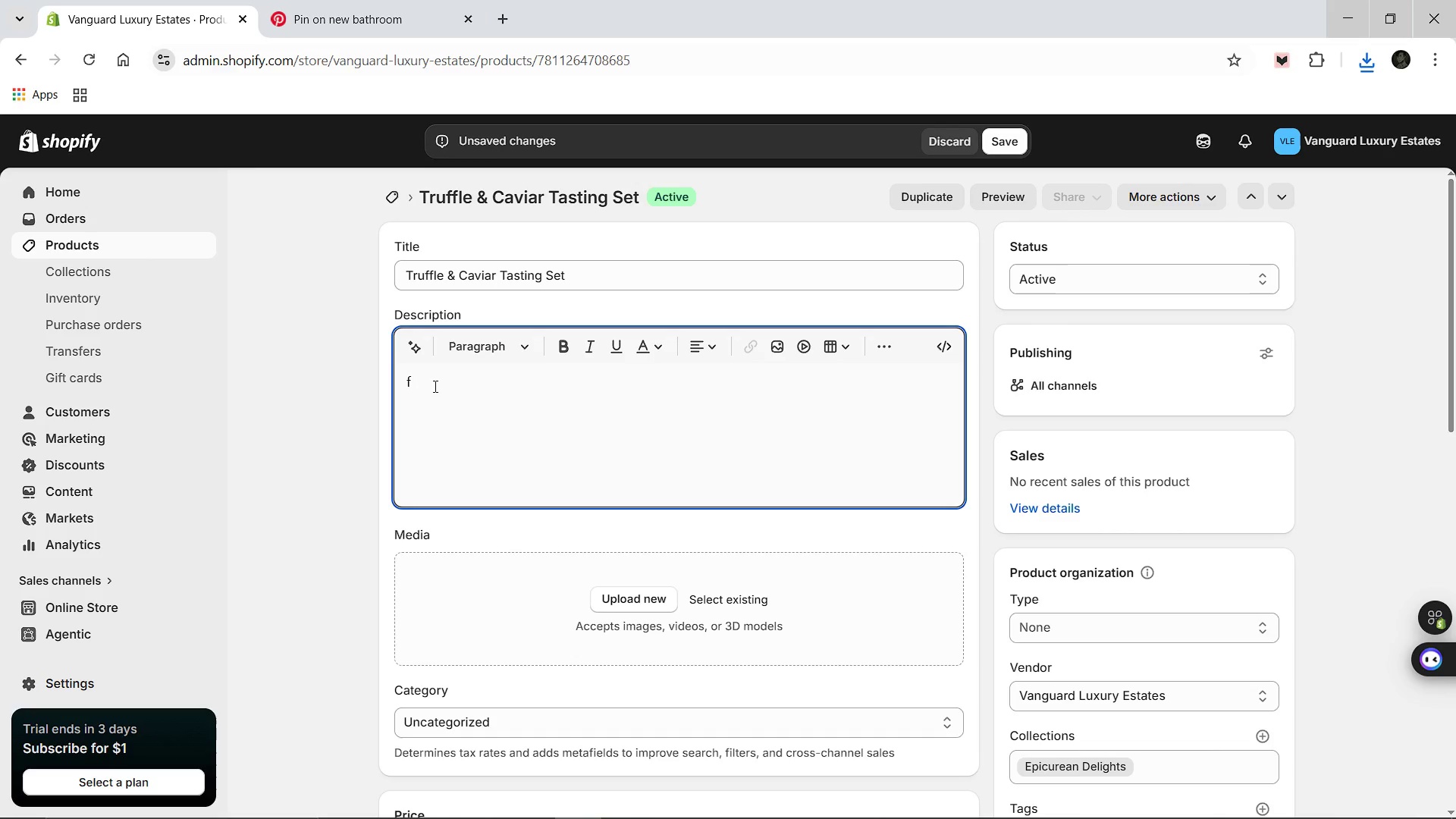 
key(Backspace)
type(For the client with a truly discerning palate. This tasting flight features sustainably harvested cavi)
key(Backspace)
type(air and black trf)
key(Backspace)
type(uffle oil, accompanied by mother-of-pearl spoons for a flawless, decen)
key(Backspace)
key(Backspace)
type(adent presentation. It is the pinnacle of culinary gifts, reserved for the most significant real estate achiev)
 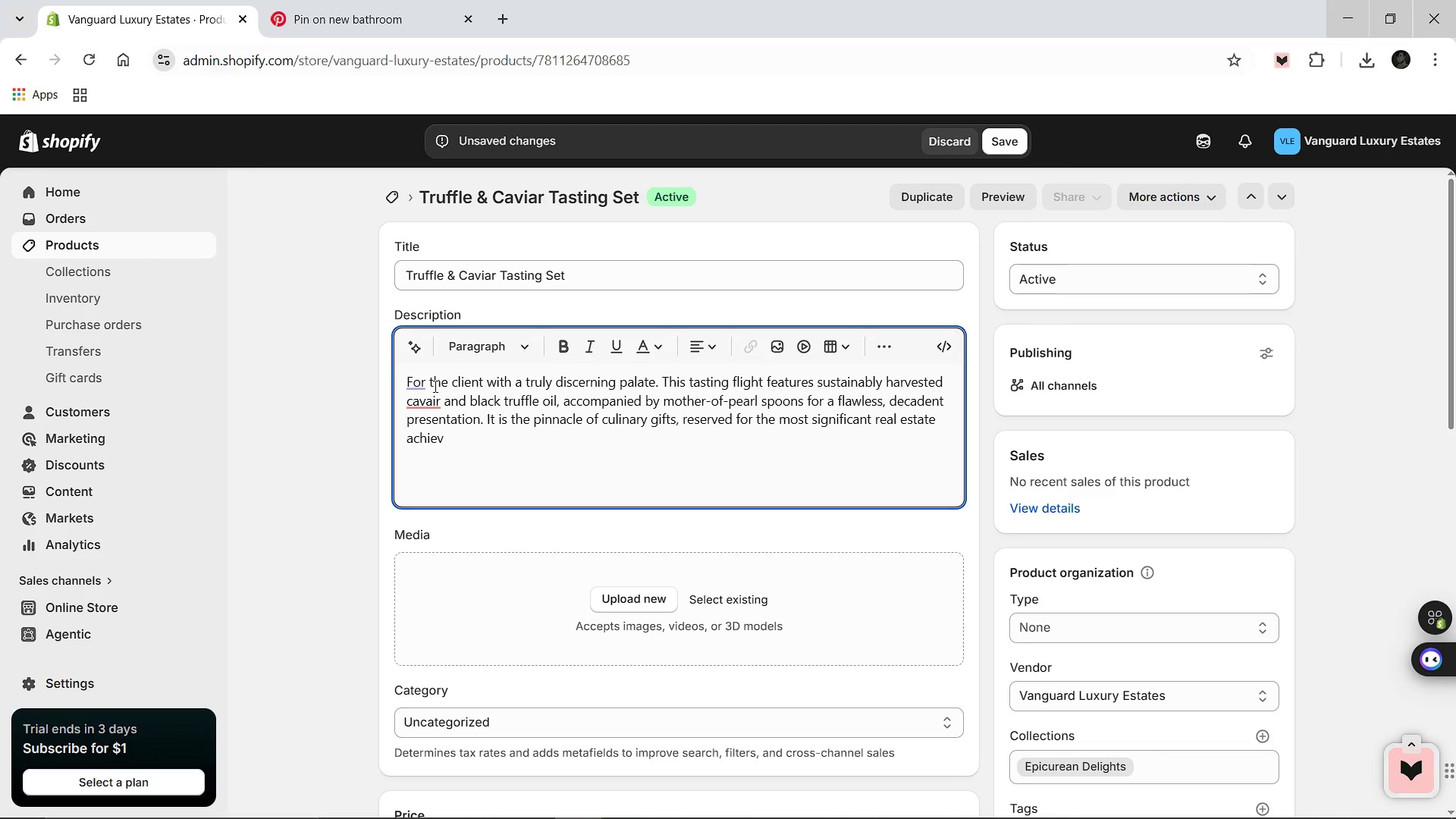 
type(ments.)
 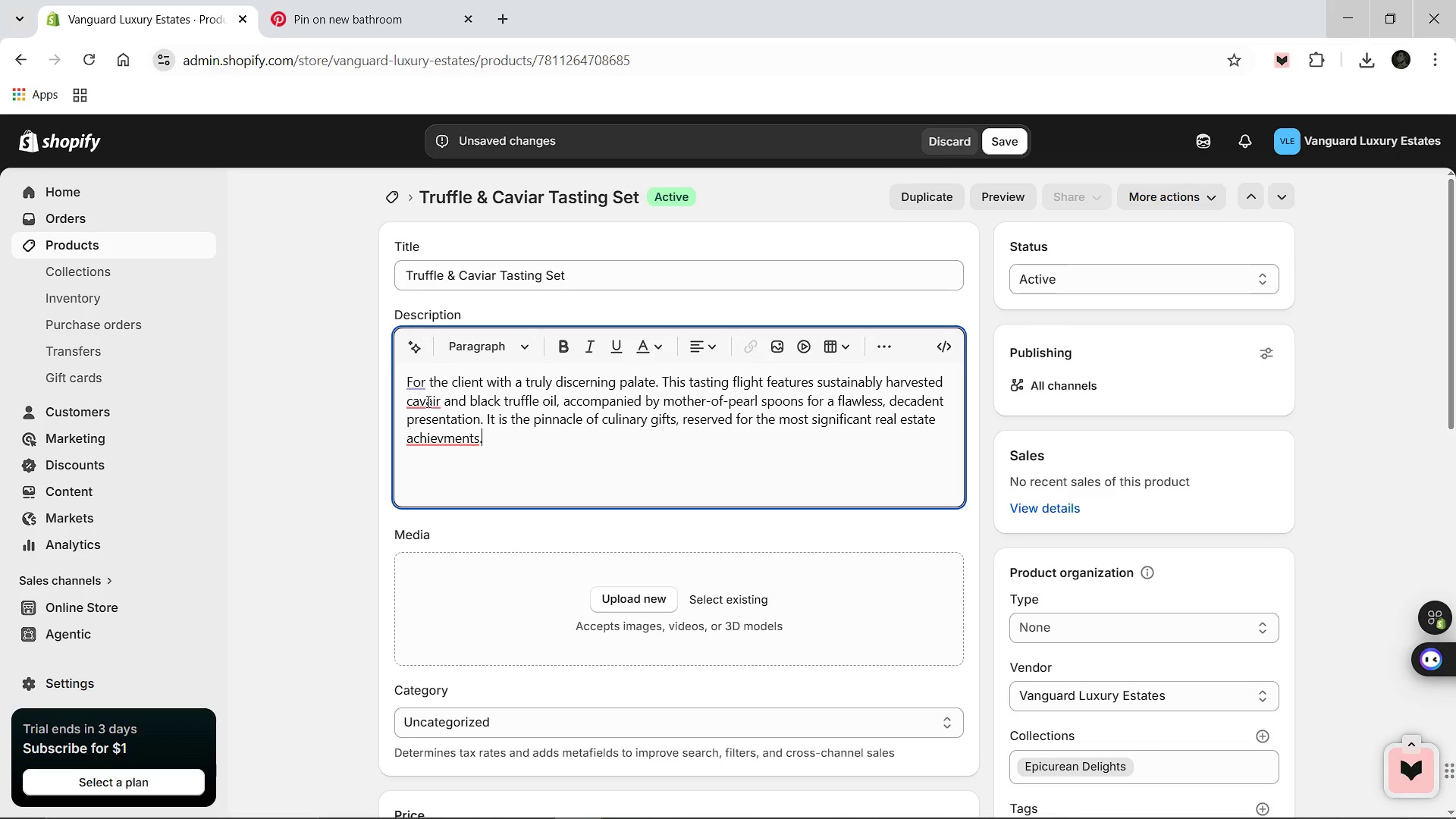 
wait(5.8)
 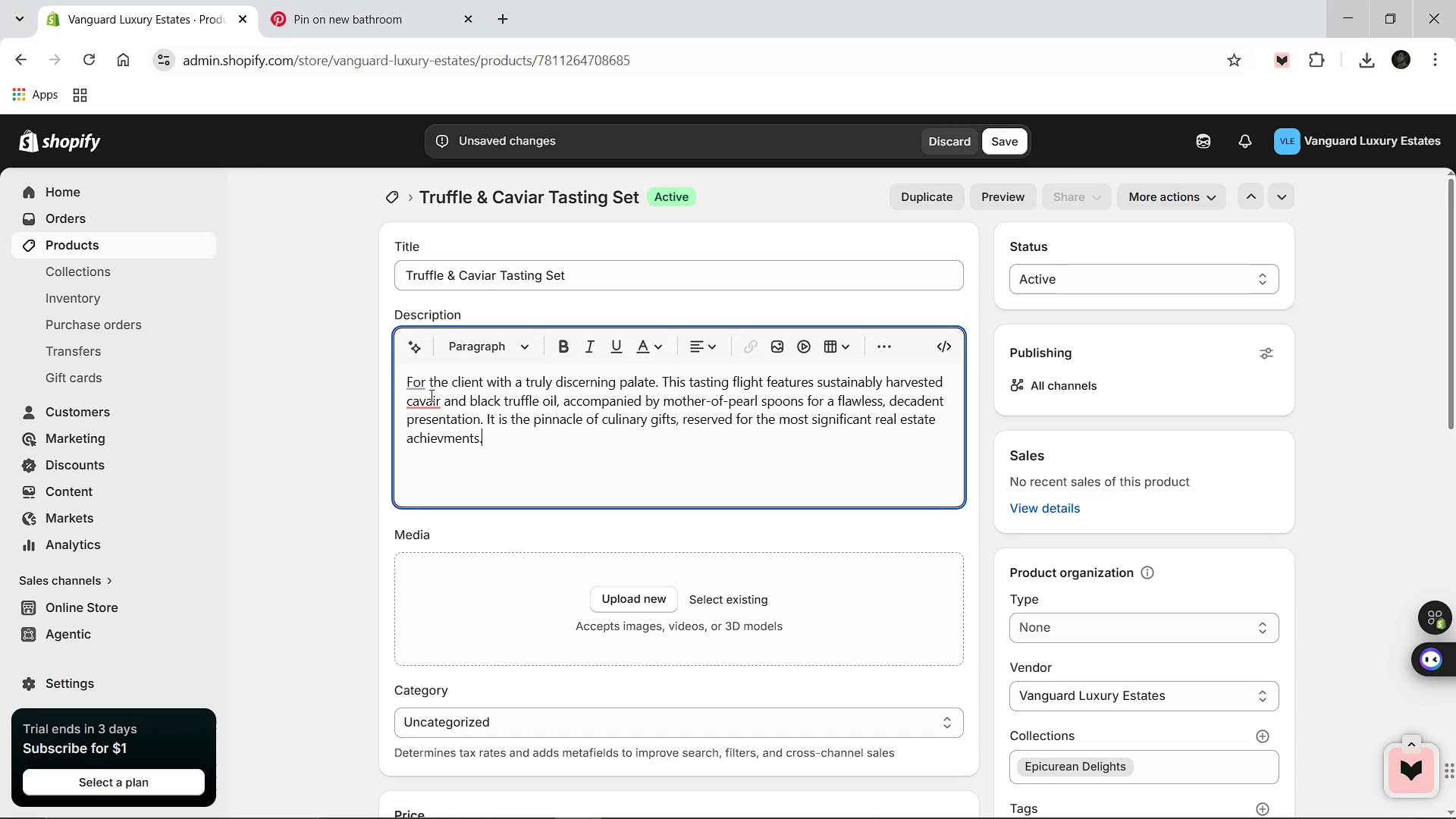 
left_click([418, 396])
 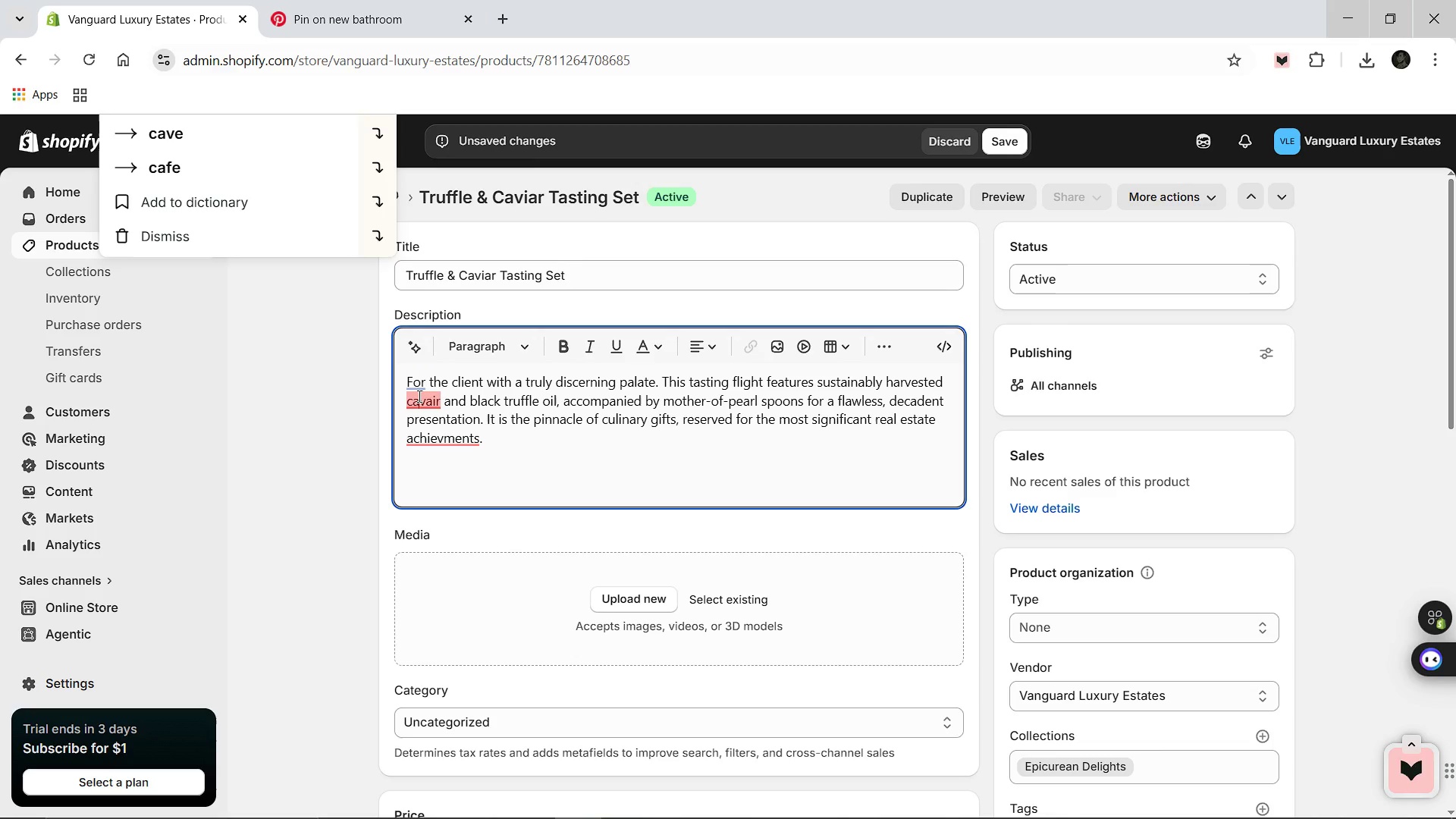 
left_click([433, 398])
 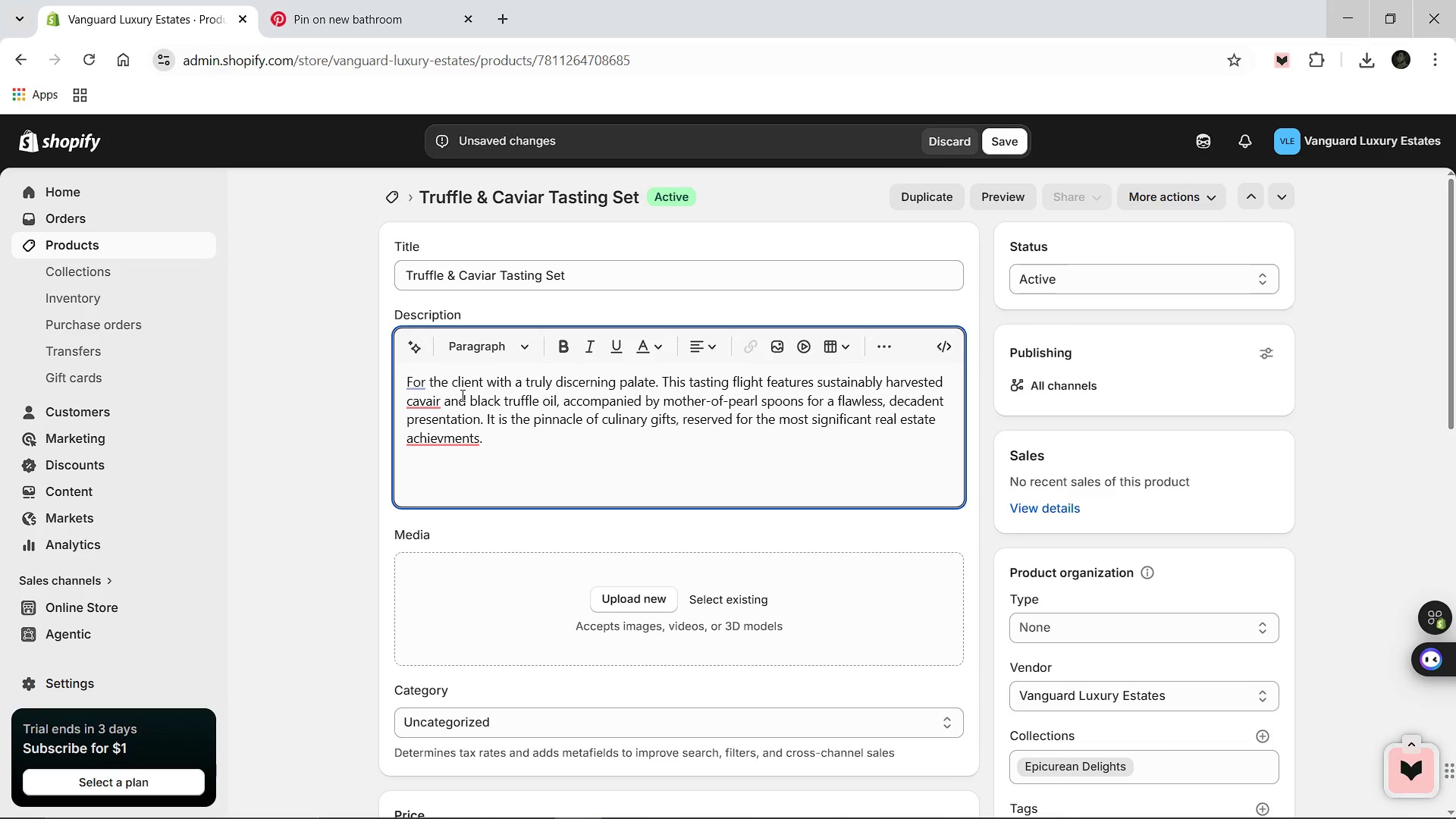 
key(ArrowRight)
 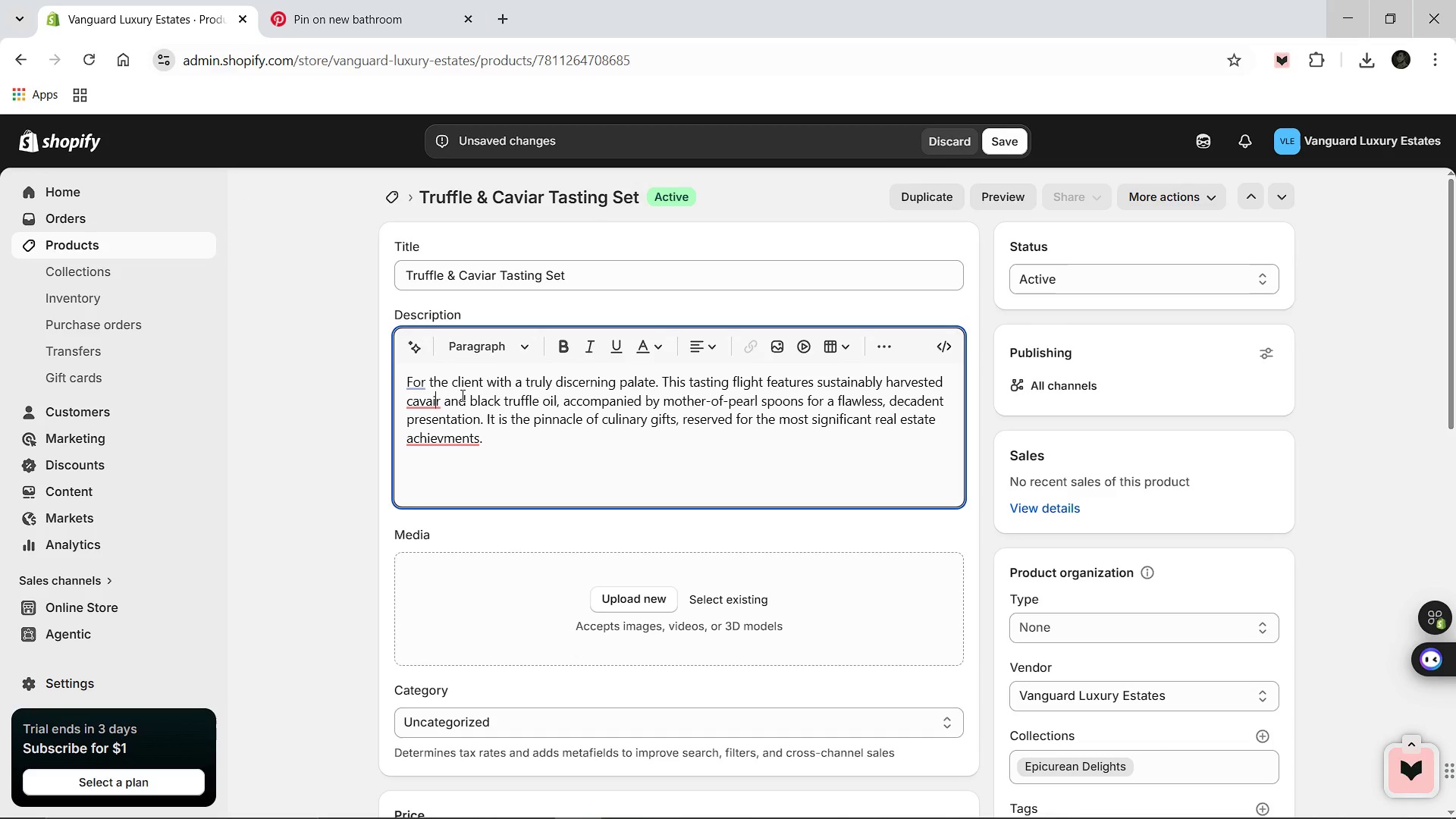 
key(Backspace)
key(Backspace)
type(ia)
 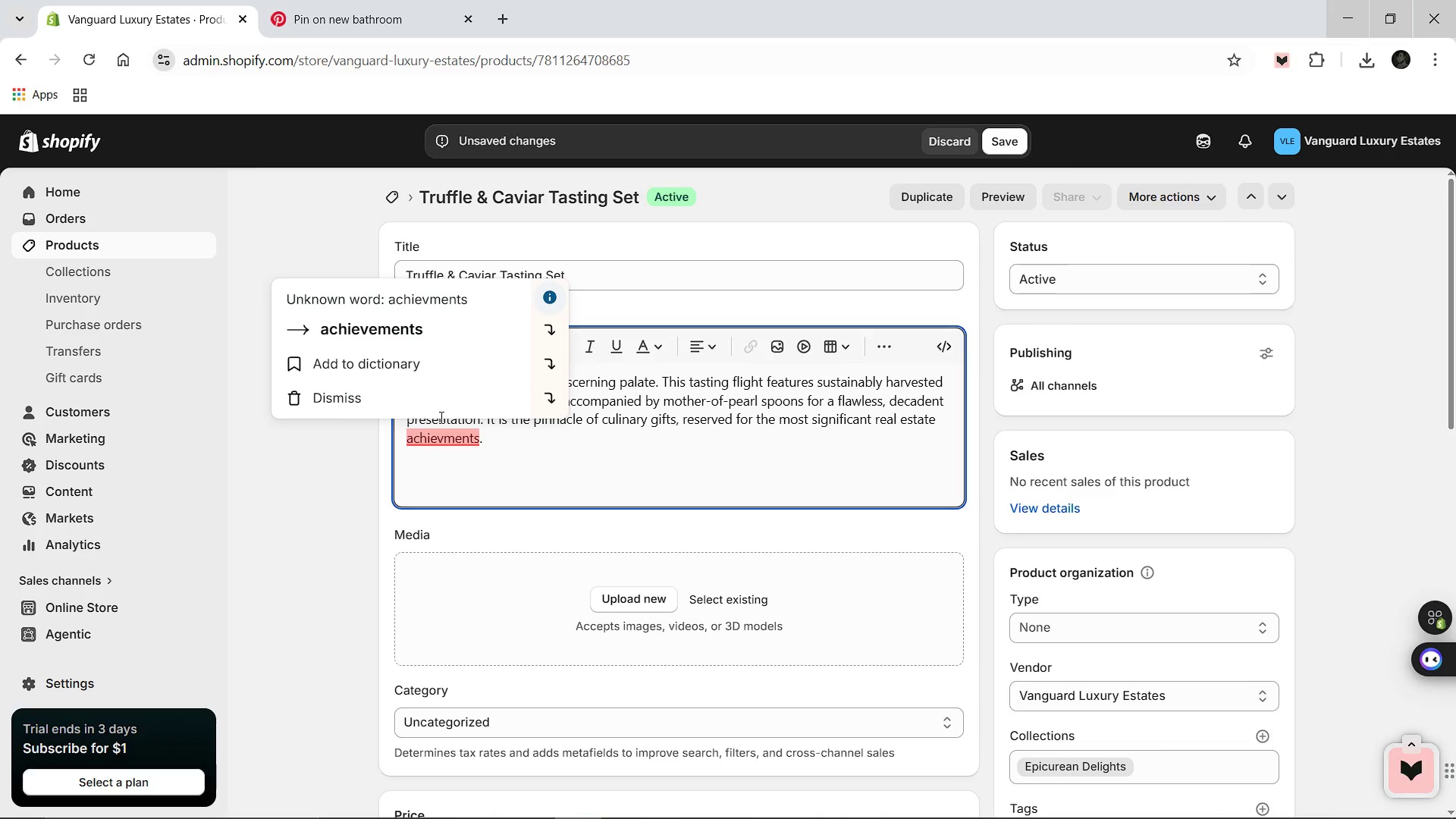 
left_click([404, 328])
 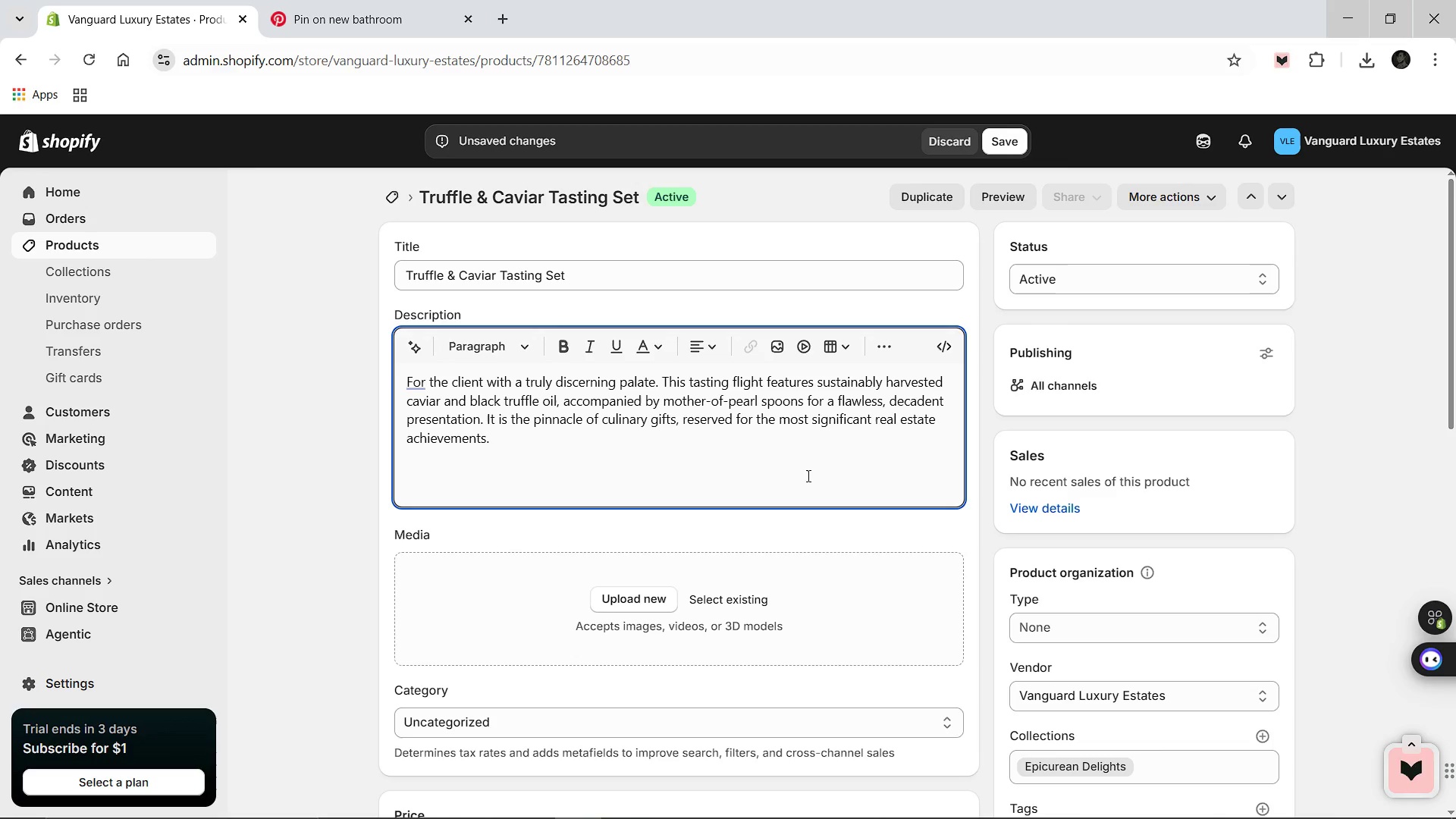 
scroll: coordinate [805, 487], scroll_direction: down, amount: 1.0
 